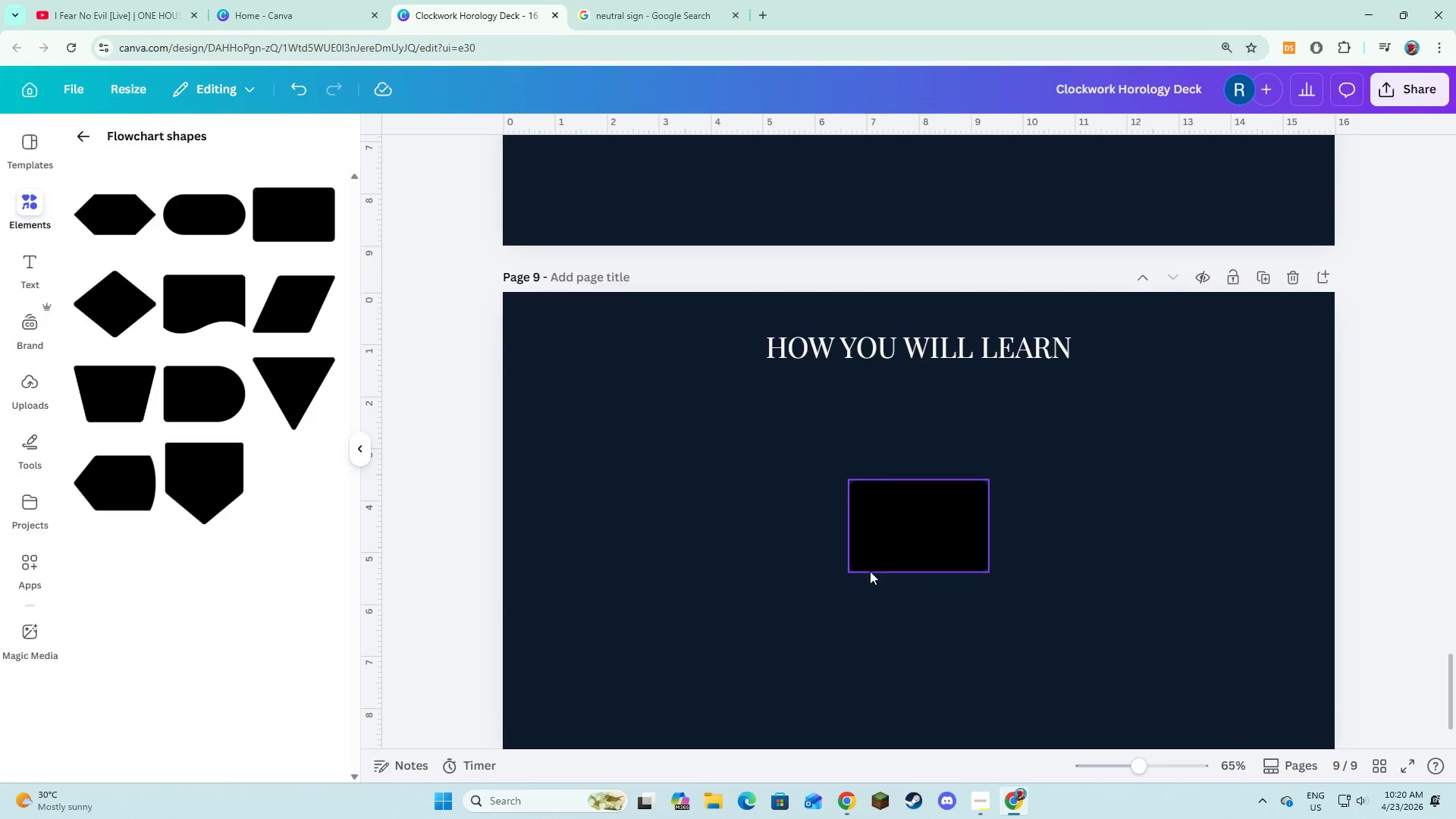 
left_click([873, 560])
 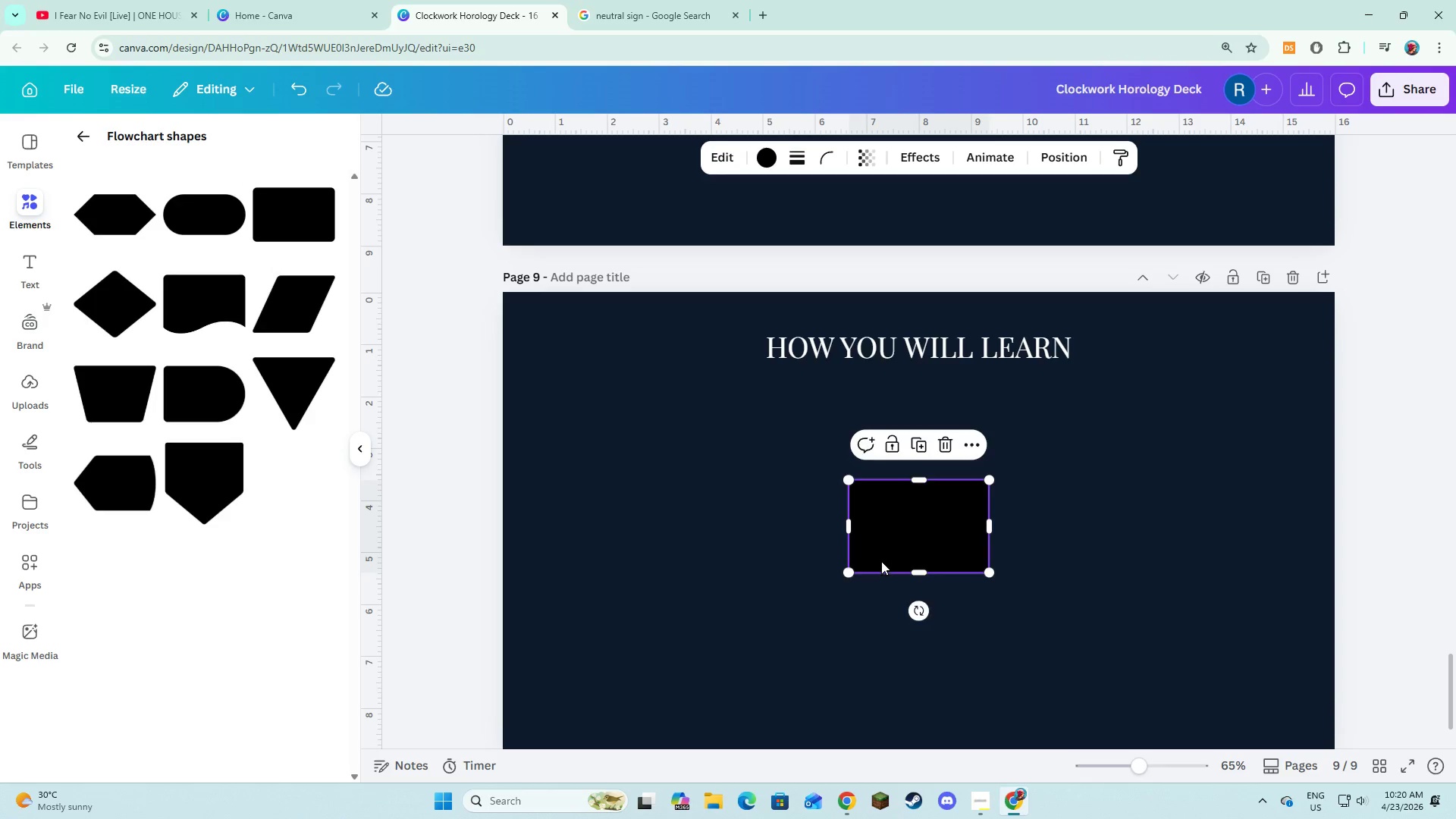 
left_click_drag(start_coordinate=[888, 556], to_coordinate=[655, 519])
 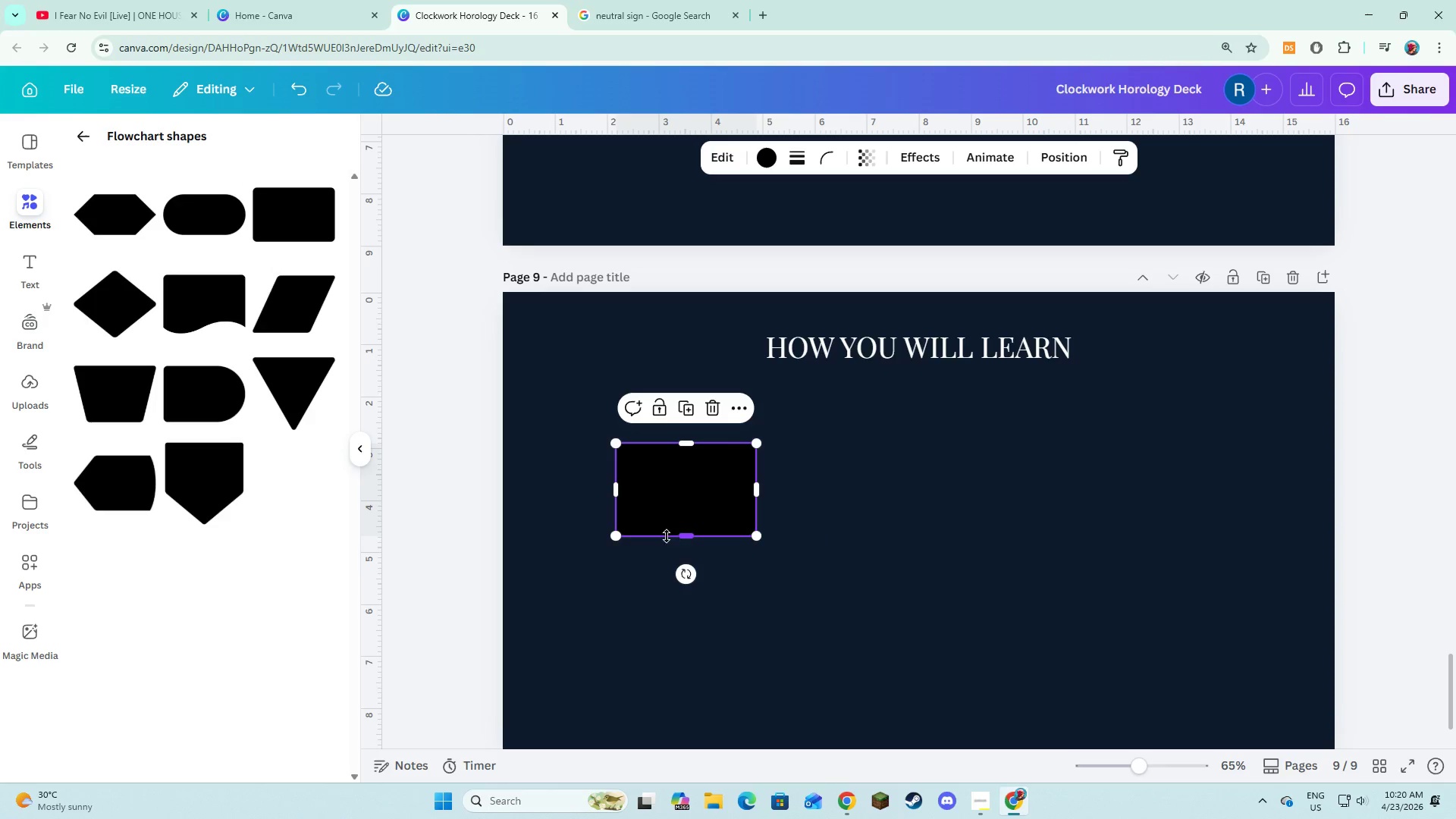 
left_click_drag(start_coordinate=[689, 533], to_coordinate=[686, 654])
 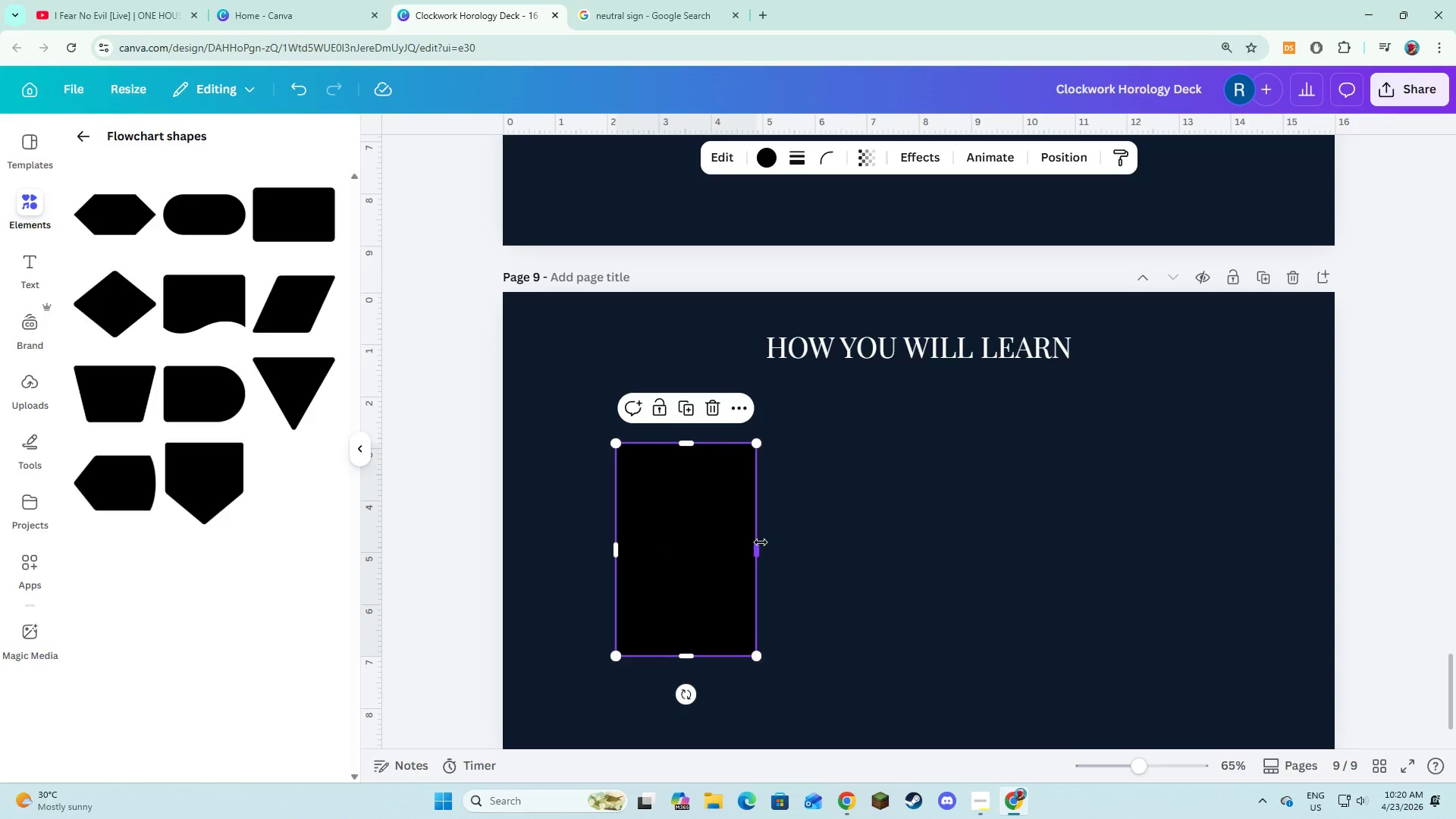 
left_click_drag(start_coordinate=[761, 542], to_coordinate=[843, 553])
 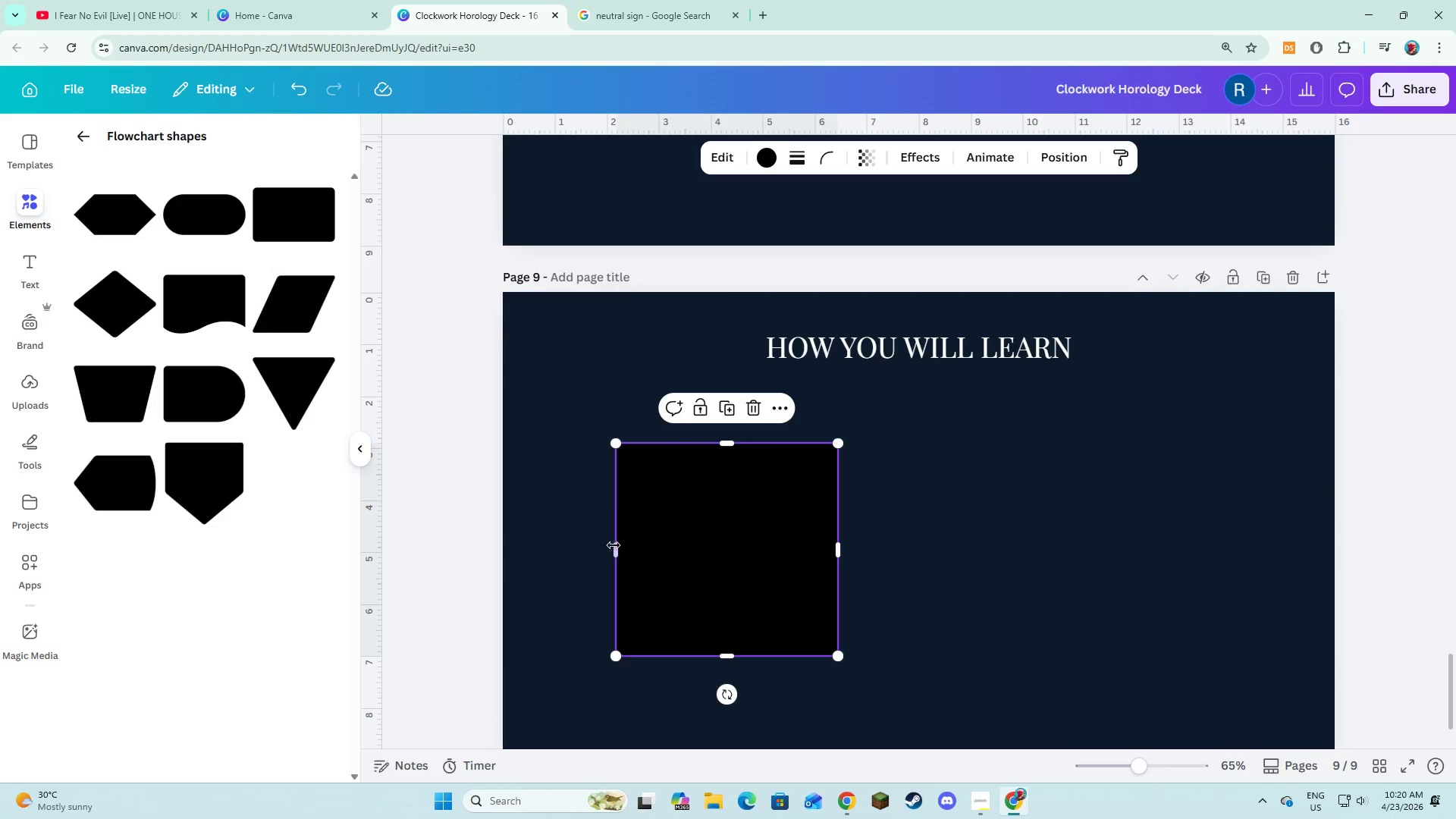 
left_click_drag(start_coordinate=[615, 547], to_coordinate=[609, 542])
 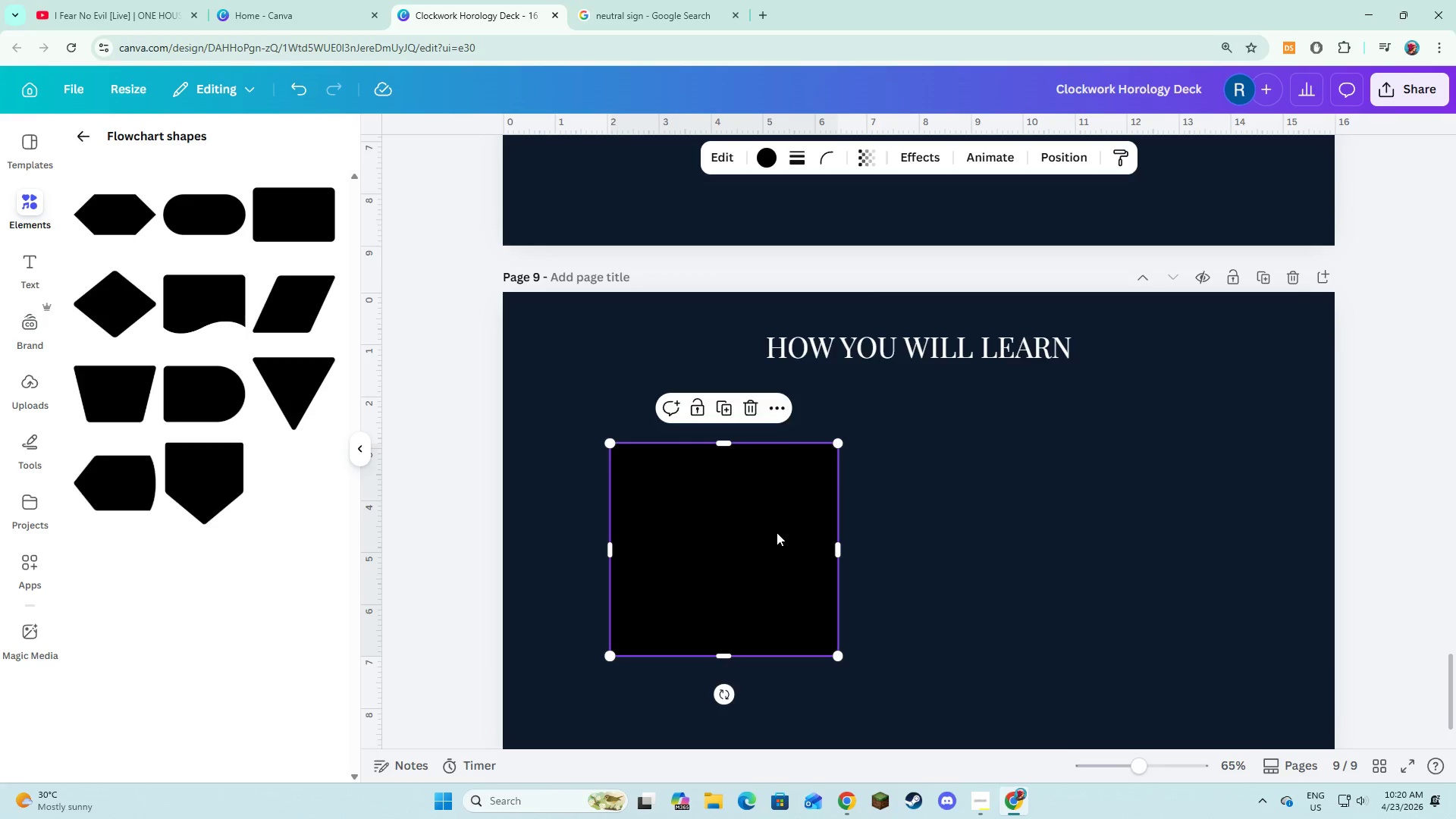 
scroll: coordinate [777, 532], scroll_direction: down, amount: 3.0
 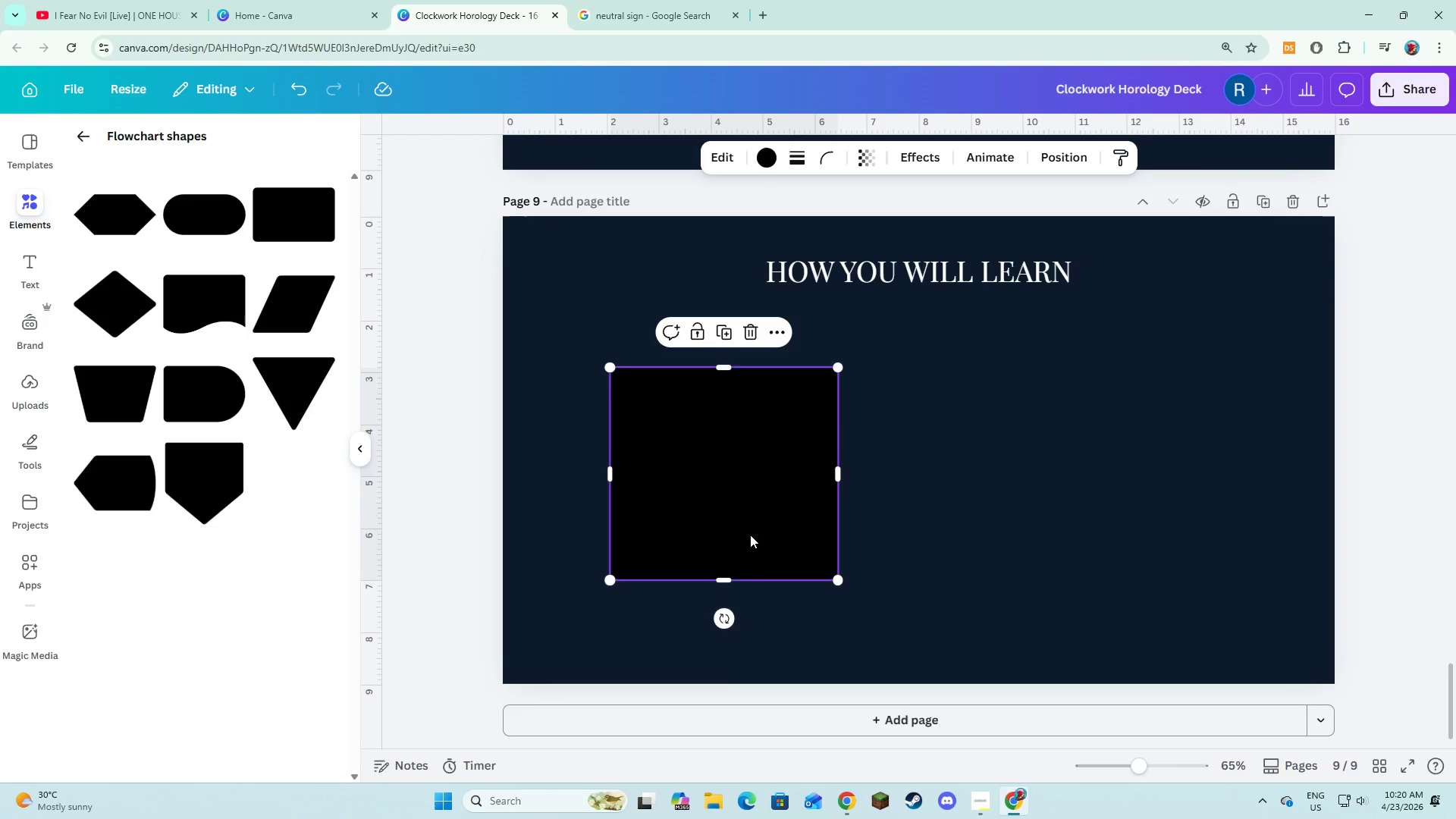 
left_click_drag(start_coordinate=[750, 535], to_coordinate=[729, 506])
 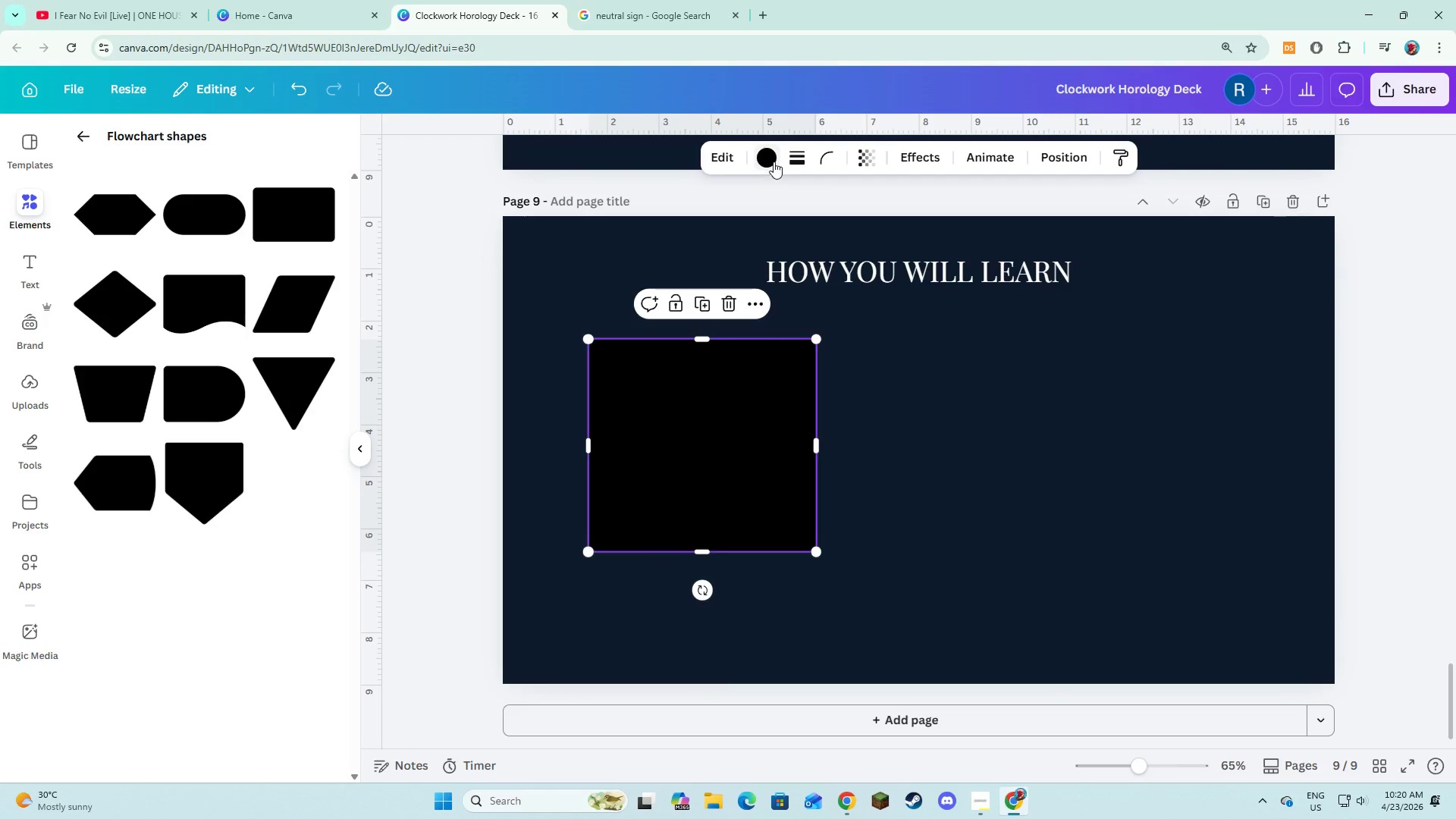 
left_click([774, 162])
 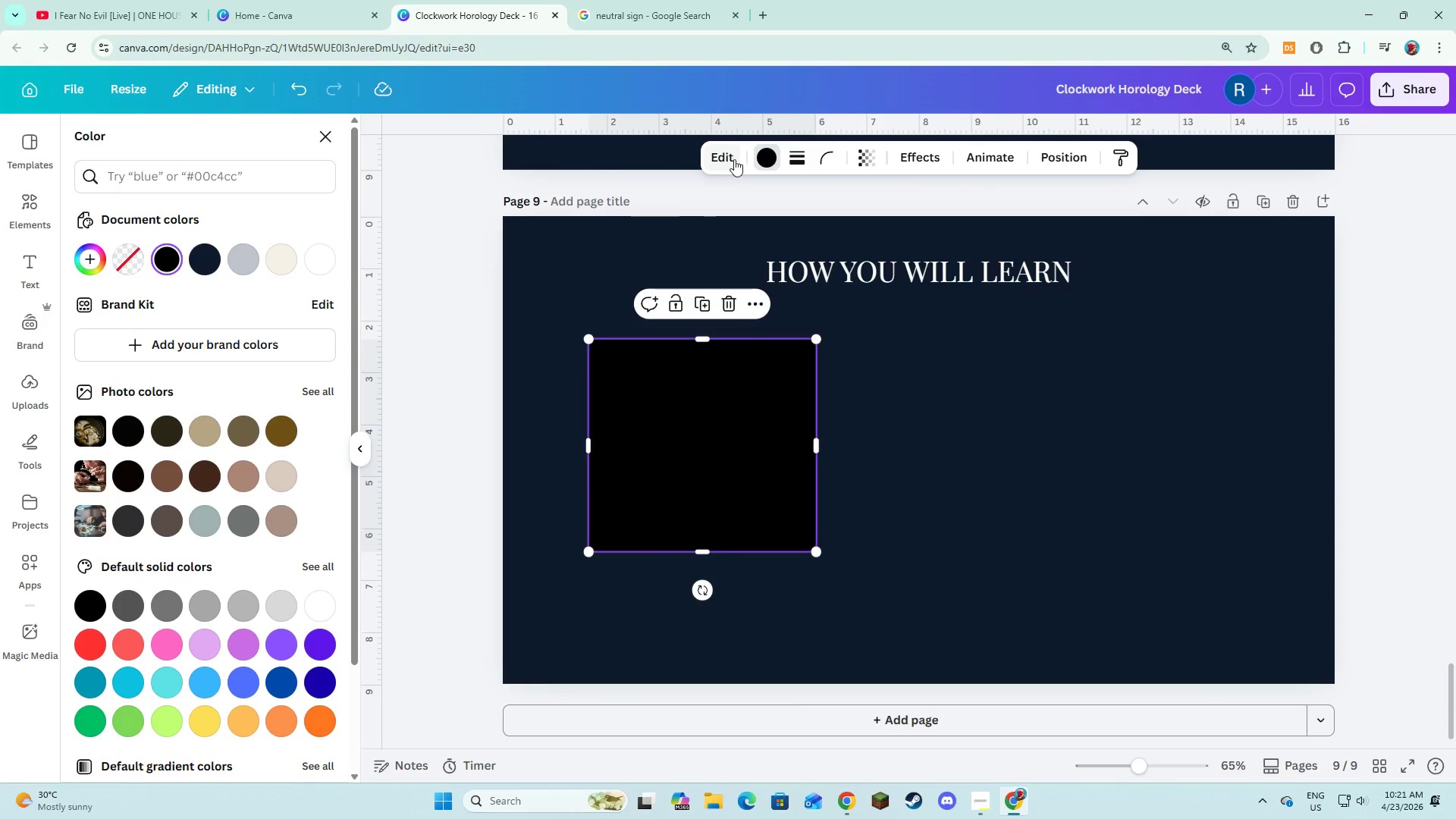 
left_click([125, 253])
 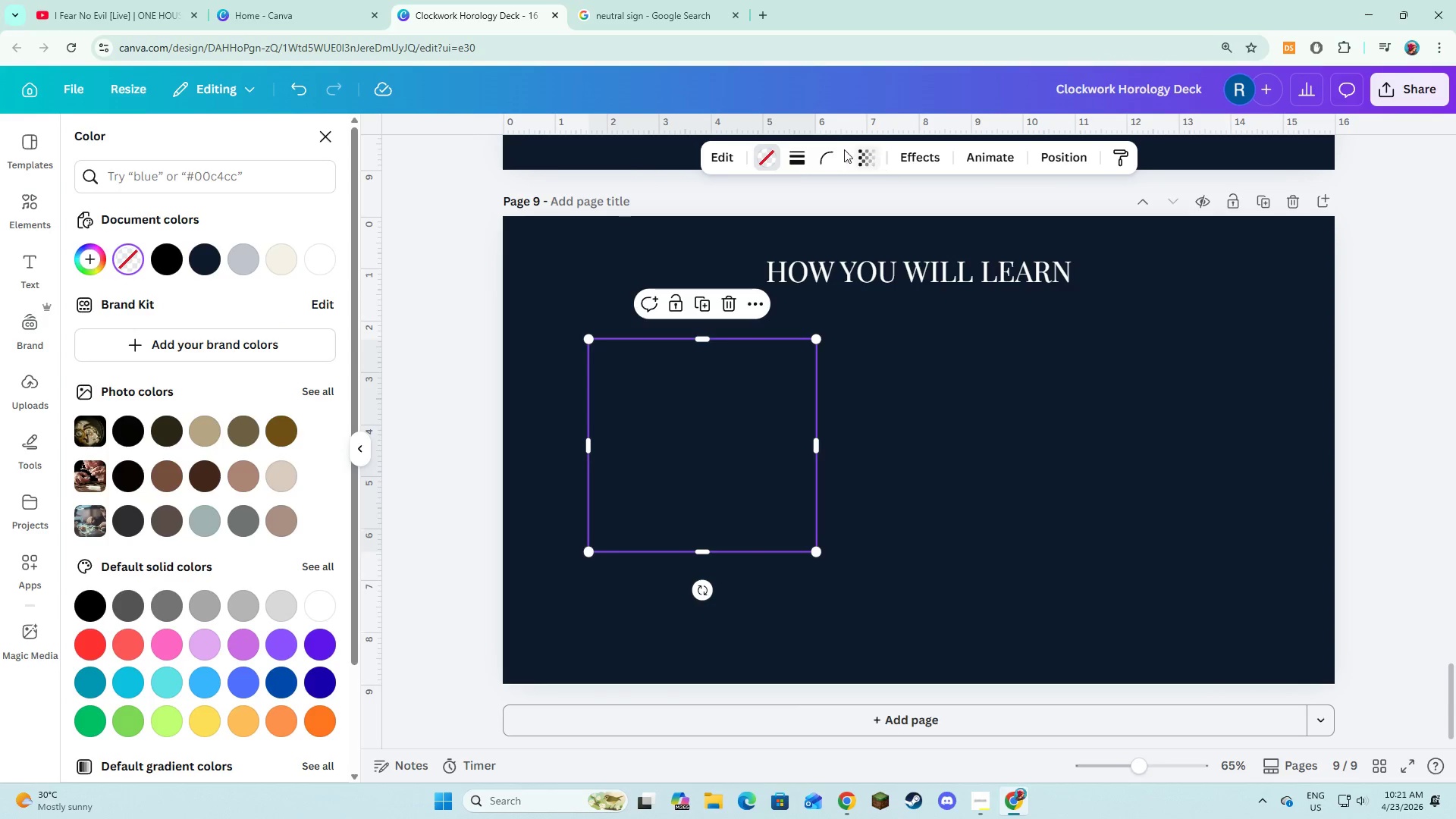 
left_click([795, 161])
 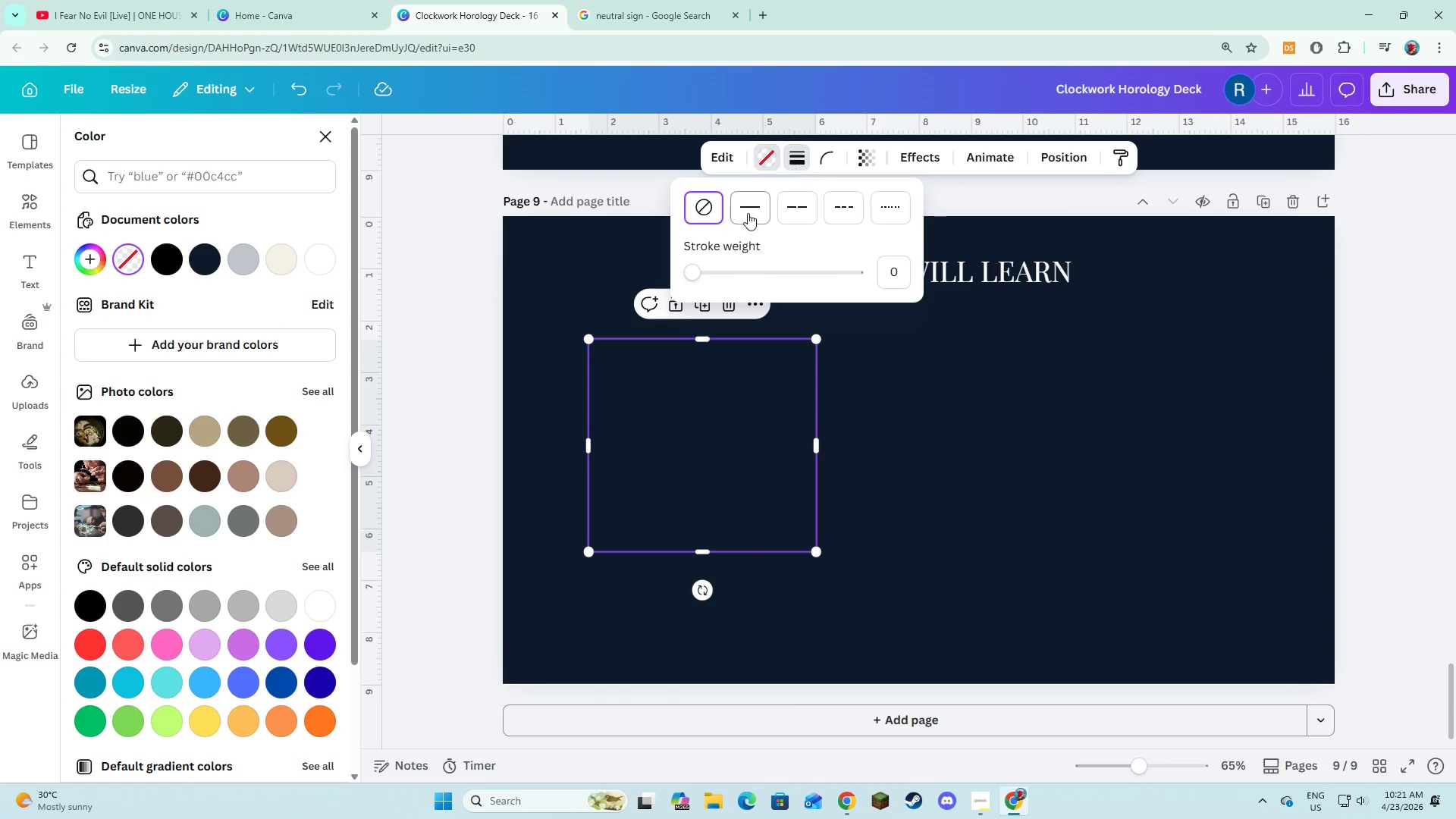 
left_click([746, 214])
 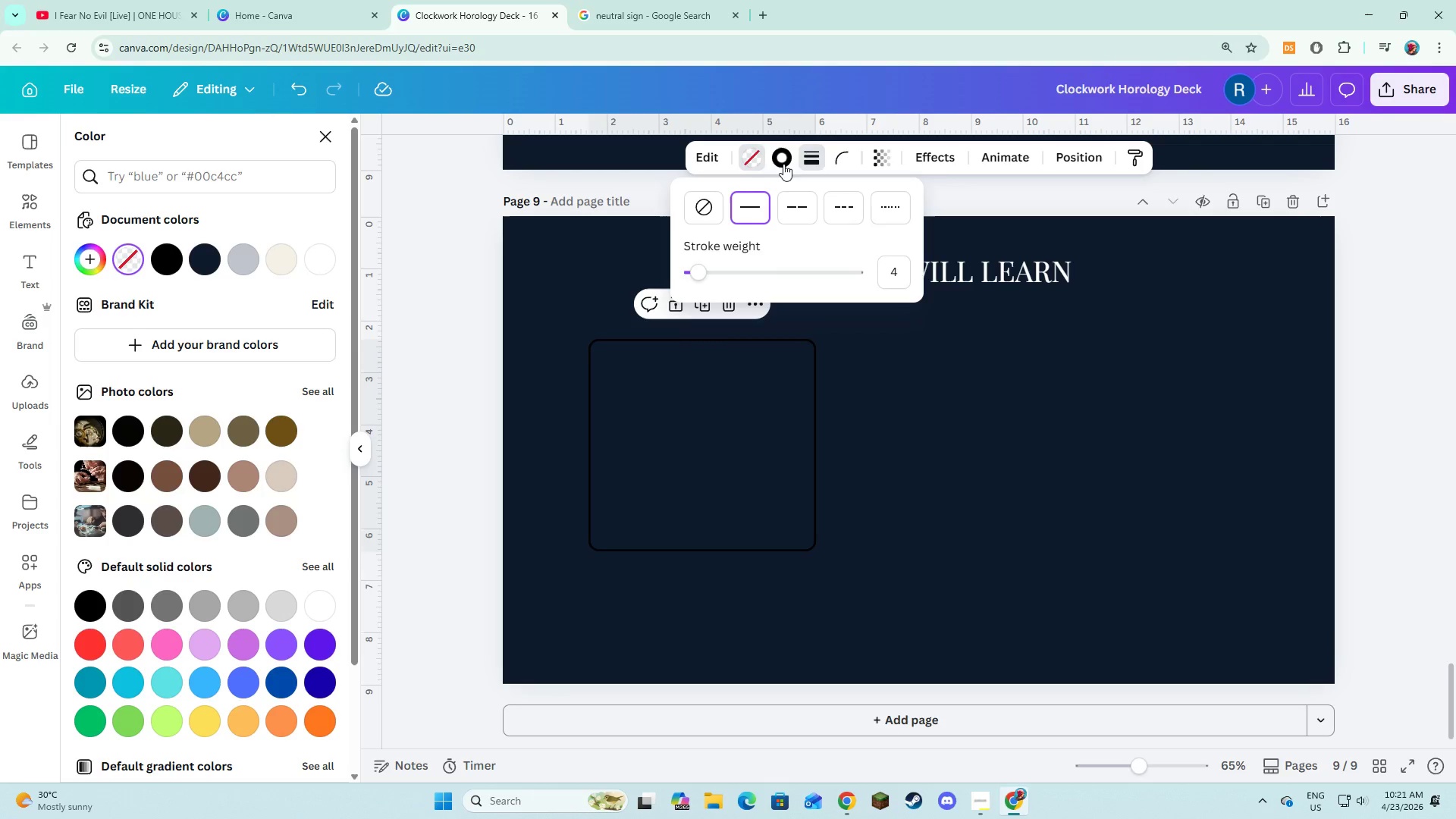 
left_click([783, 162])
 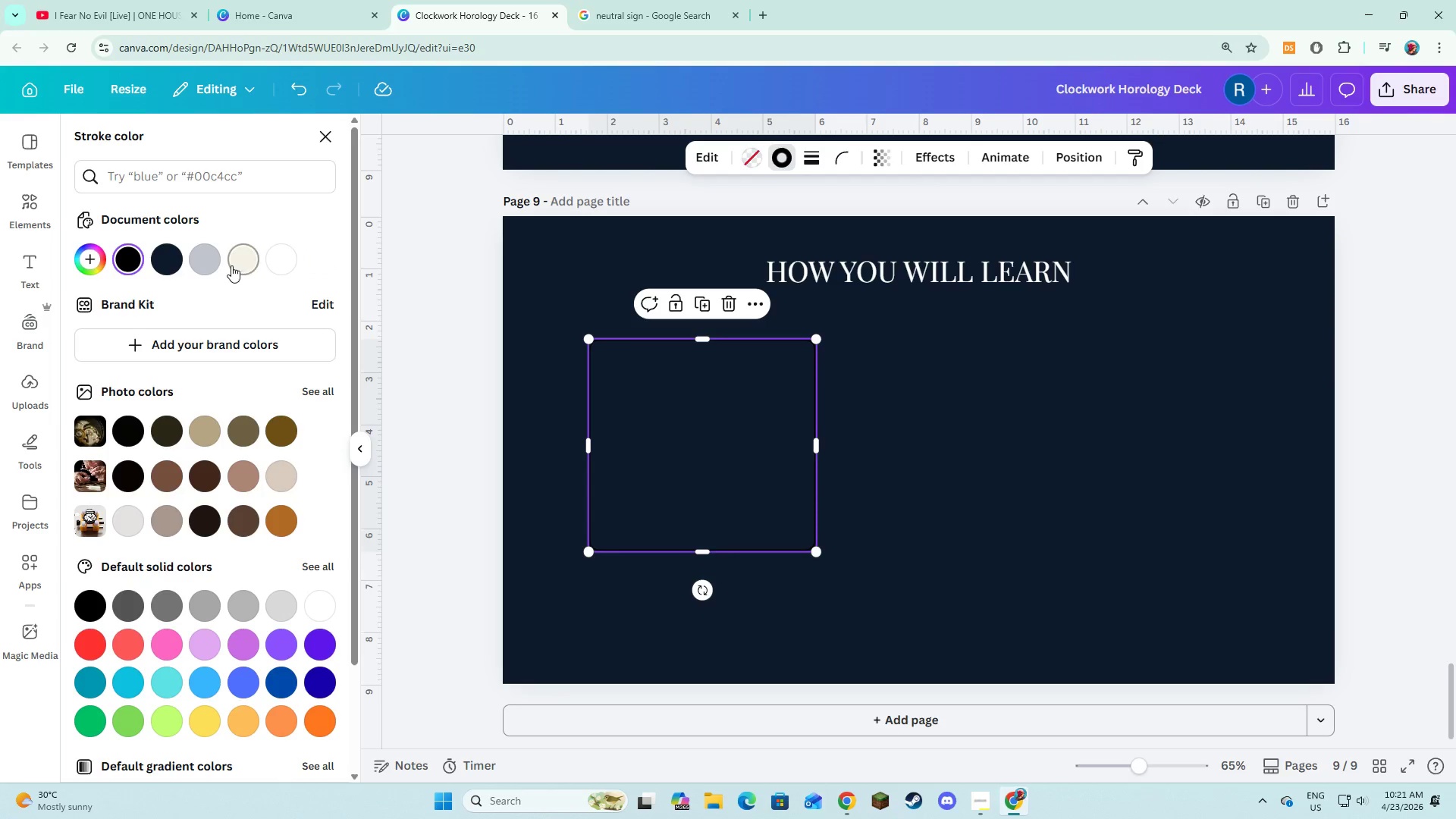 
left_click([203, 263])
 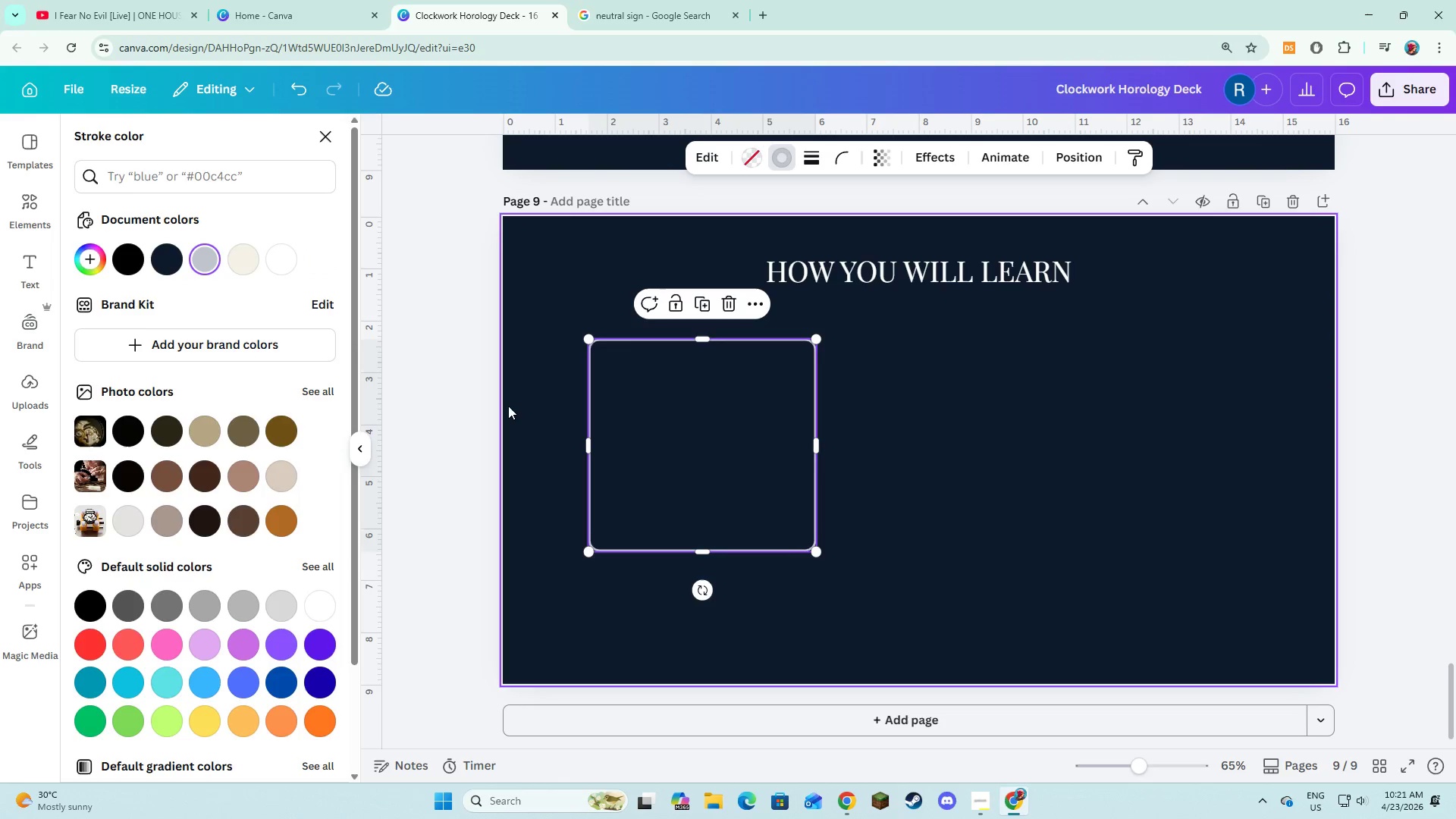 
double_click([508, 406])
 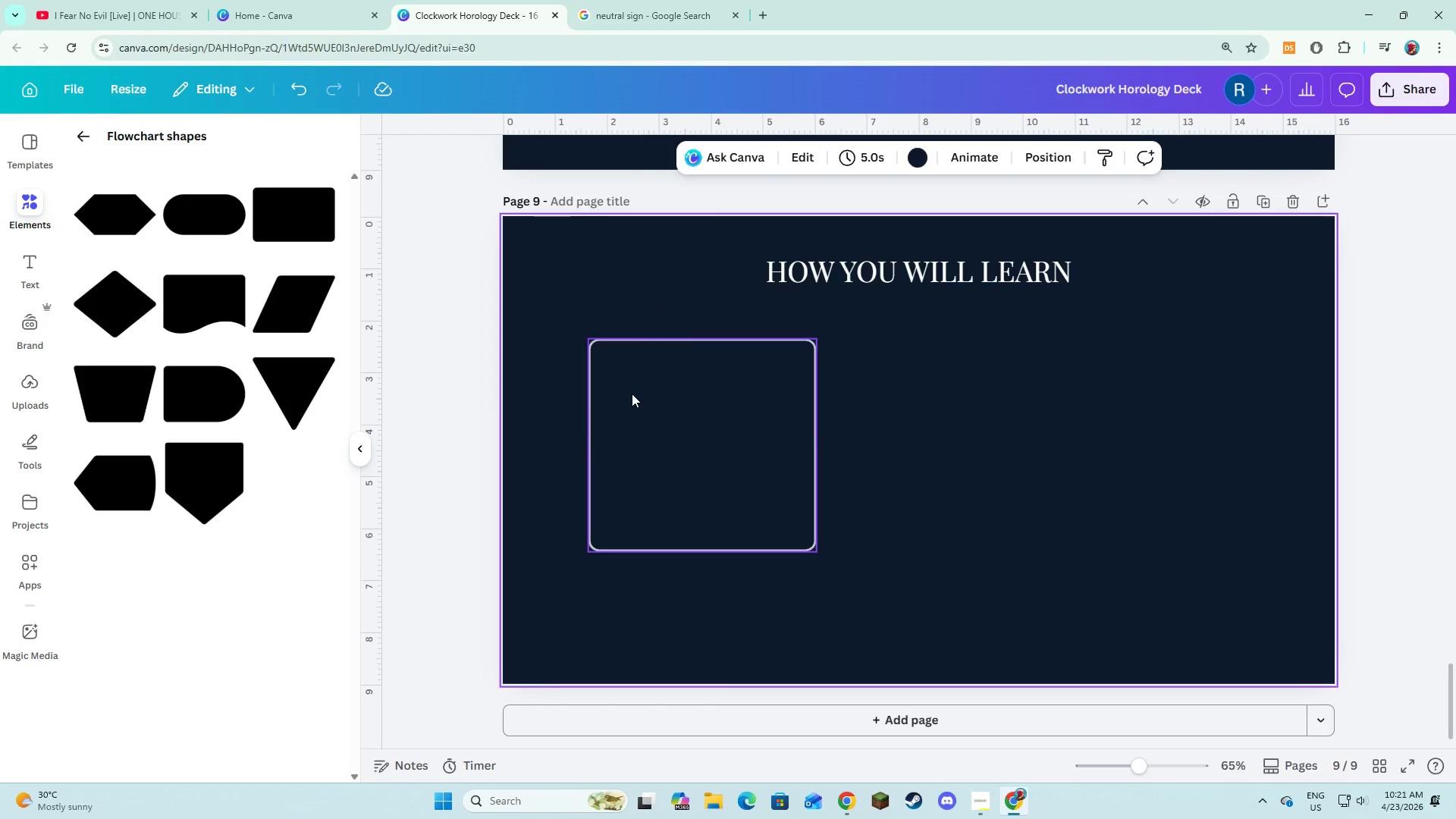 
left_click([632, 394])
 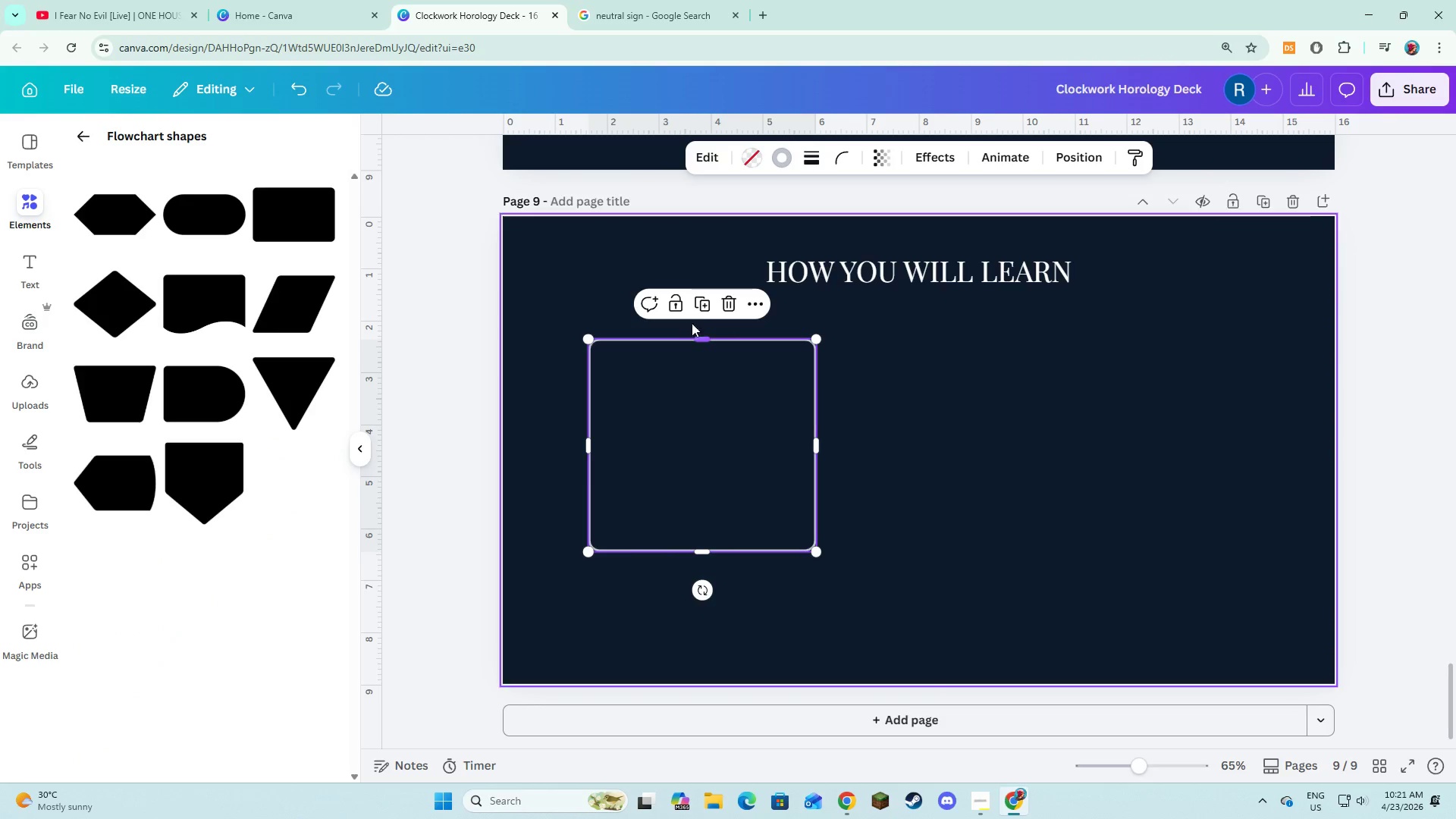 
left_click([704, 315])
 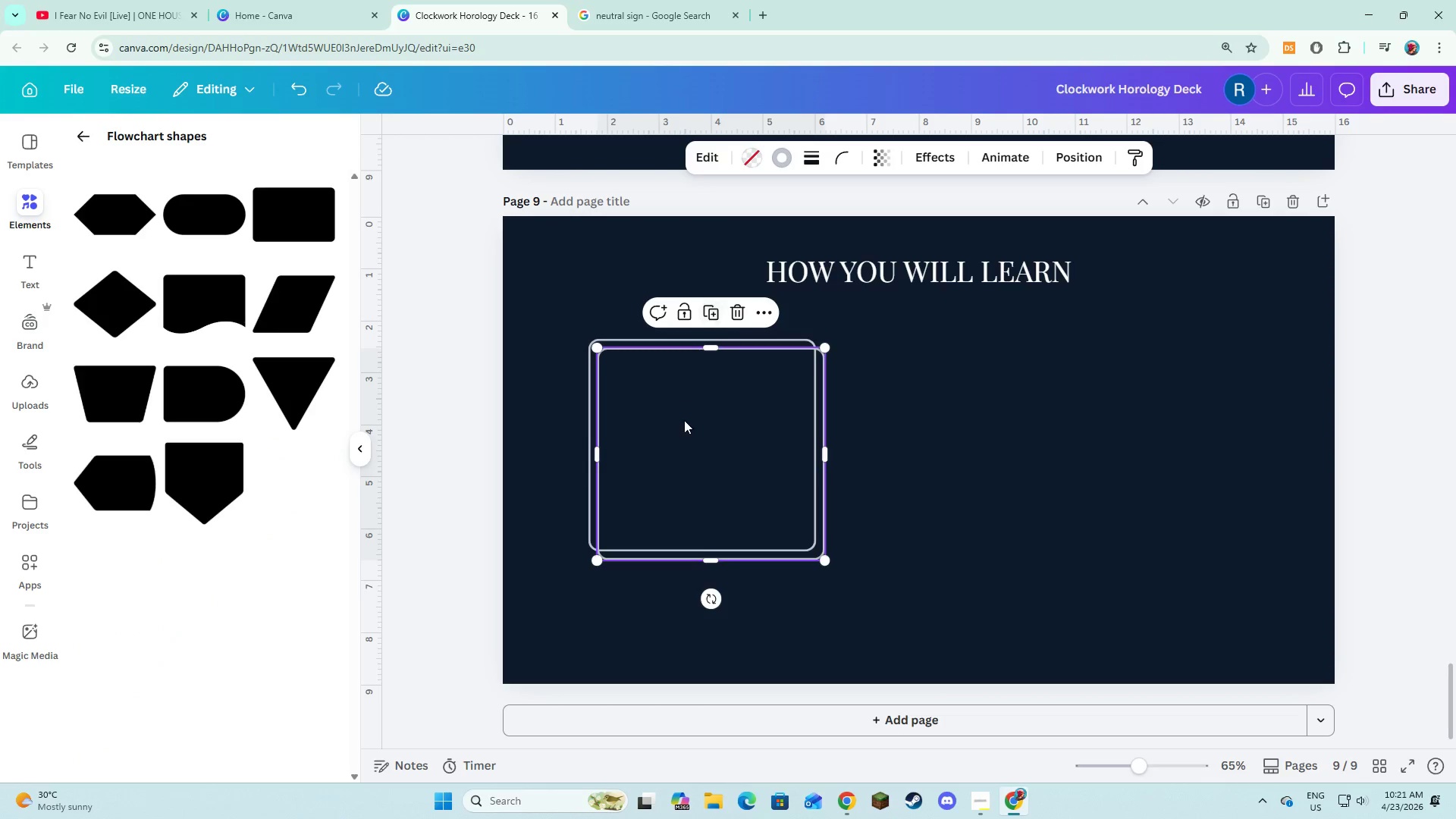 
left_click_drag(start_coordinate=[684, 421], to_coordinate=[990, 410])
 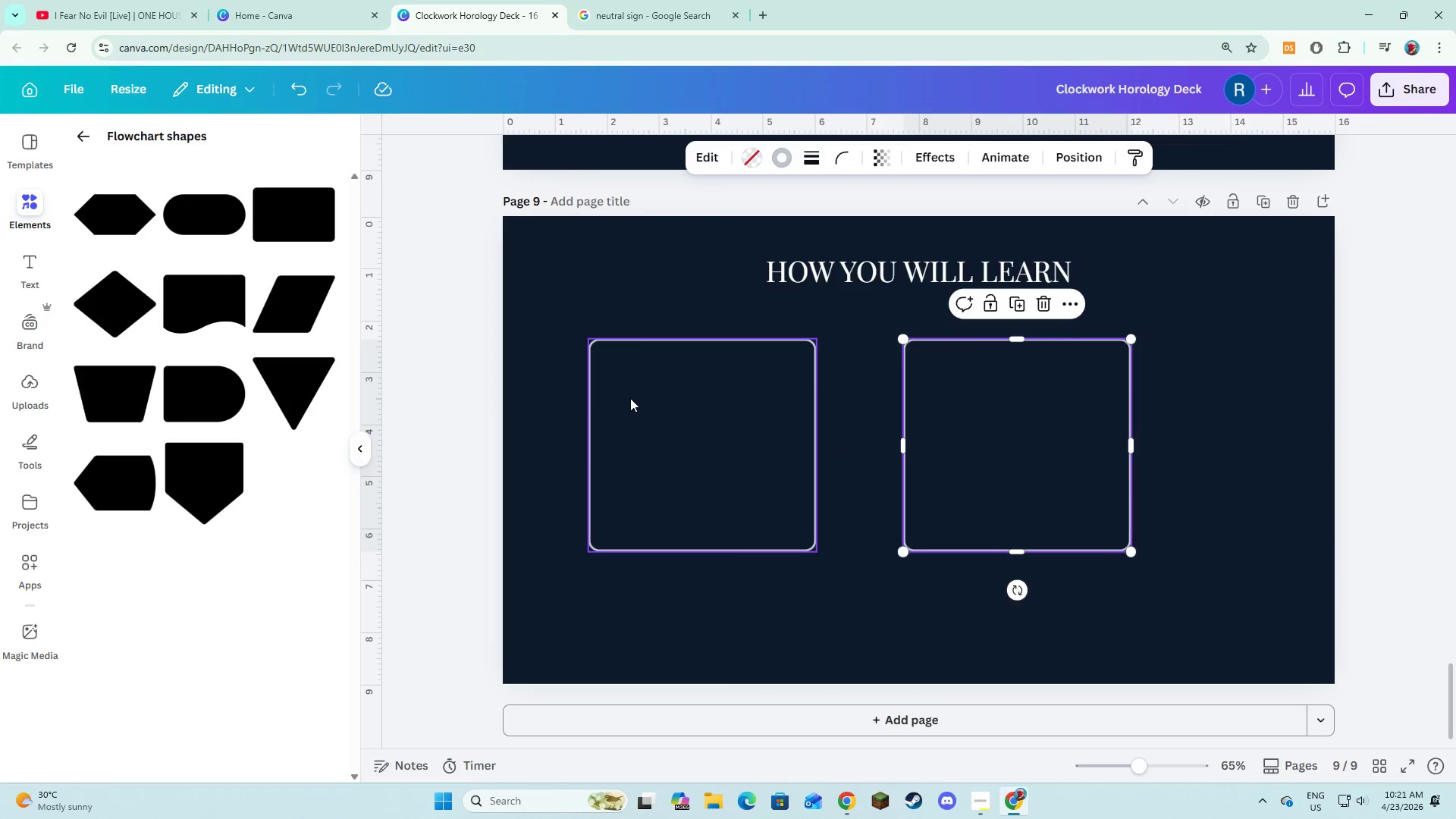 
left_click([629, 400])
 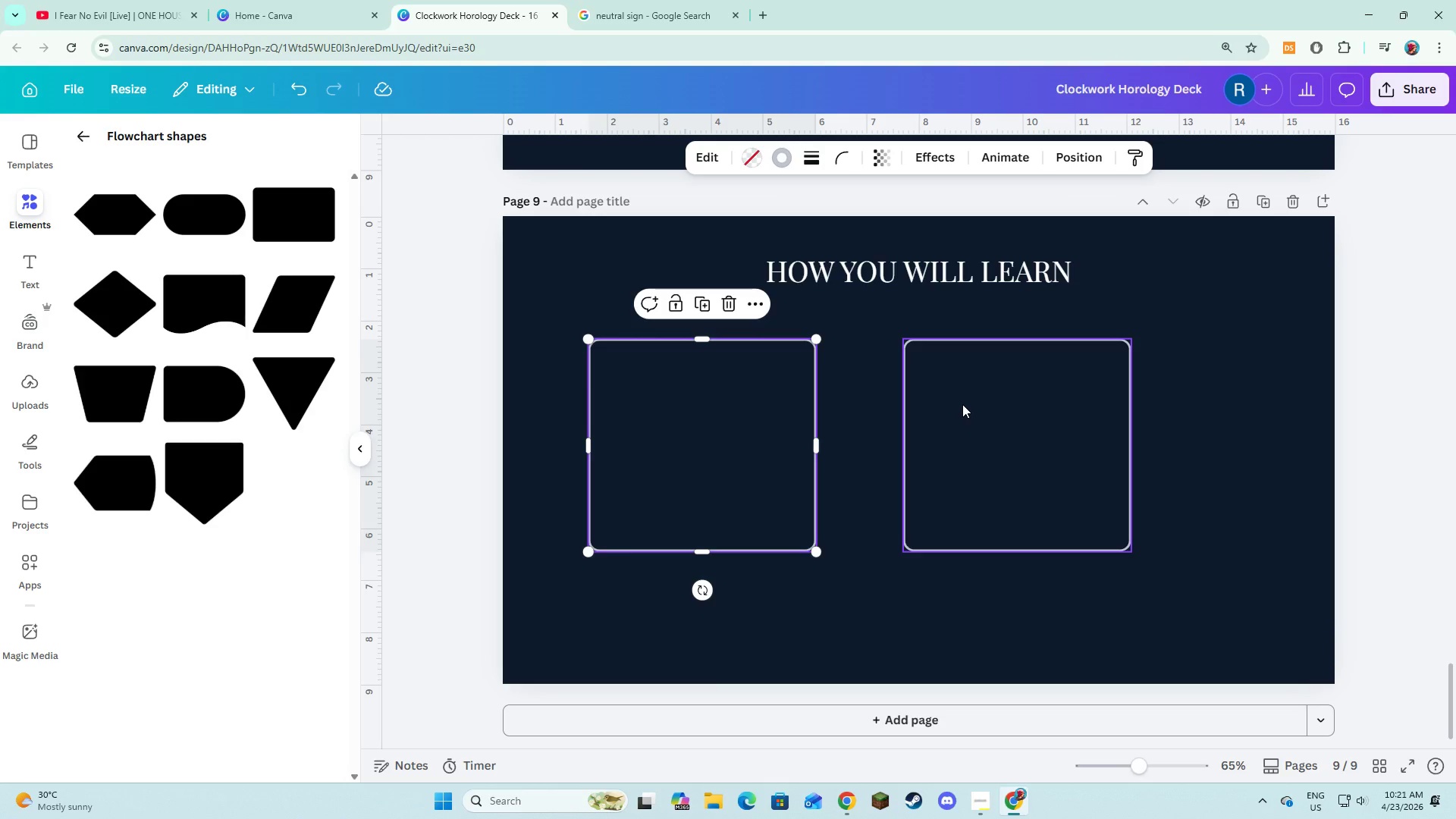 
hold_key(key=ShiftLeft, duration=0.61)
left_click([962, 404])
 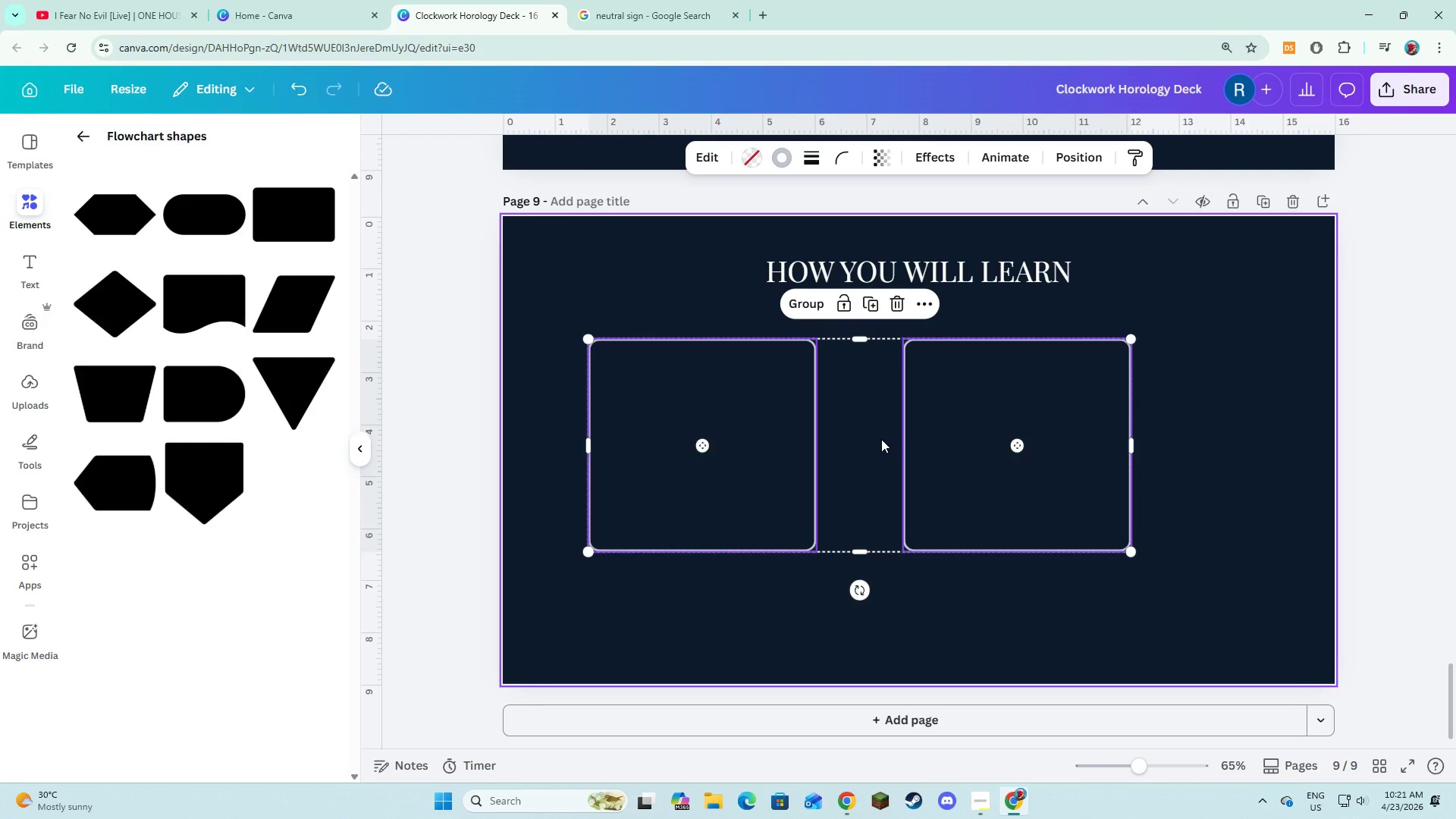 
left_click_drag(start_coordinate=[880, 440], to_coordinate=[937, 442])
 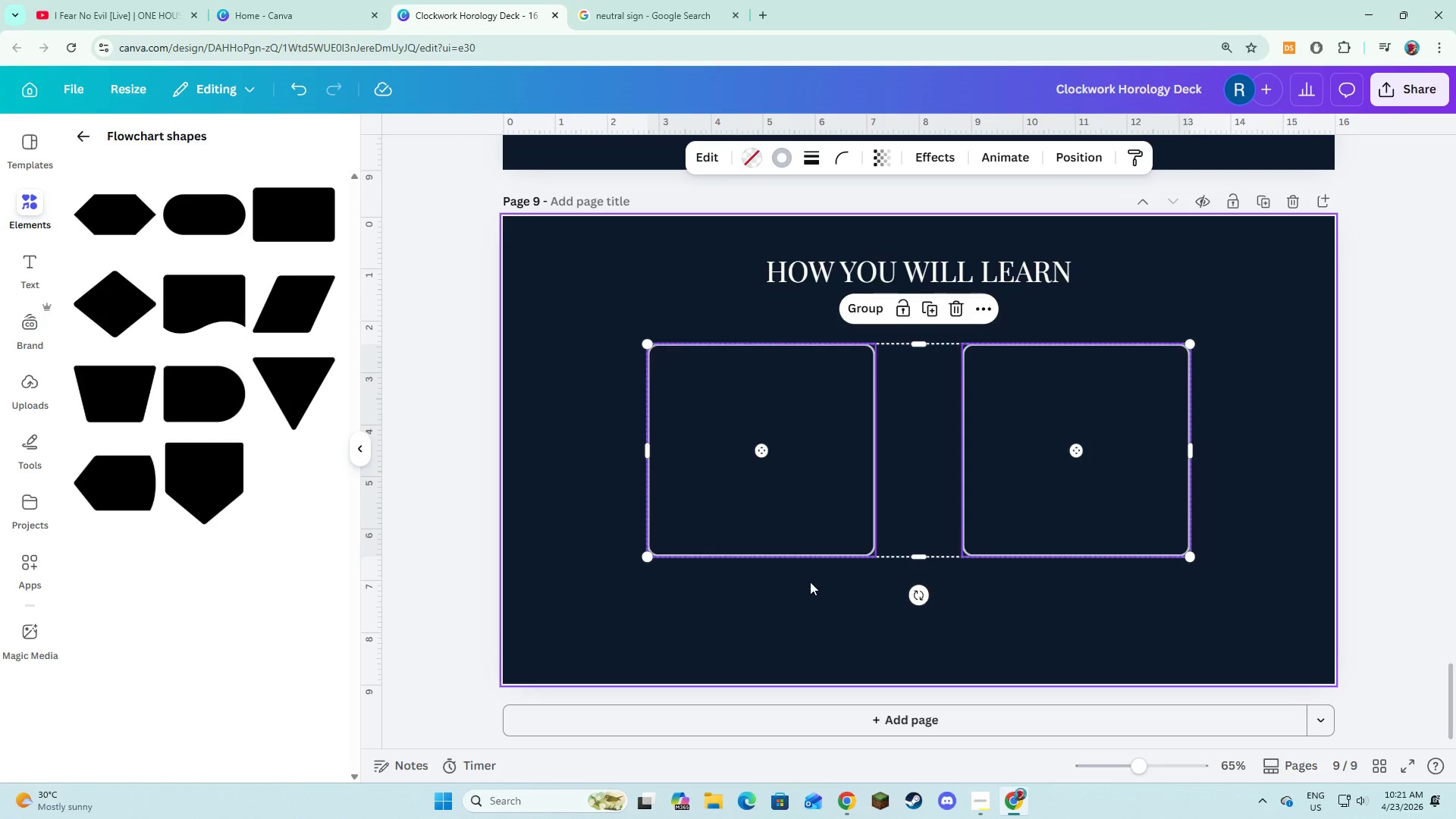 
left_click([809, 589])
 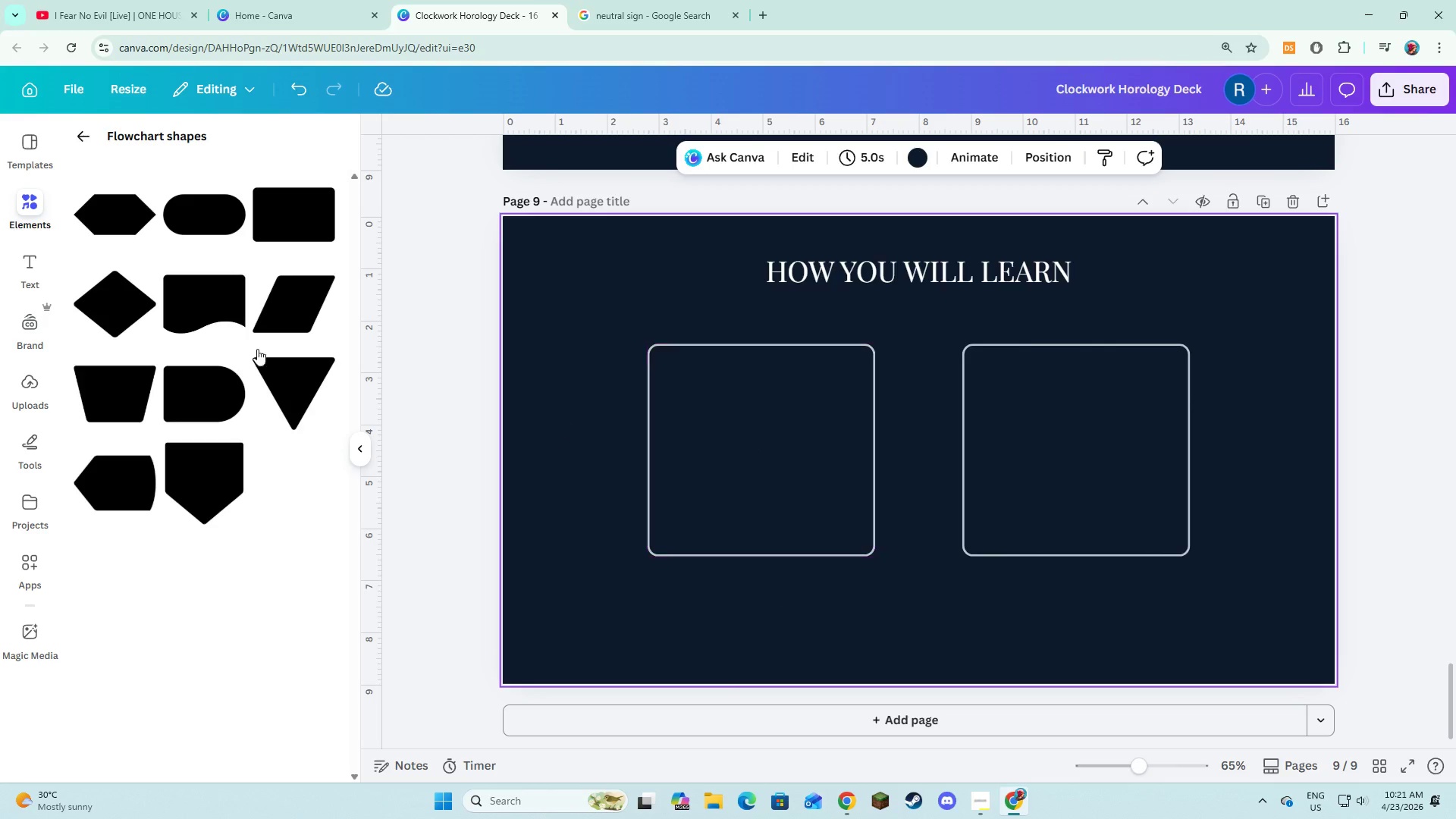 
left_click([36, 274])
 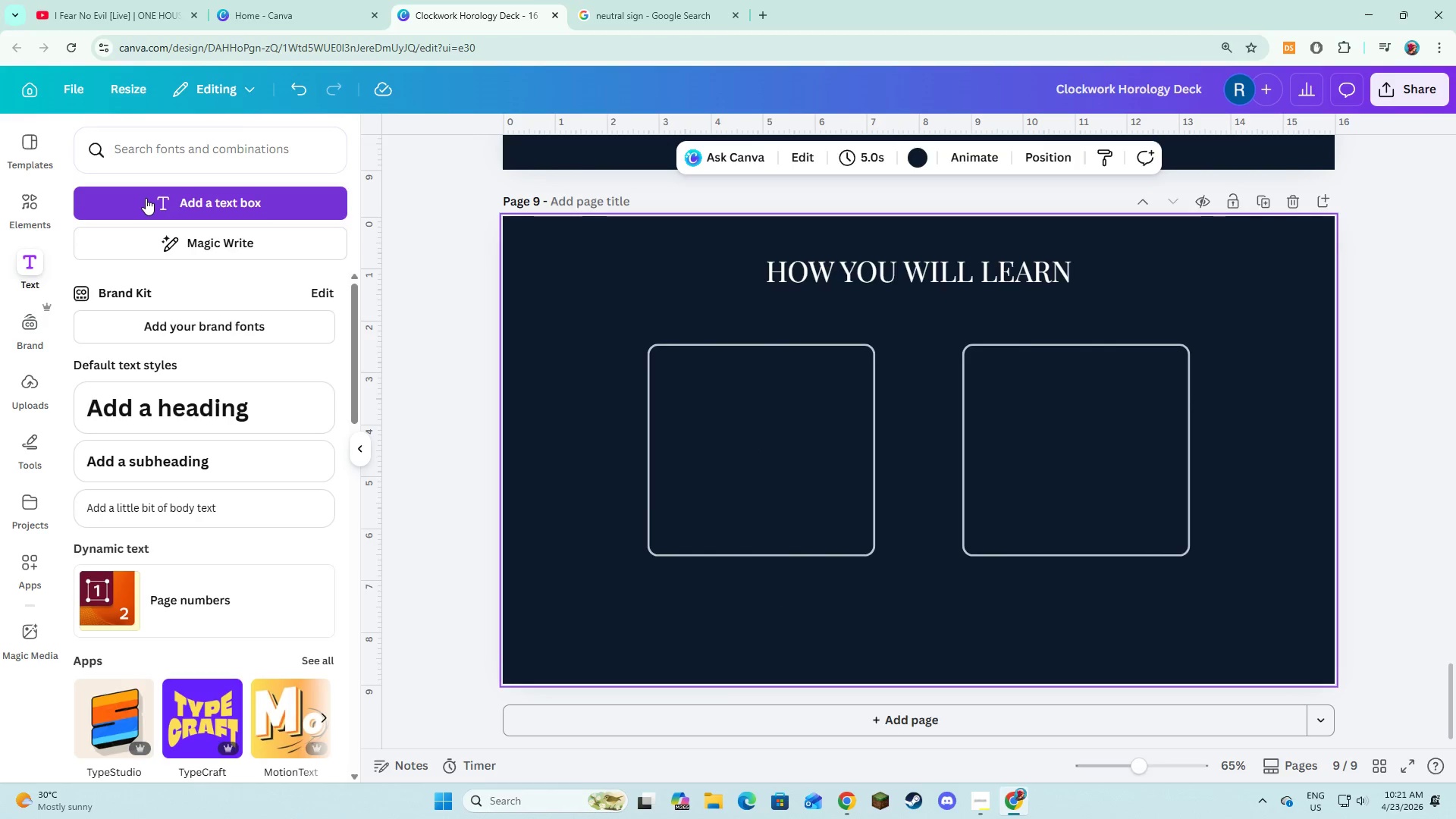 
left_click([146, 198])
 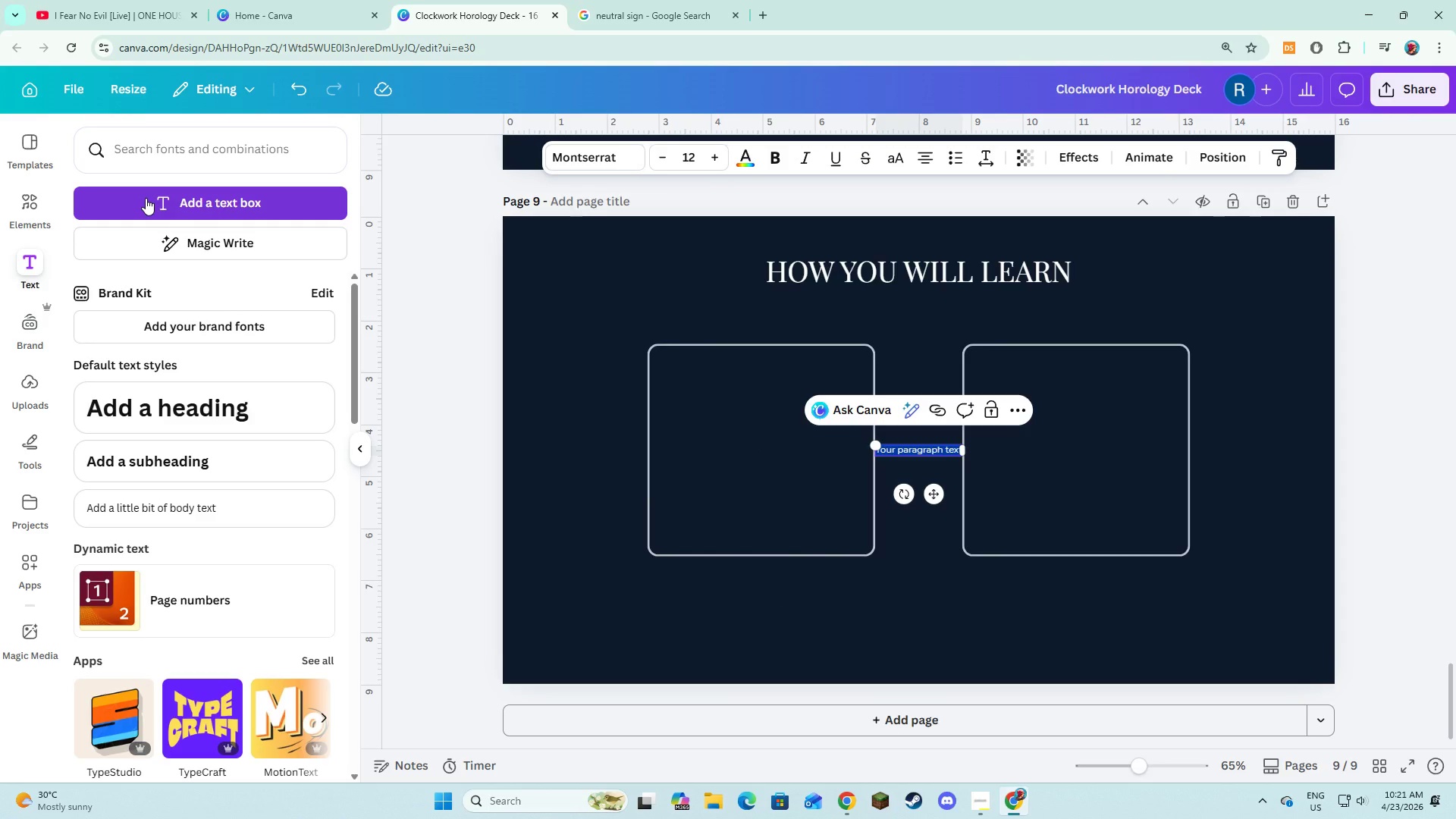 
type(hANS)
key(Backspace)
key(Backspace)
key(Backspace)
key(Backspace)
key(Backspace)
type(Hands-on practice at every stage )
 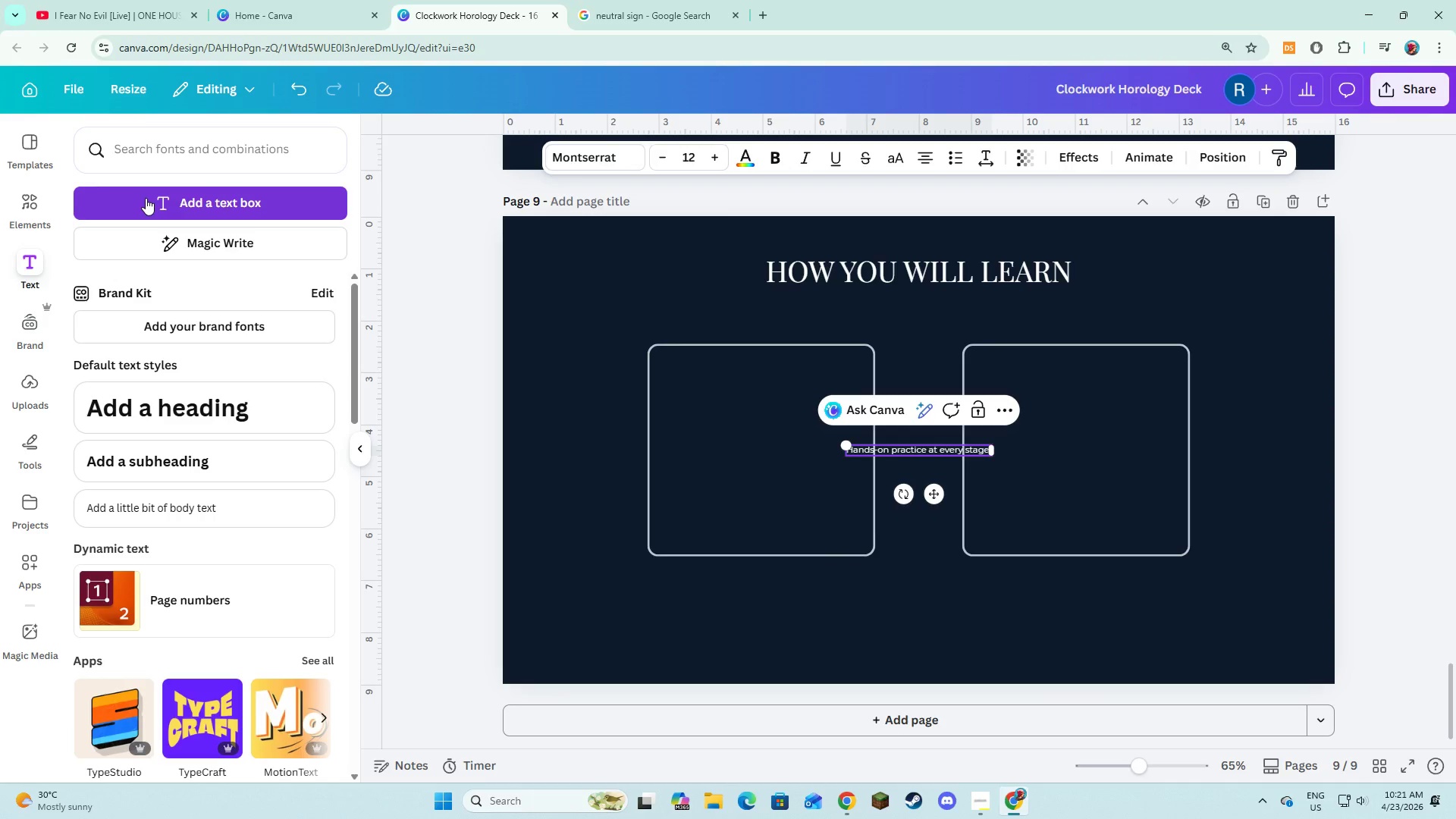 
wait(5.08)
 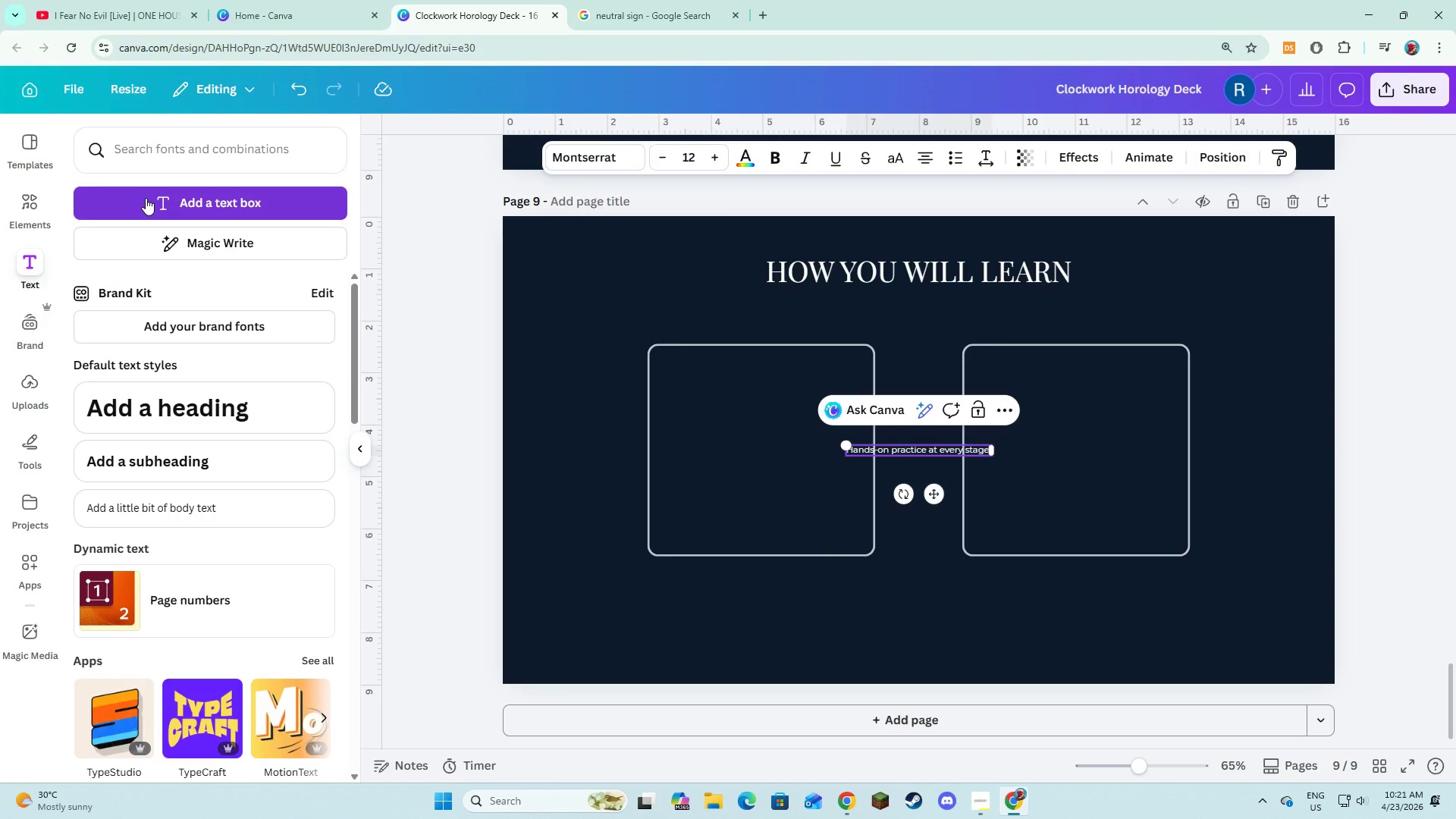 
key(Enter)
 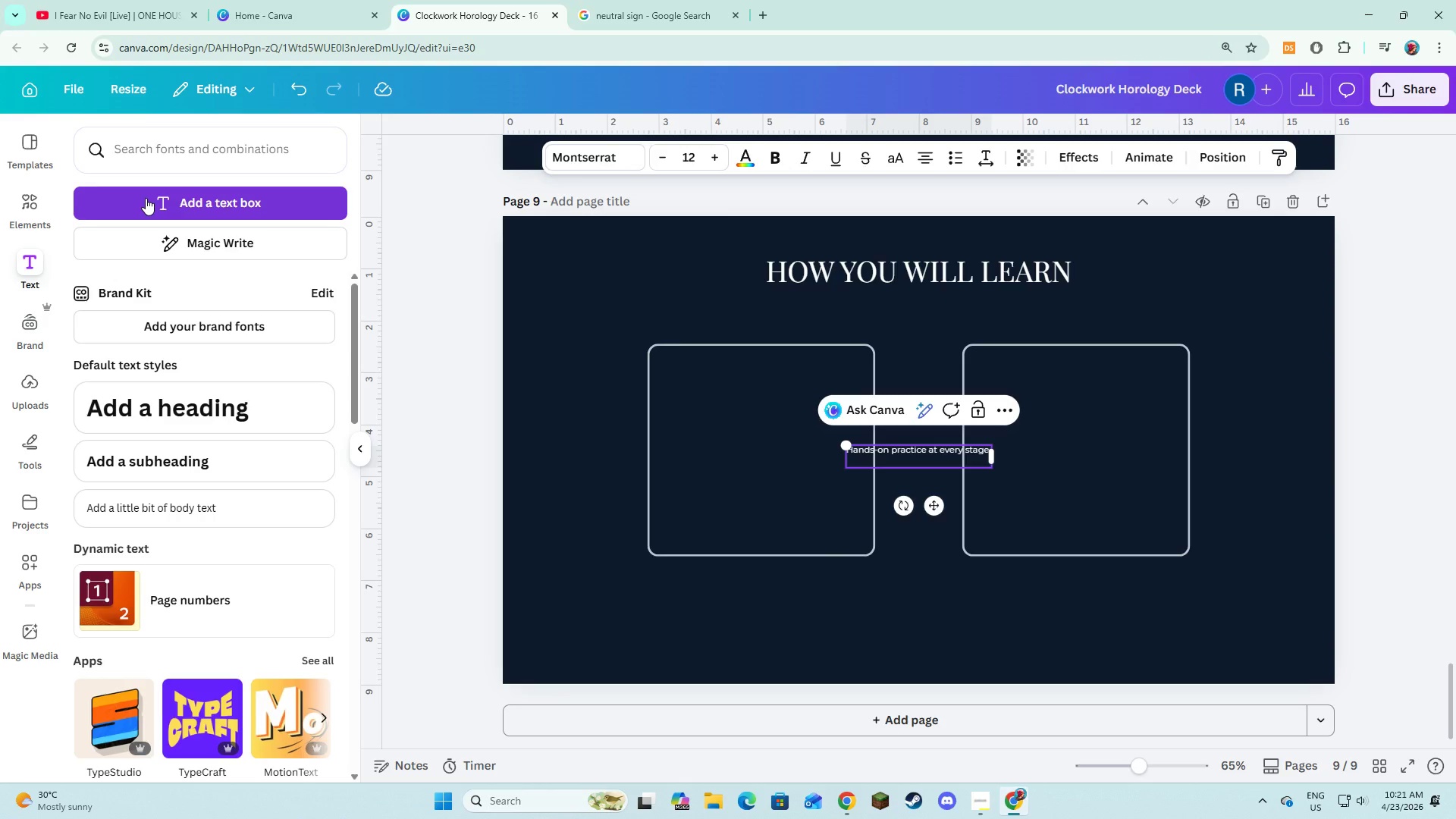 
type(Real mechanism)
key(Backspace)
key(Backspace)
key(Backspace)
key(Backspace)
key(Backspace)
type(anical movements, not simulations )
 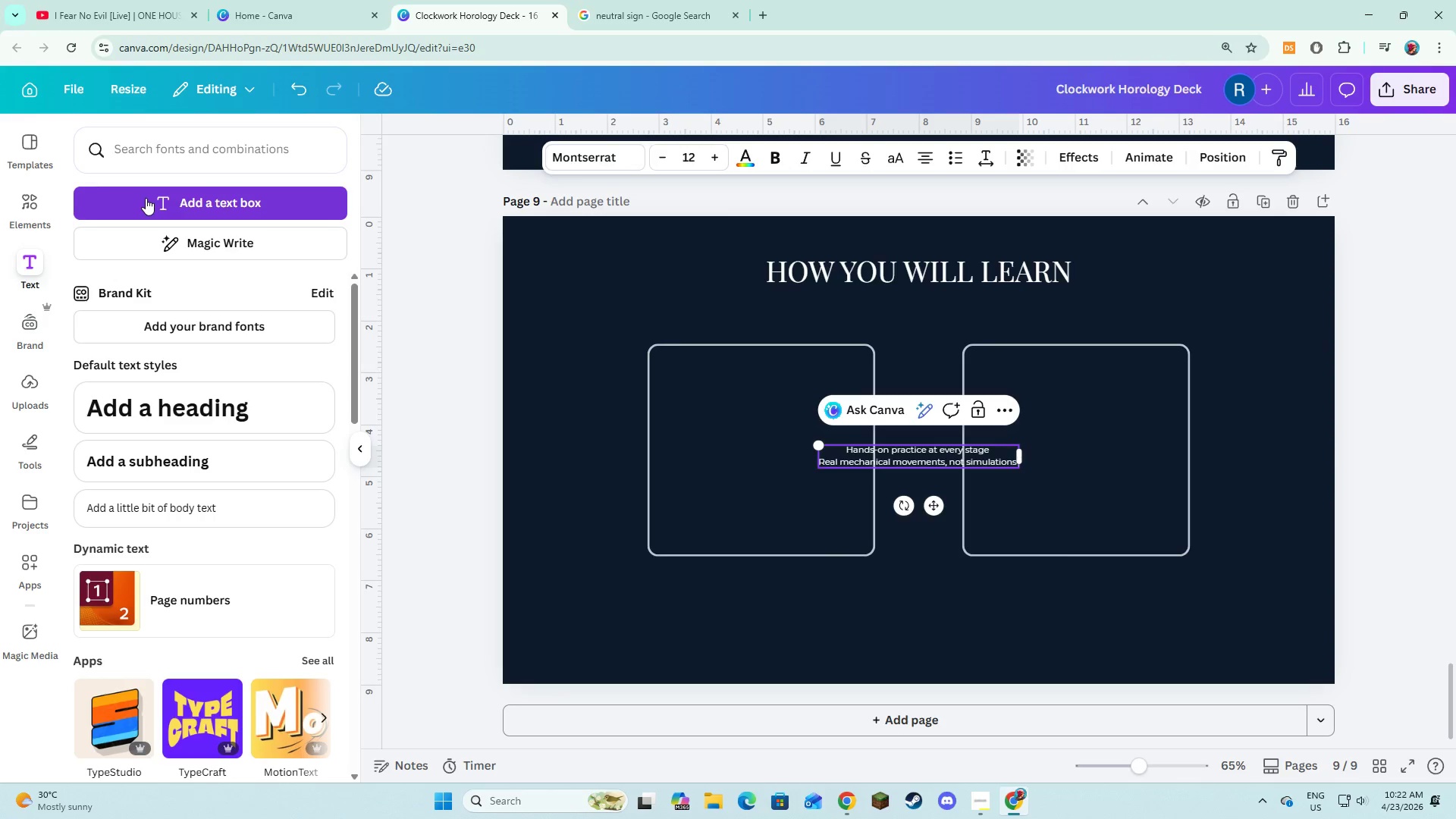 
key(Enter)
 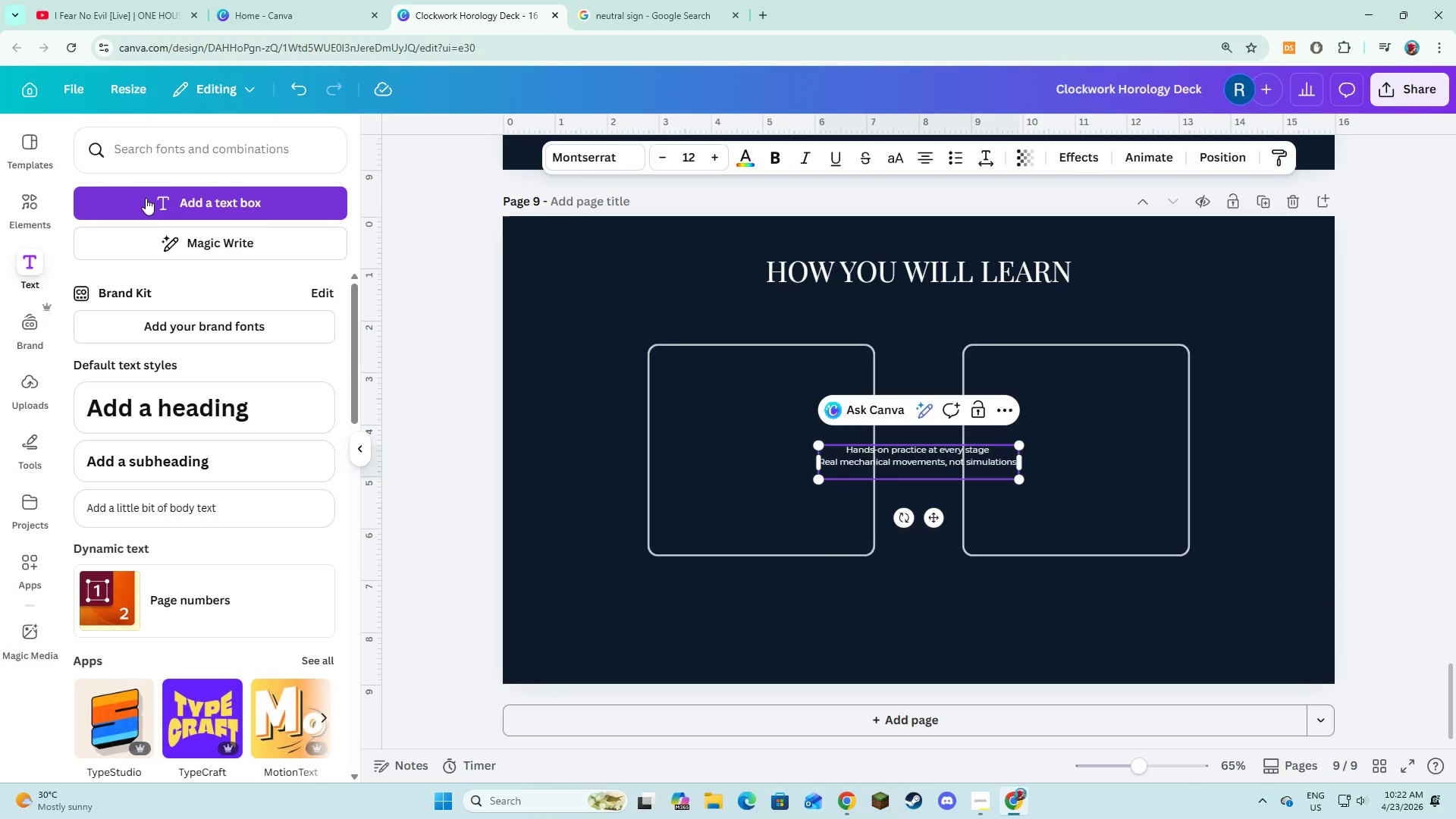 
key(Backspace)
 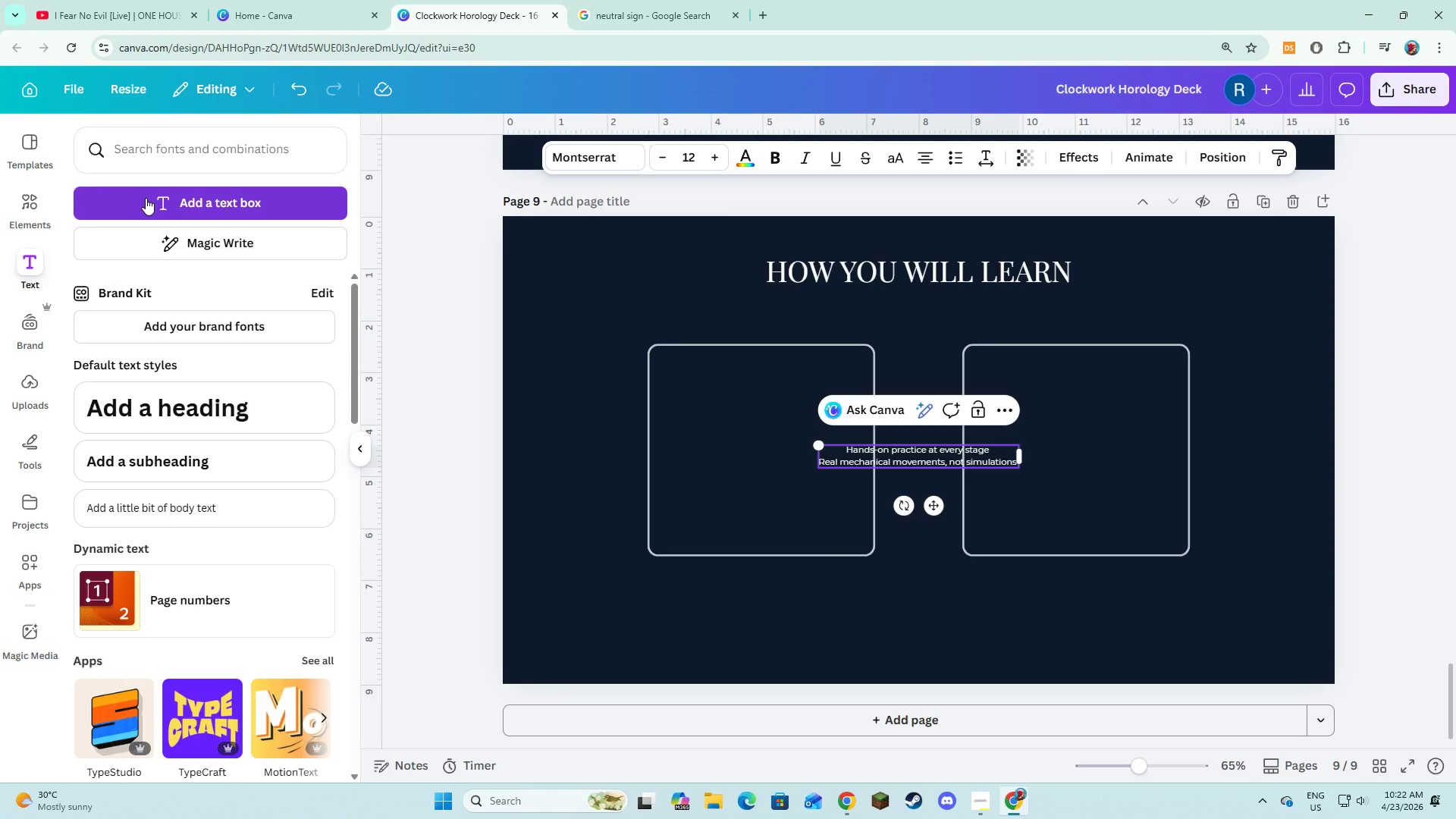 
key(Control+A)
 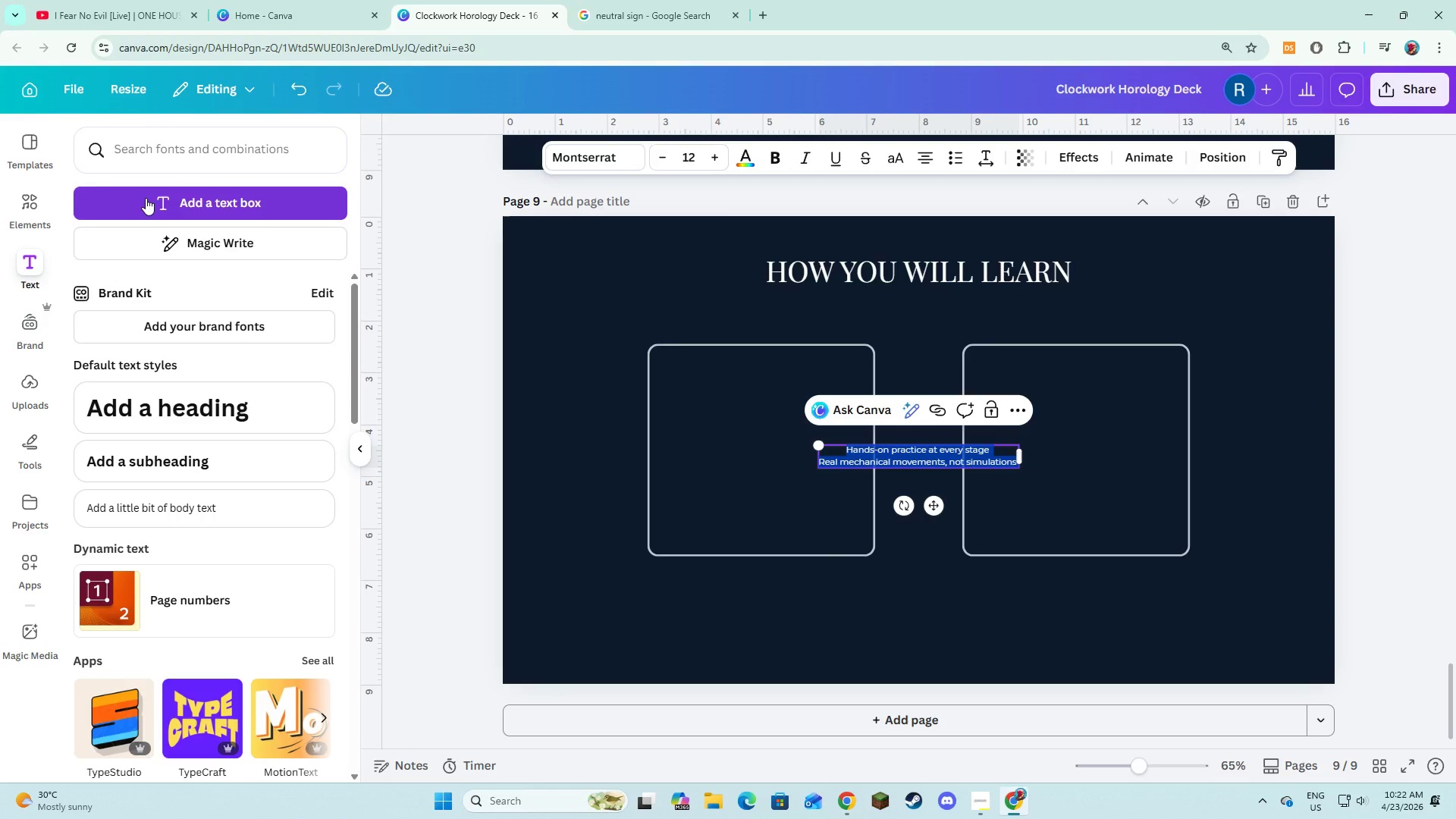 
wait(9.03)
 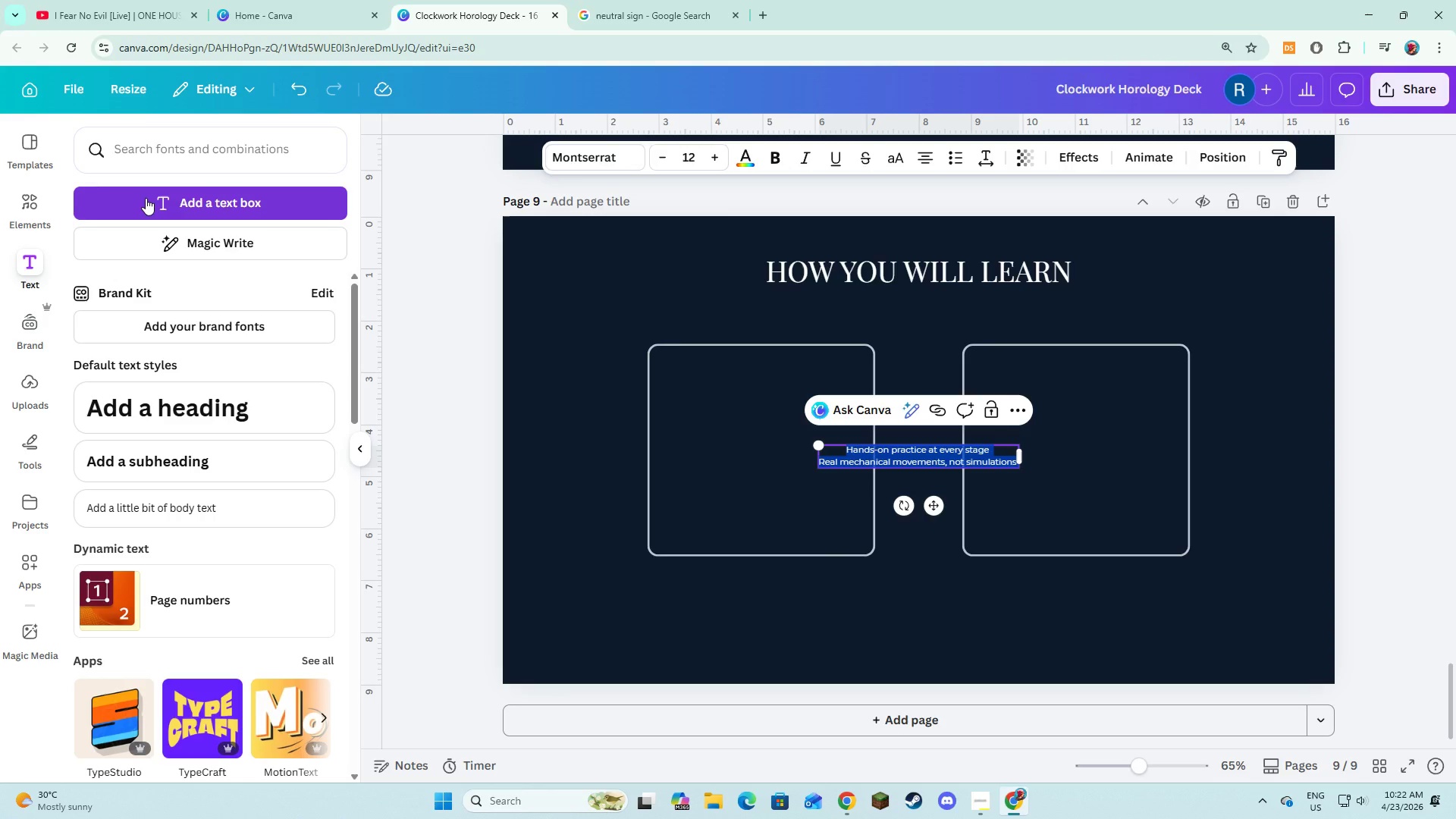 
double_click([707, 165])
 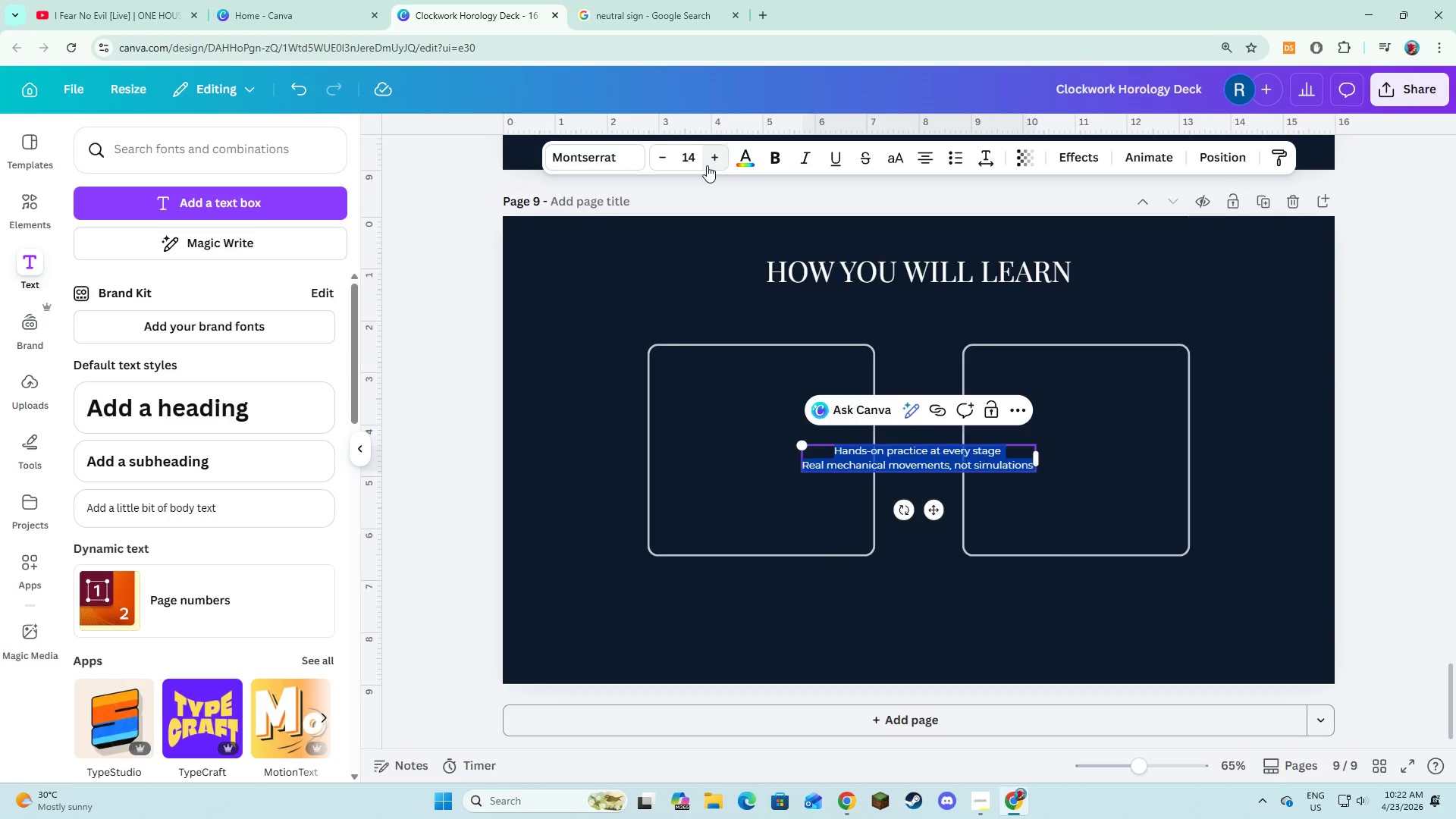 
triple_click([707, 165])
 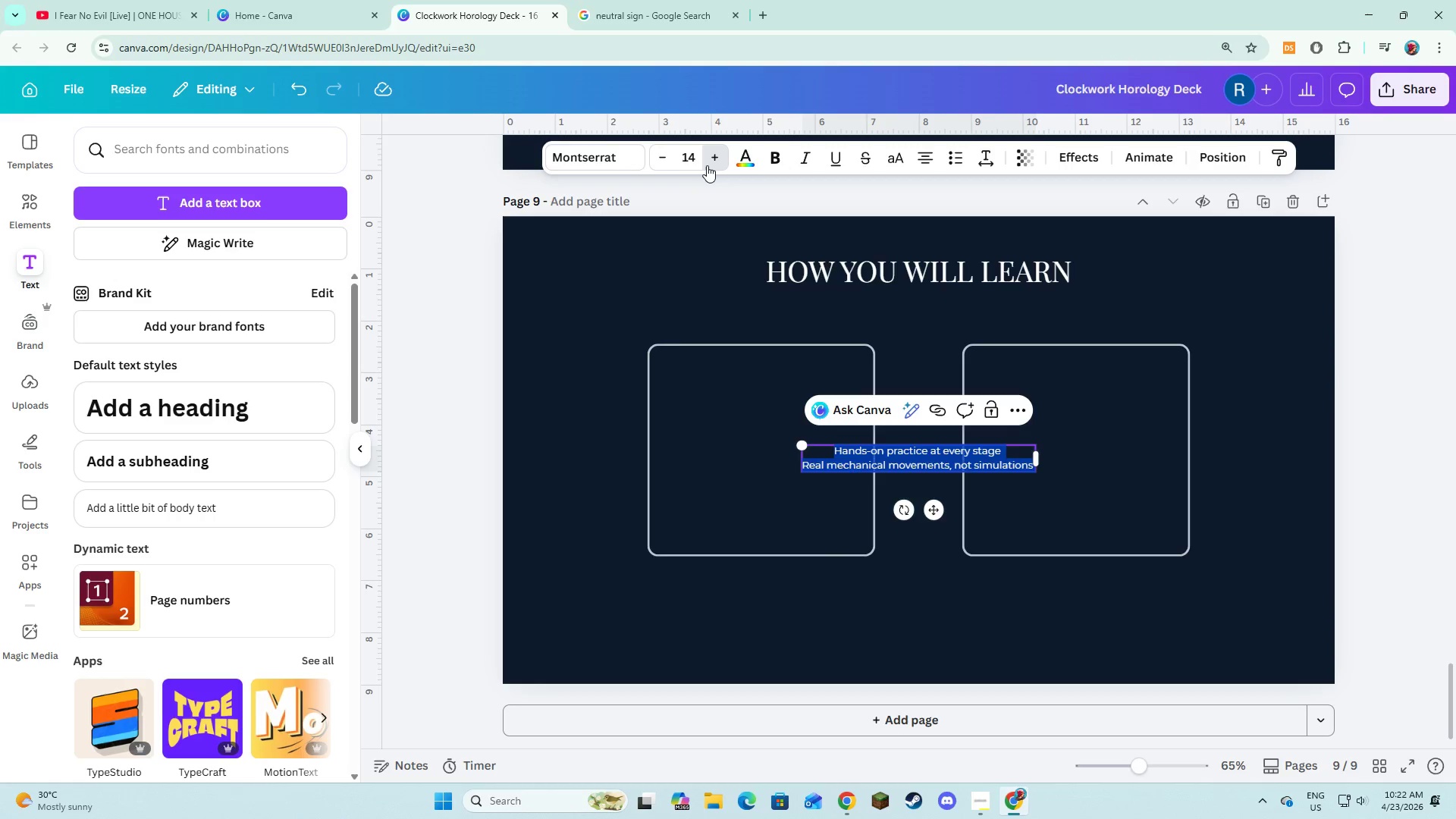 
triple_click([707, 165])
 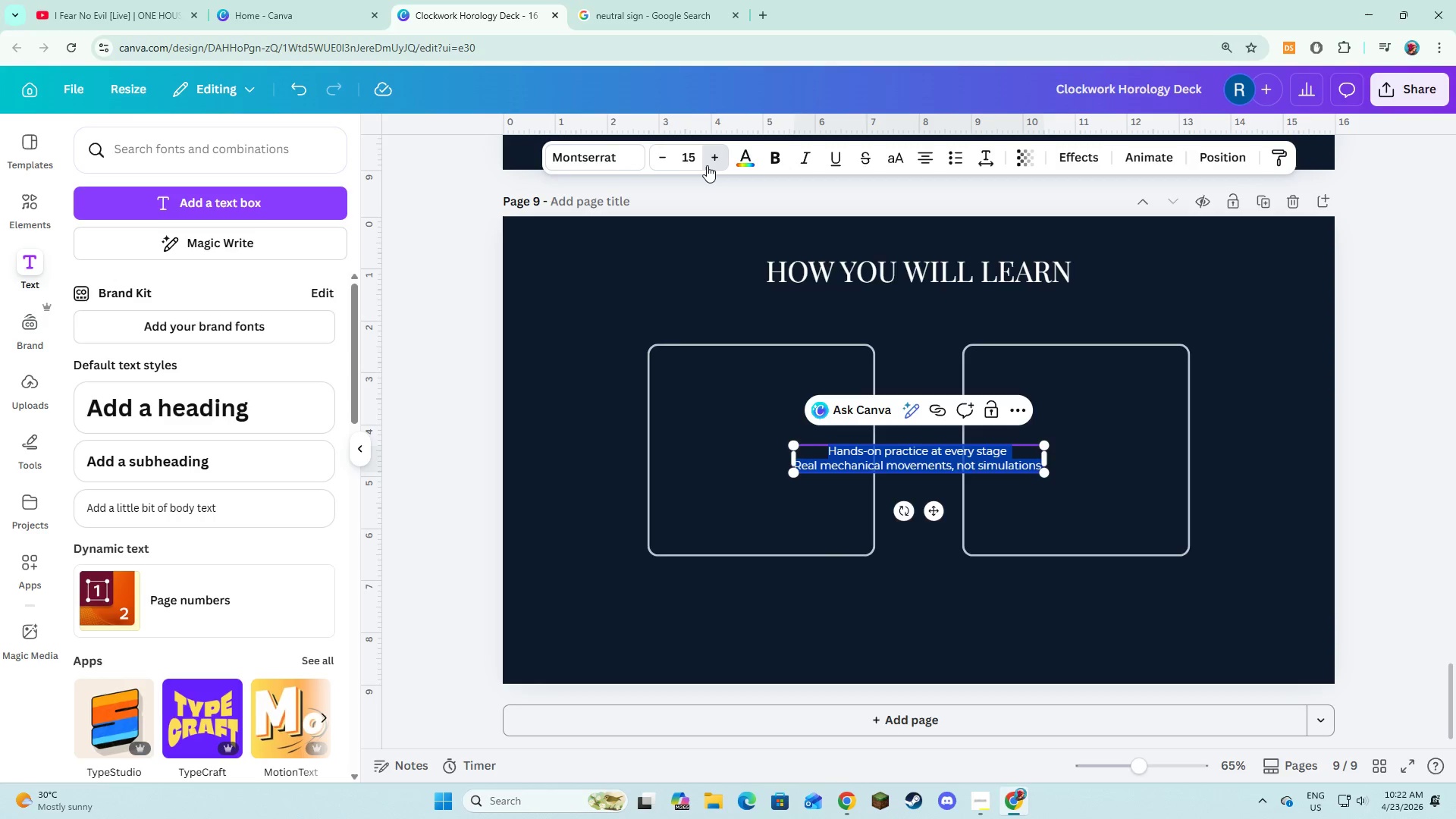 
triple_click([707, 165])
 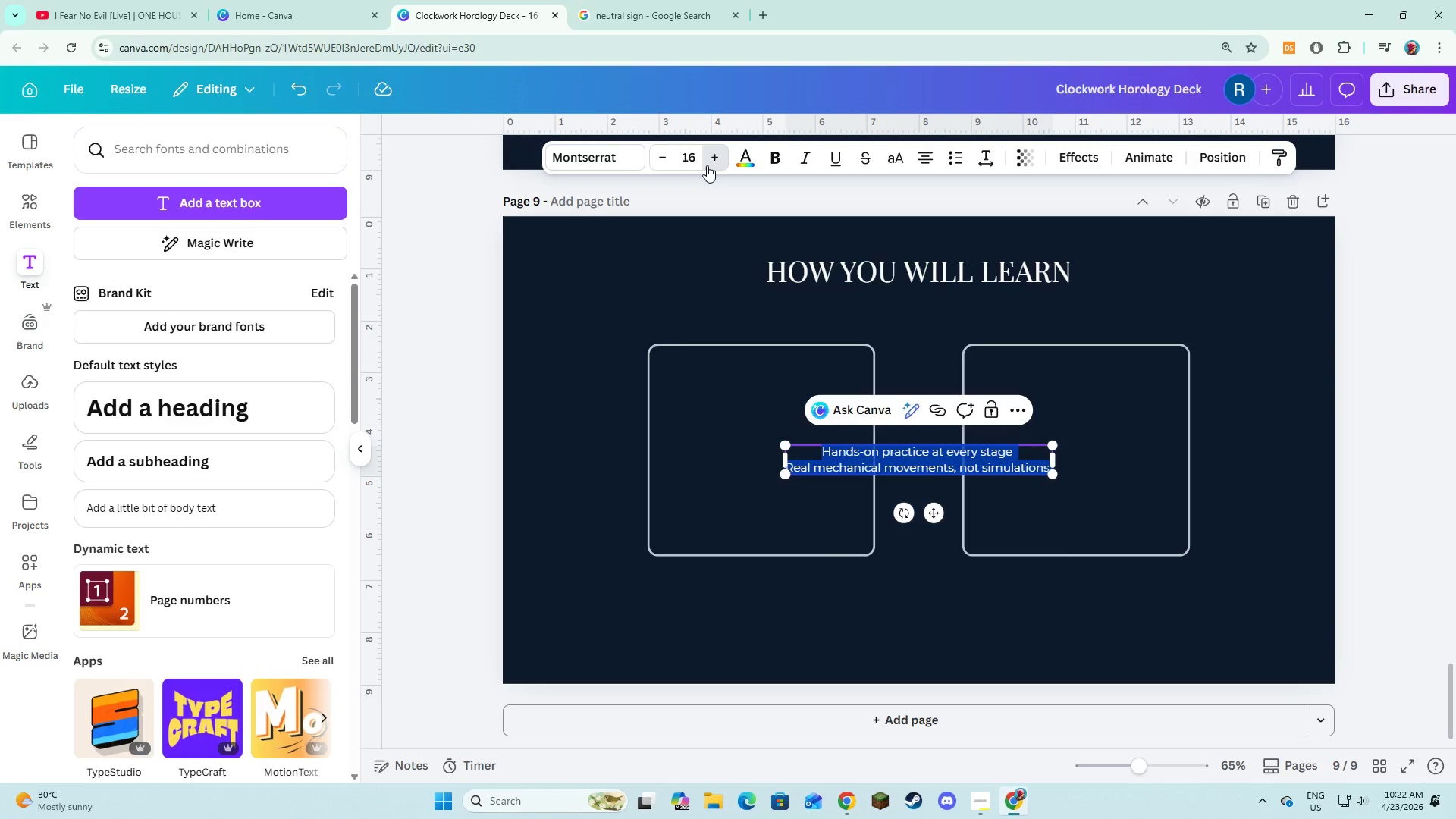 
triple_click([707, 165])
 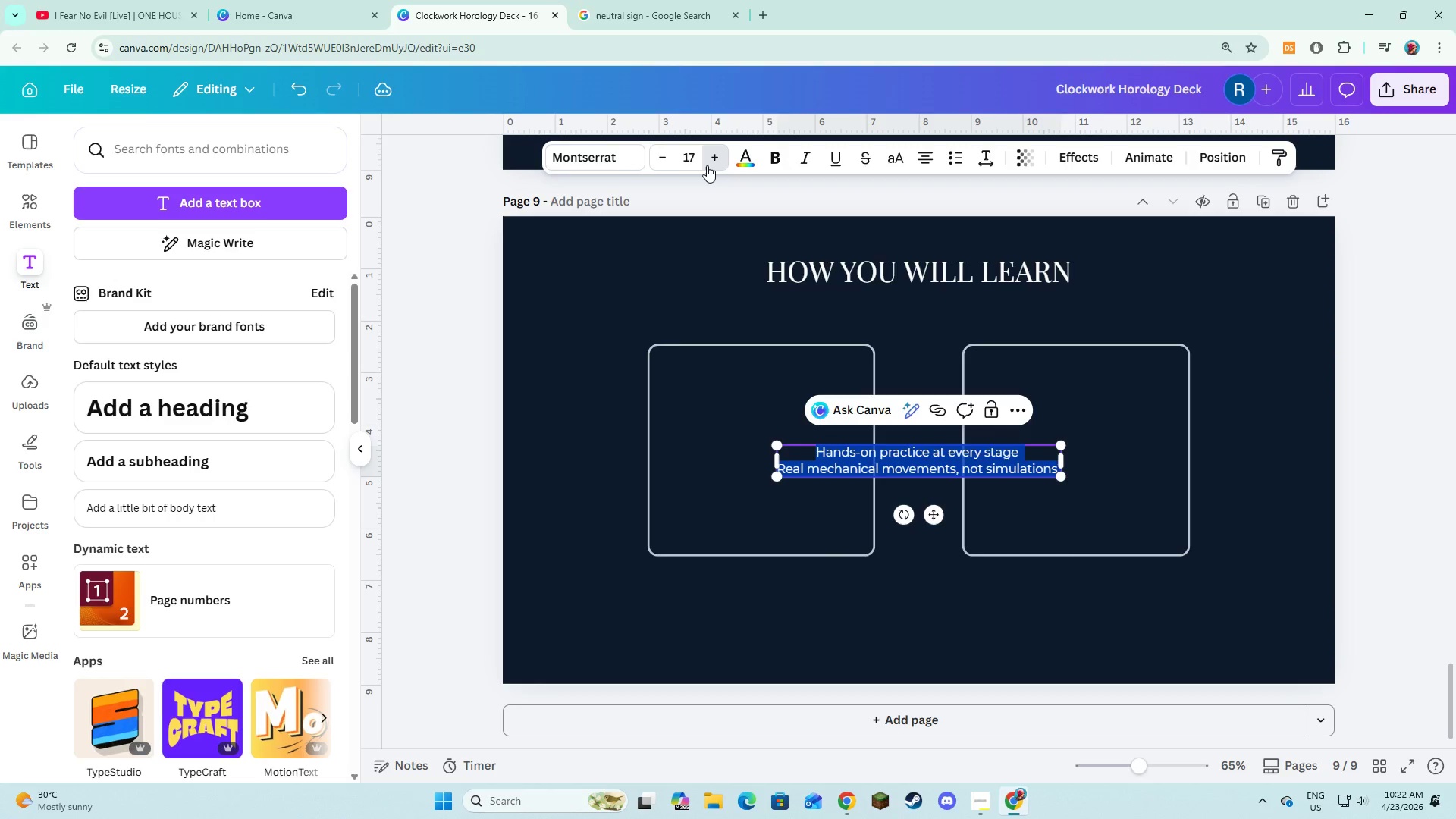 
triple_click([707, 165])
 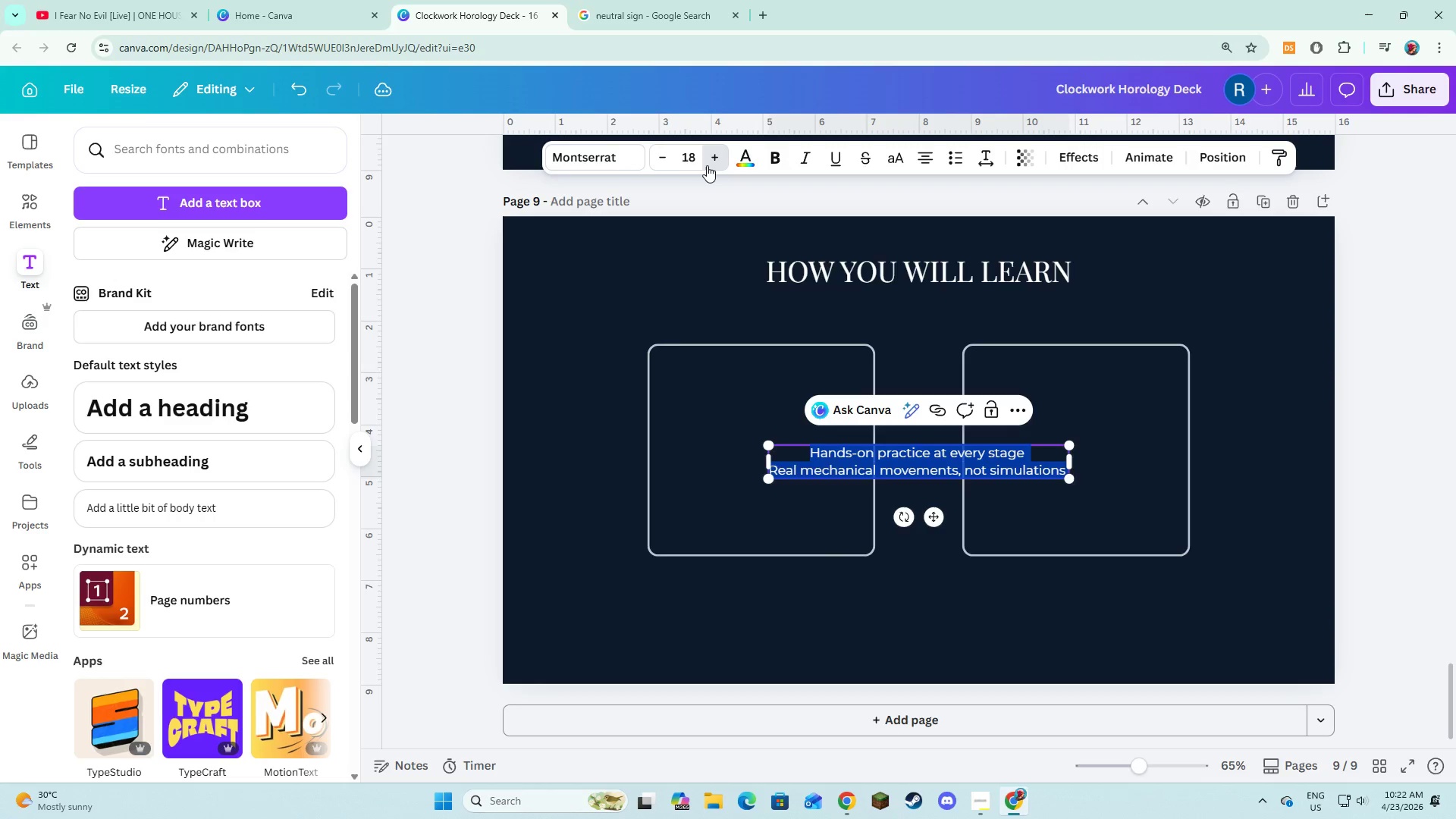 
triple_click([707, 165])
 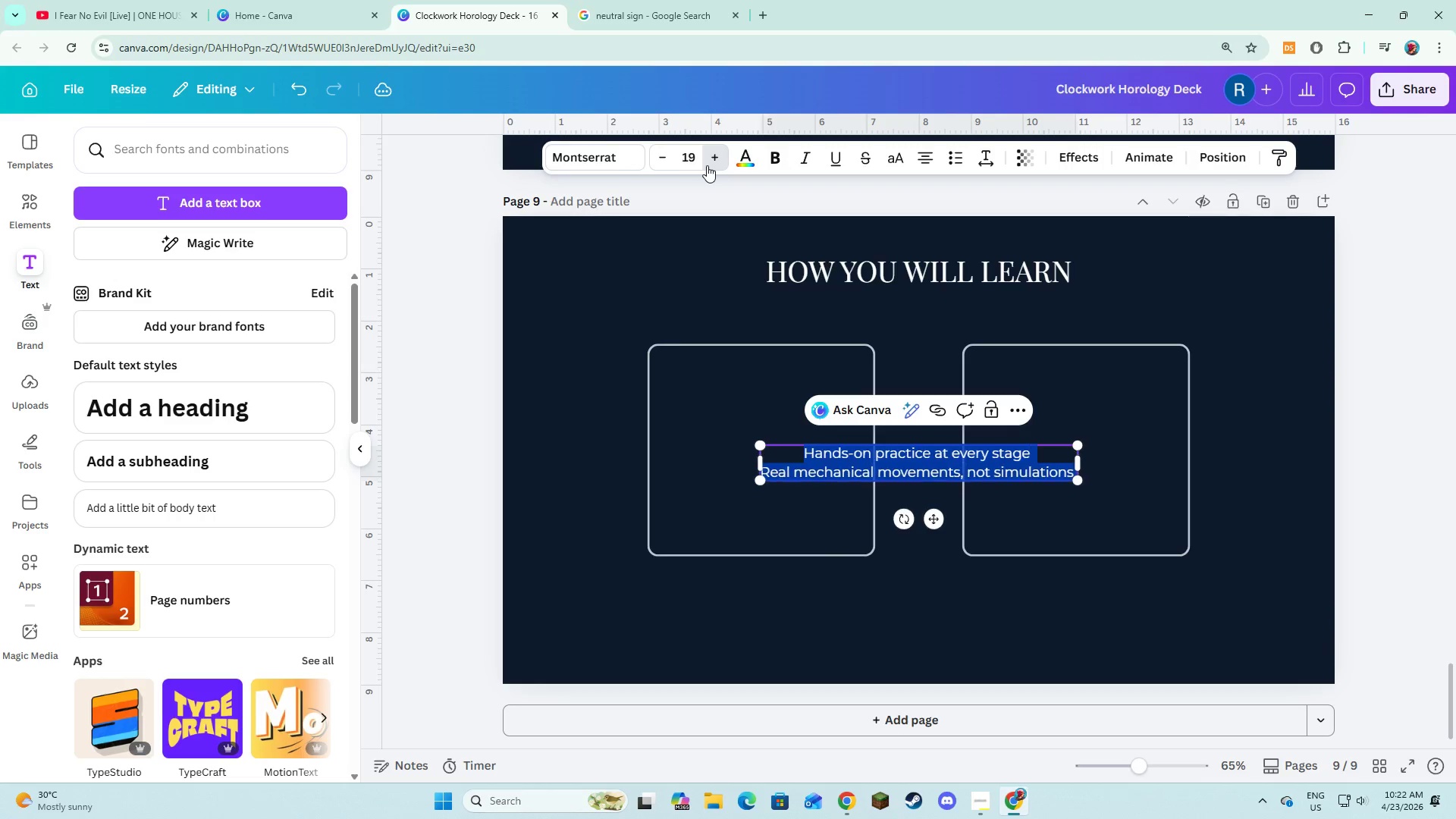 
triple_click([707, 165])
 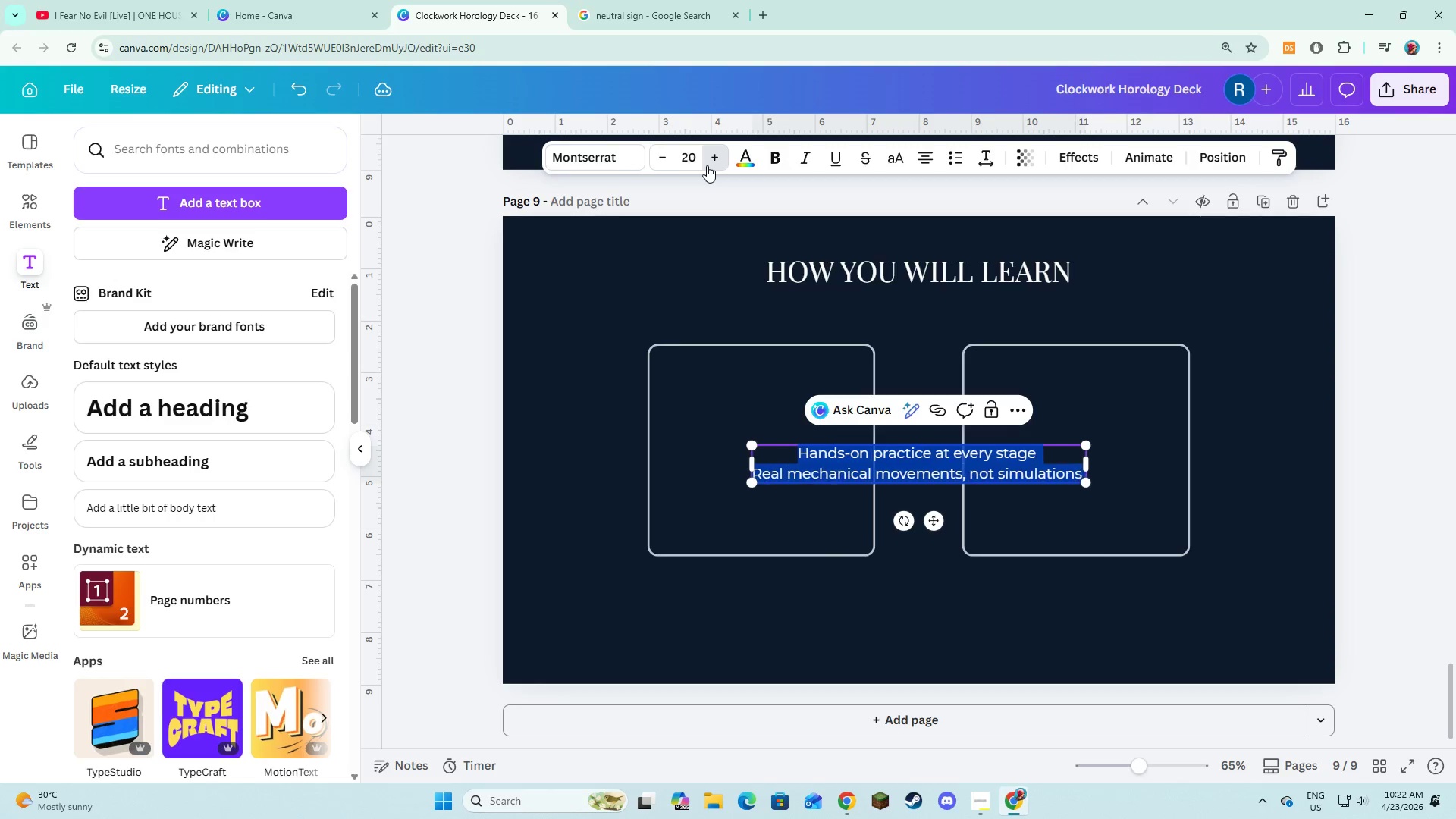 
triple_click([707, 165])
 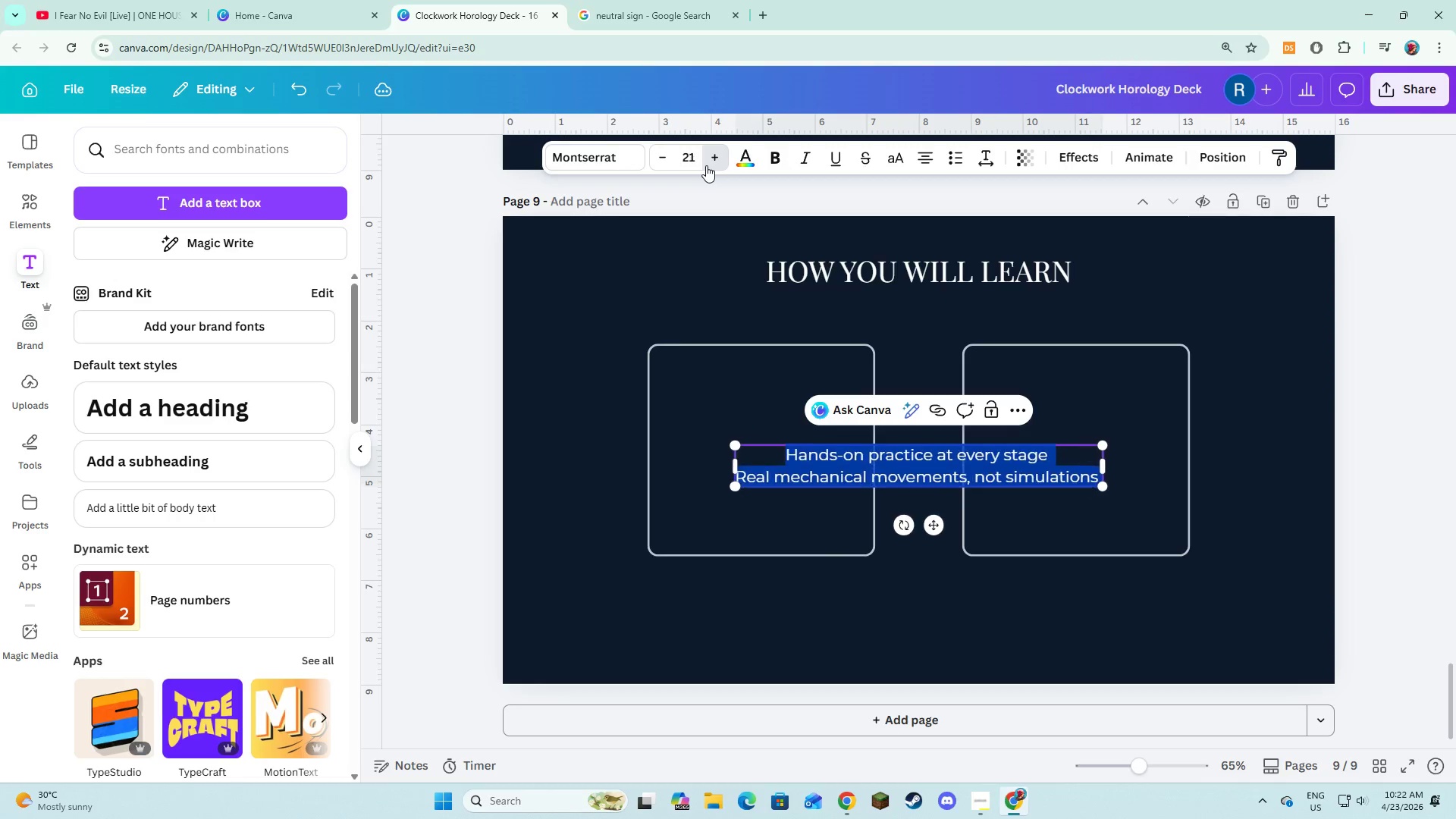 
triple_click([706, 165])
 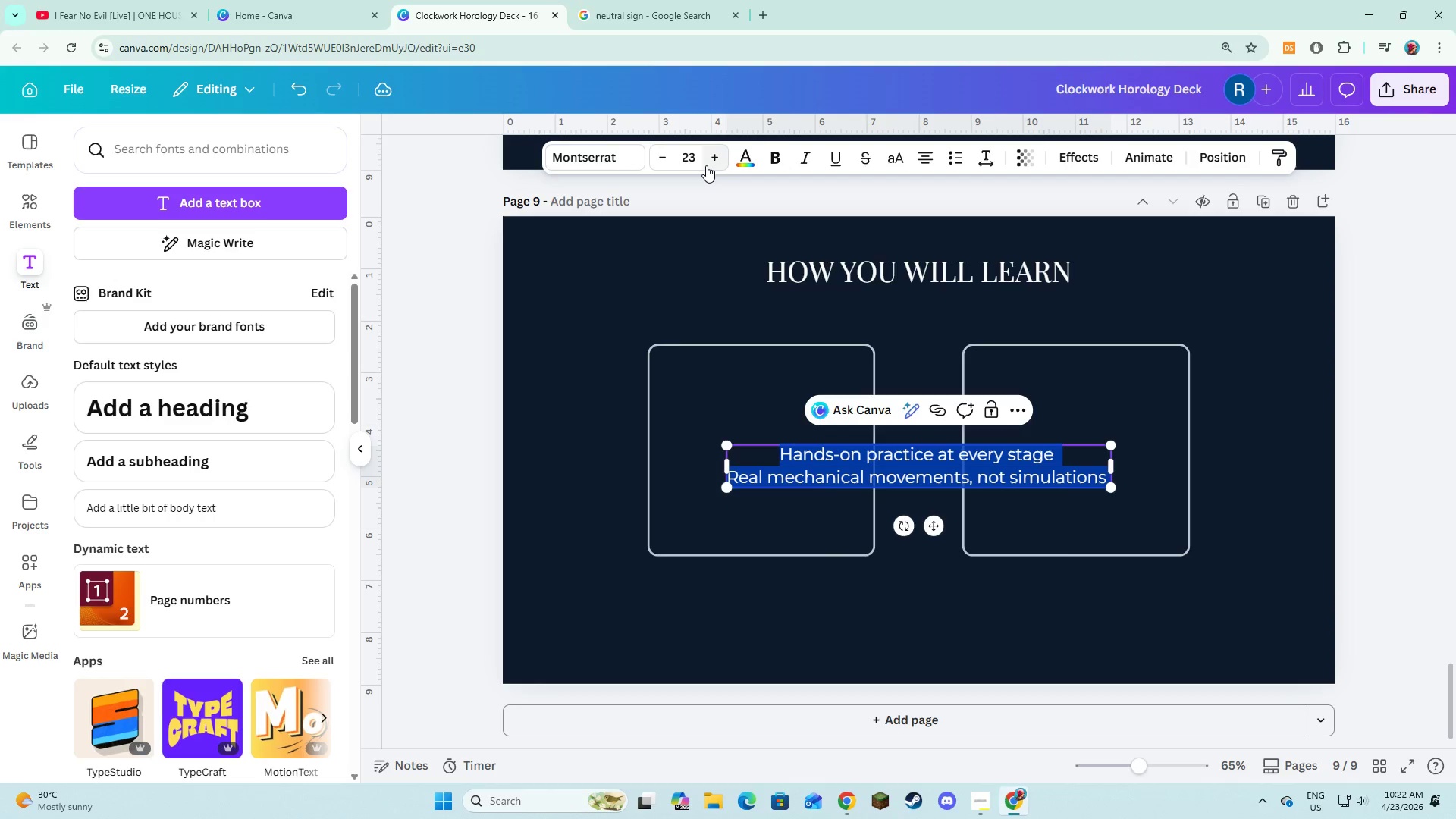 
triple_click([706, 165])
 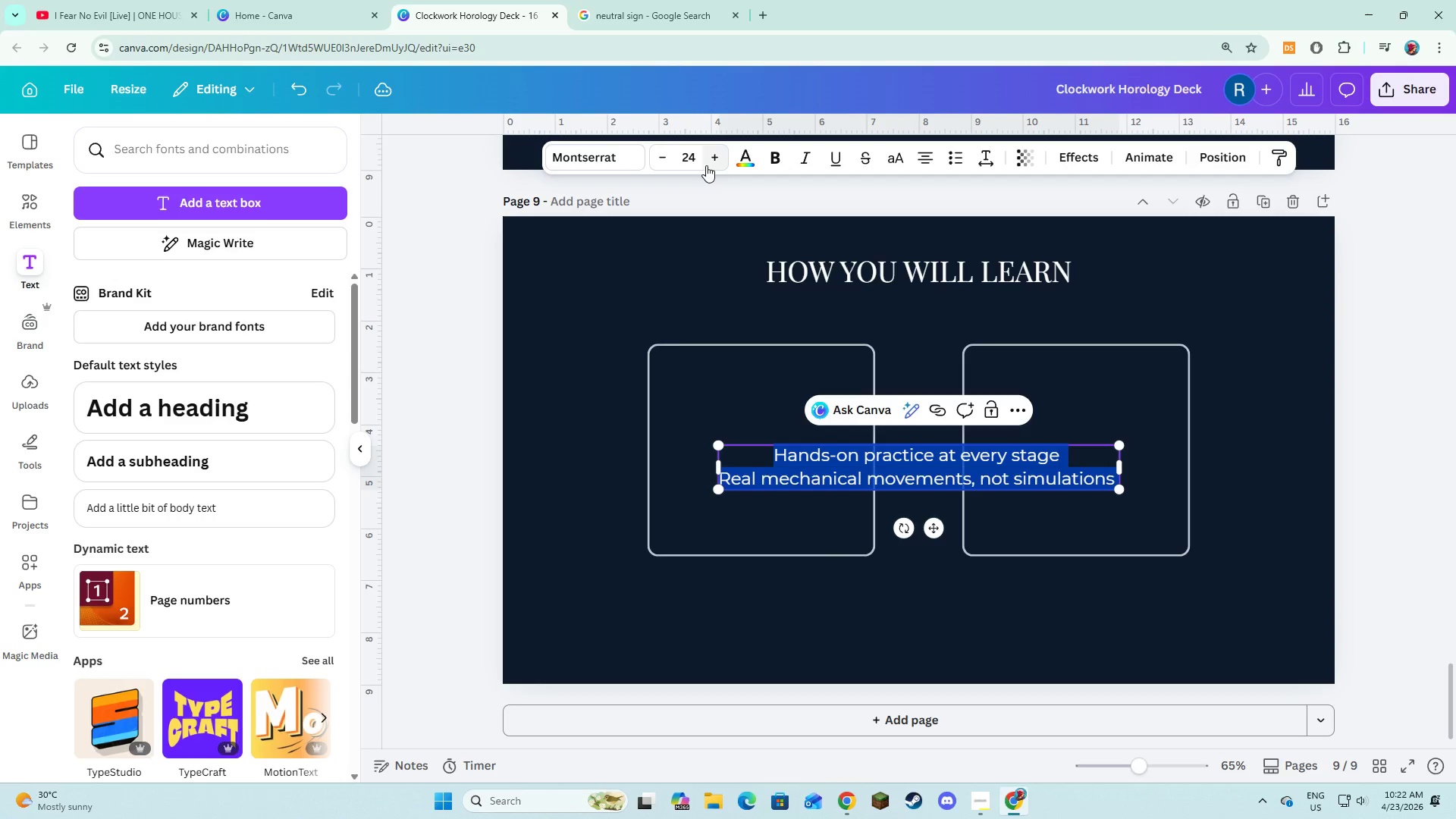 
triple_click([706, 165])
 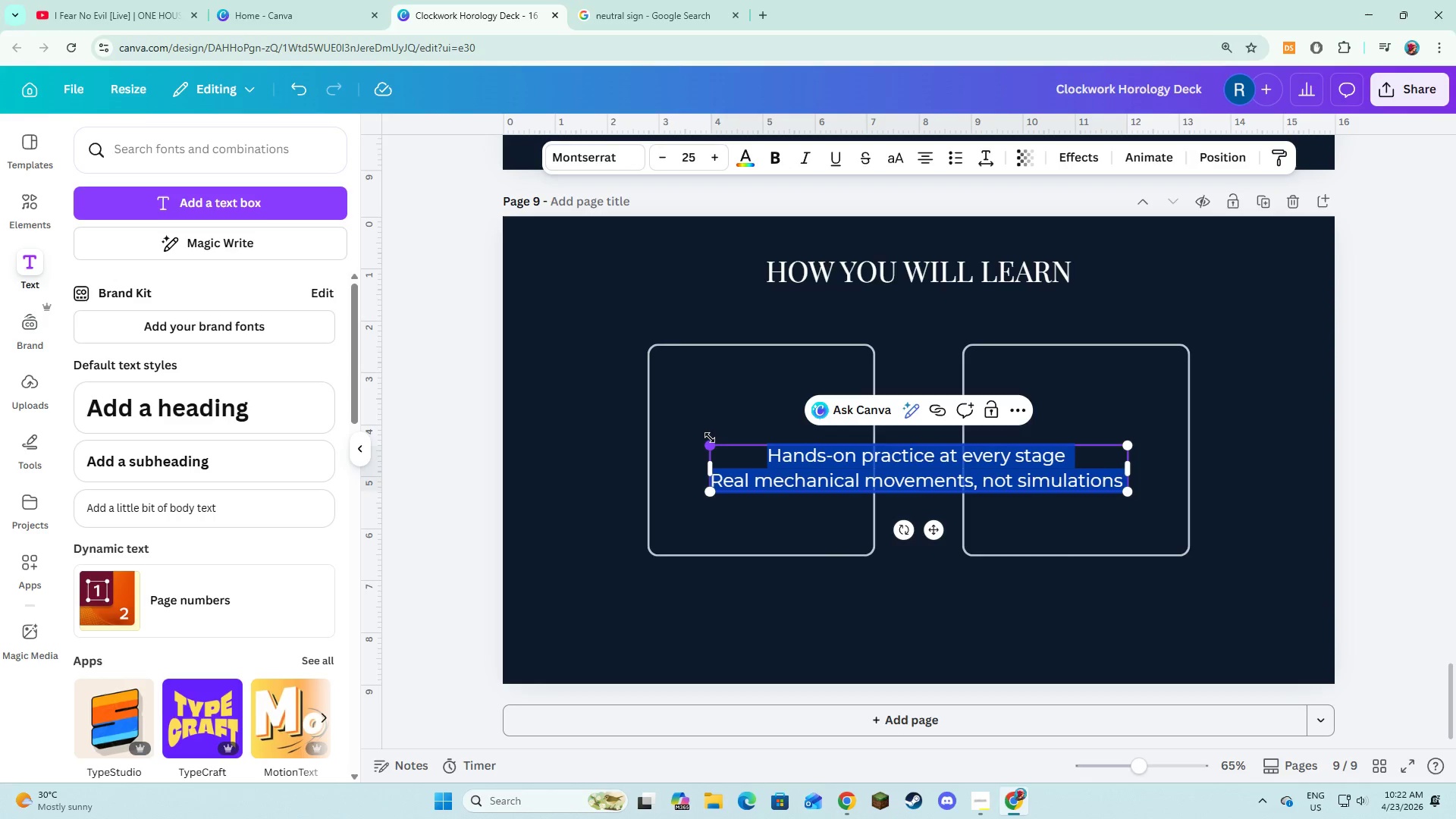 
double_click([714, 427])
 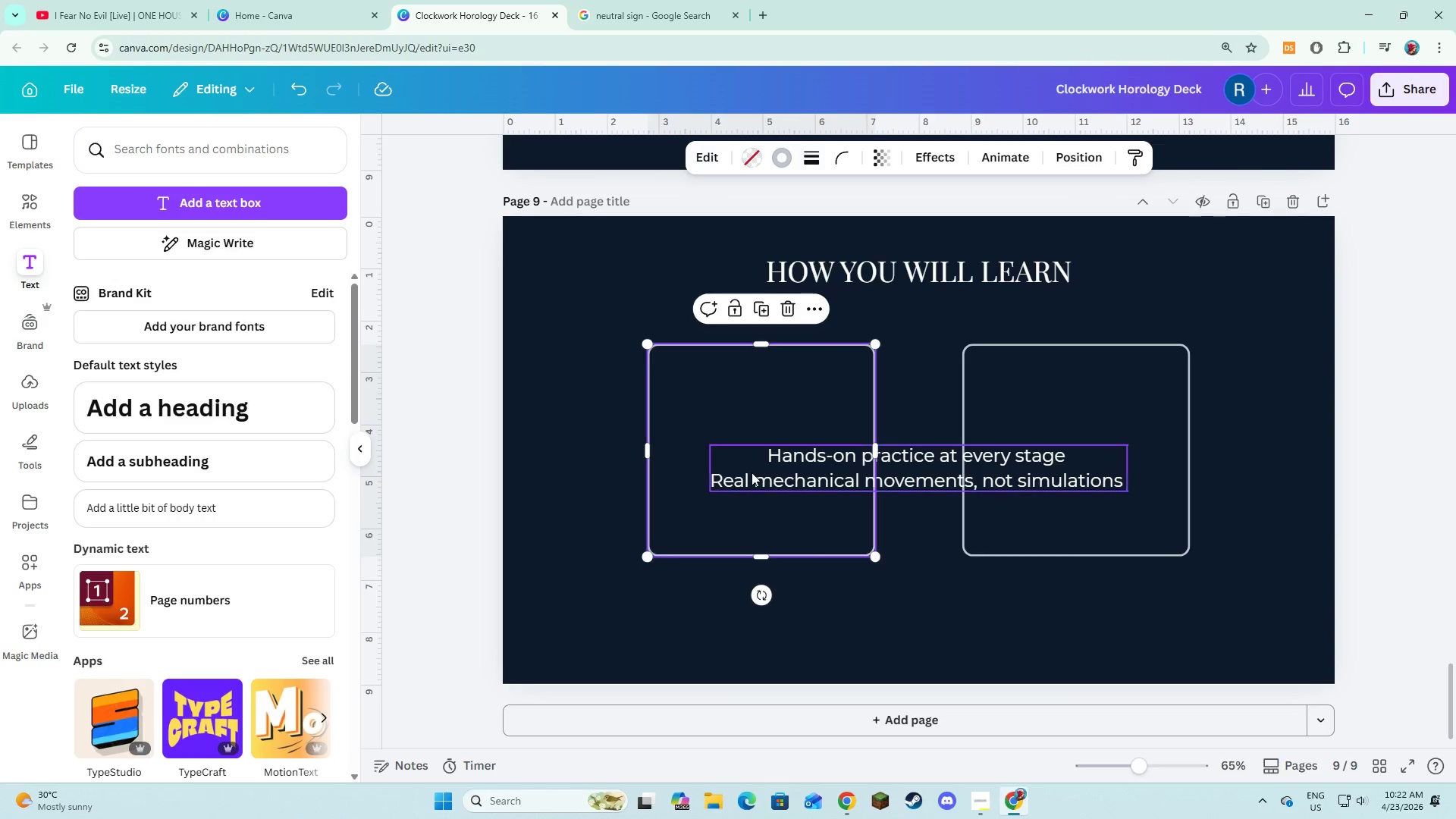 
triple_click([752, 472])
 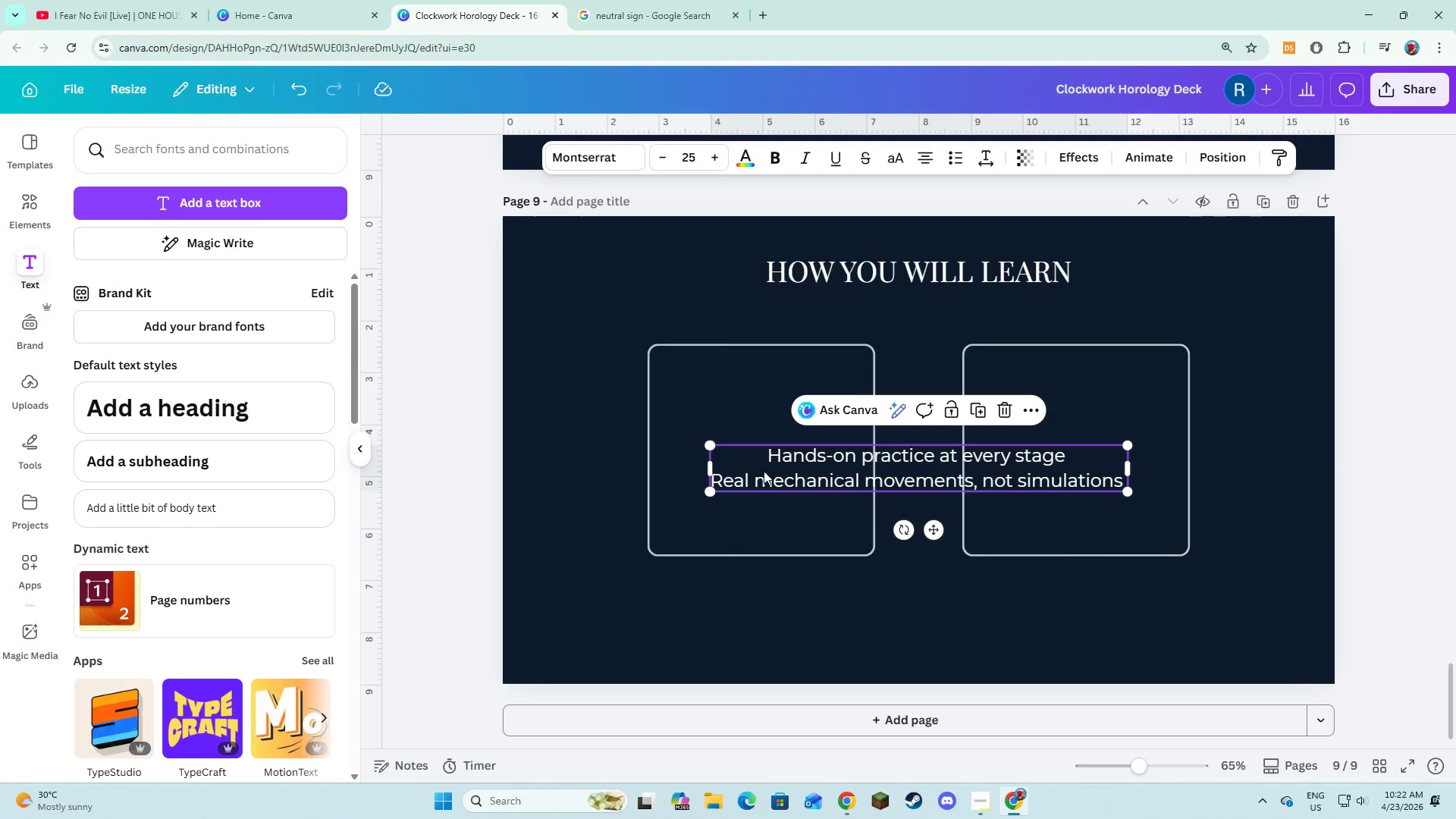 
left_click_drag(start_coordinate=[764, 471], to_coordinate=[728, 394])
 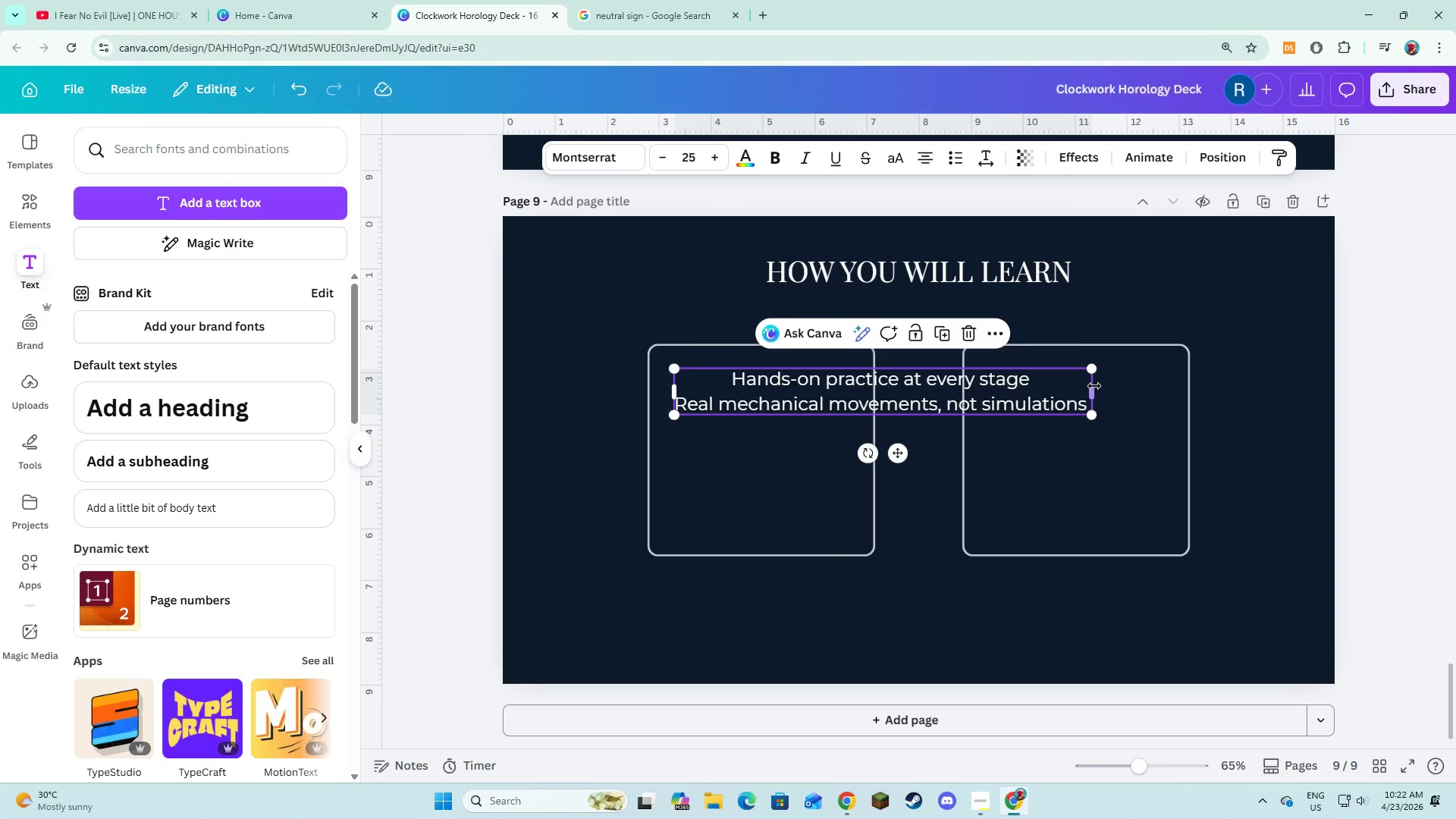 
left_click_drag(start_coordinate=[1094, 386], to_coordinate=[833, 451])
 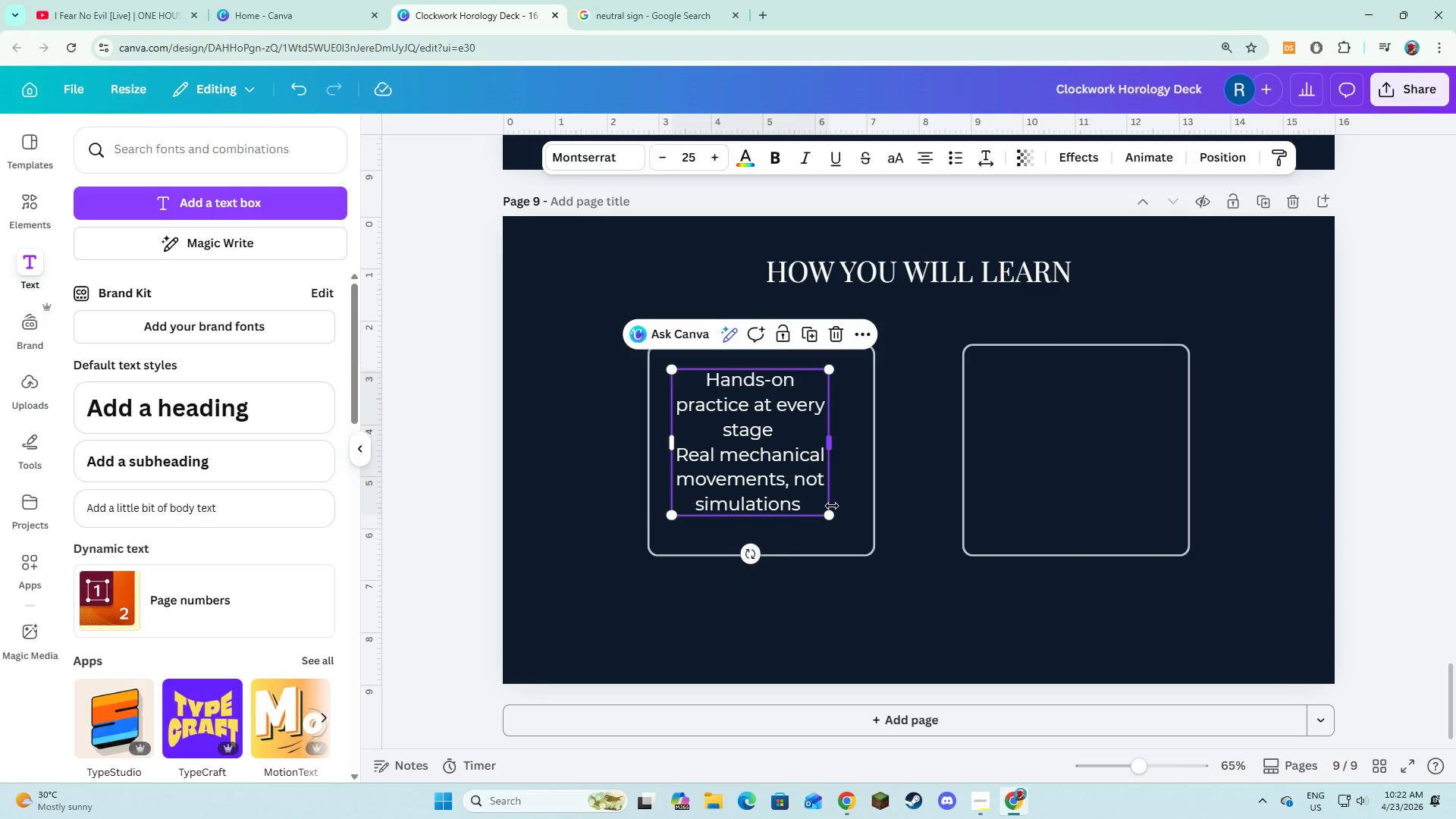 
left_click_drag(start_coordinate=[829, 512], to_coordinate=[837, 540])
 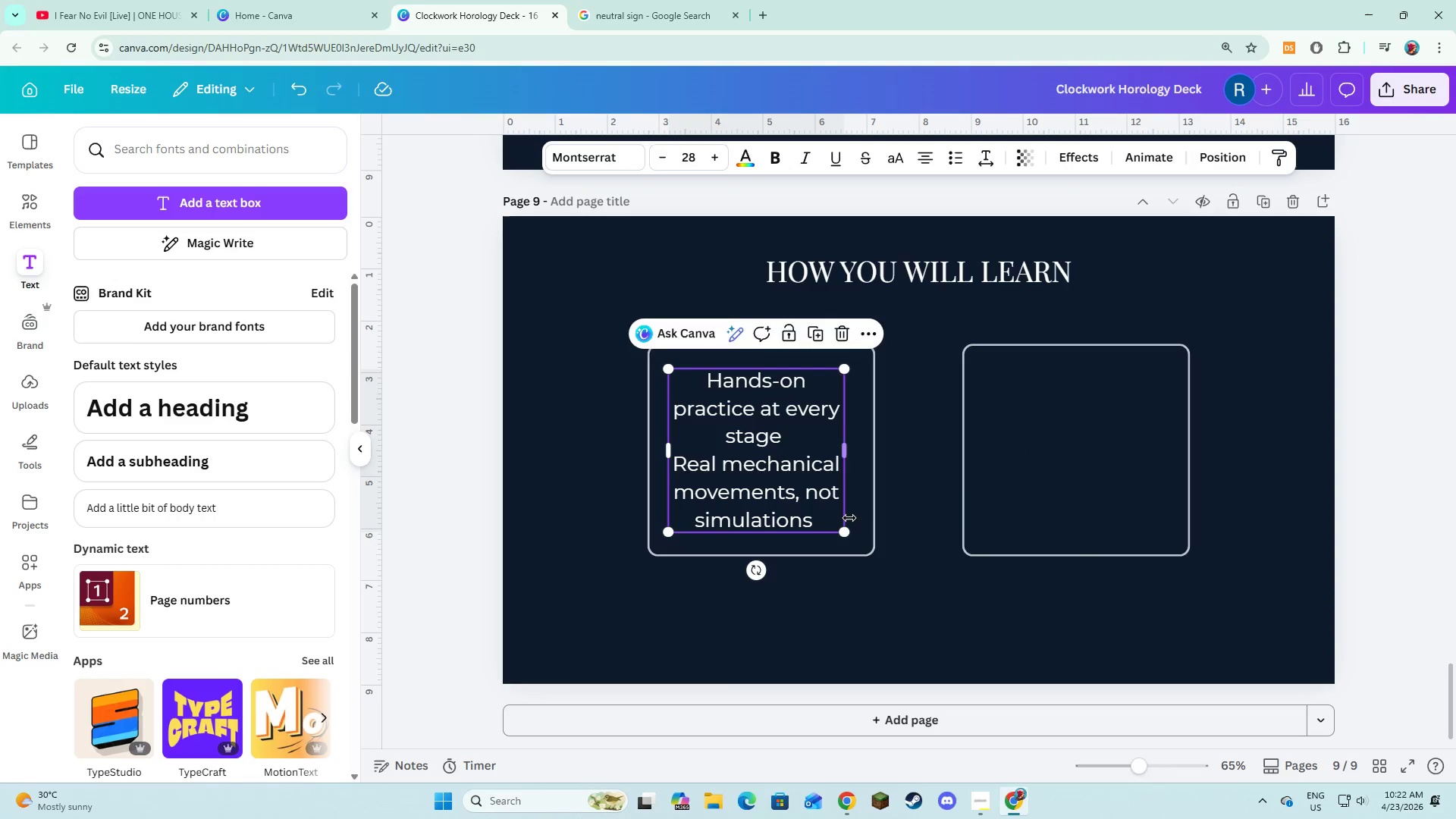 
left_click_drag(start_coordinate=[845, 529], to_coordinate=[848, 538])
 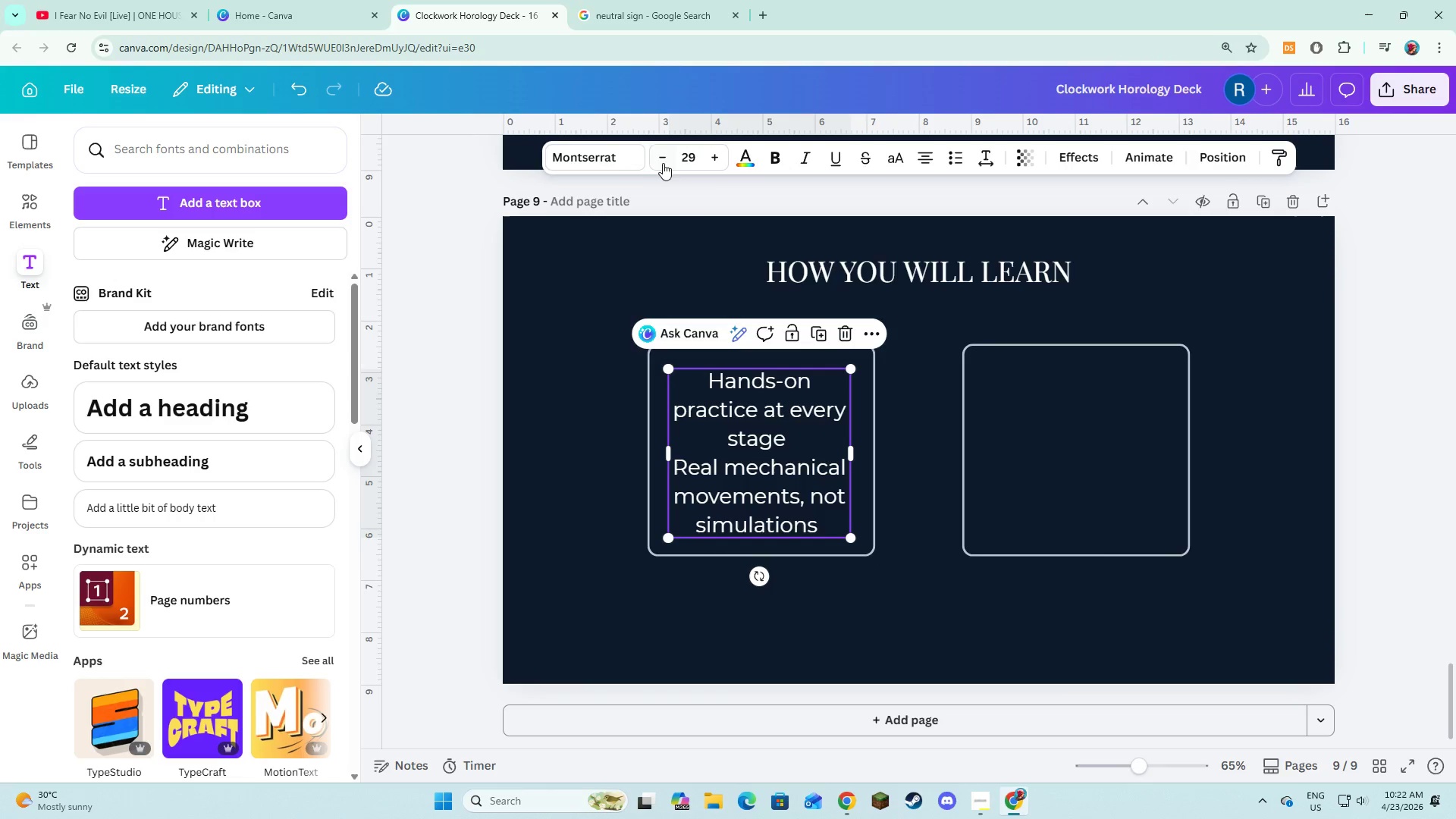 
double_click([663, 163])
 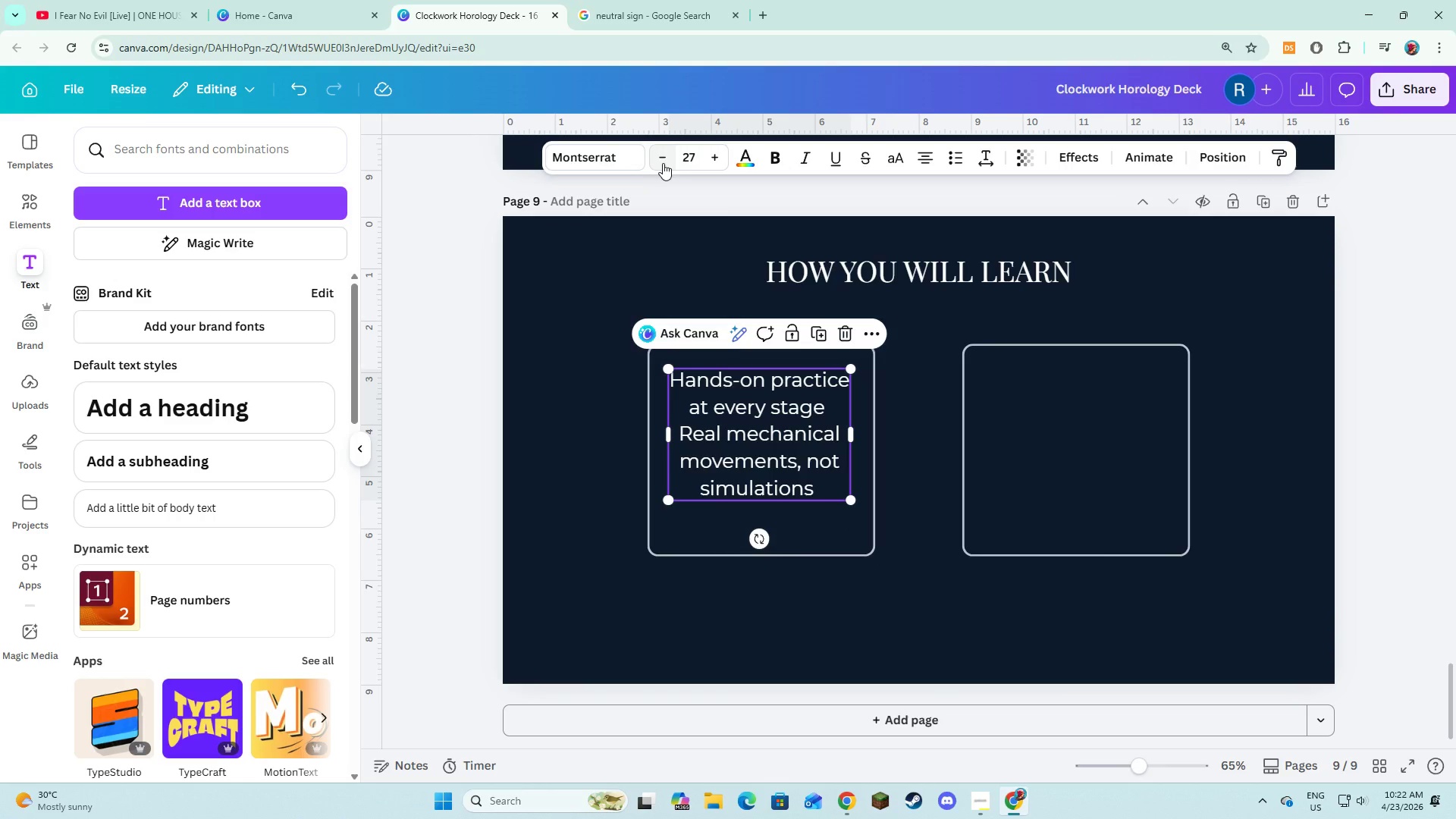 
left_click([663, 163])
 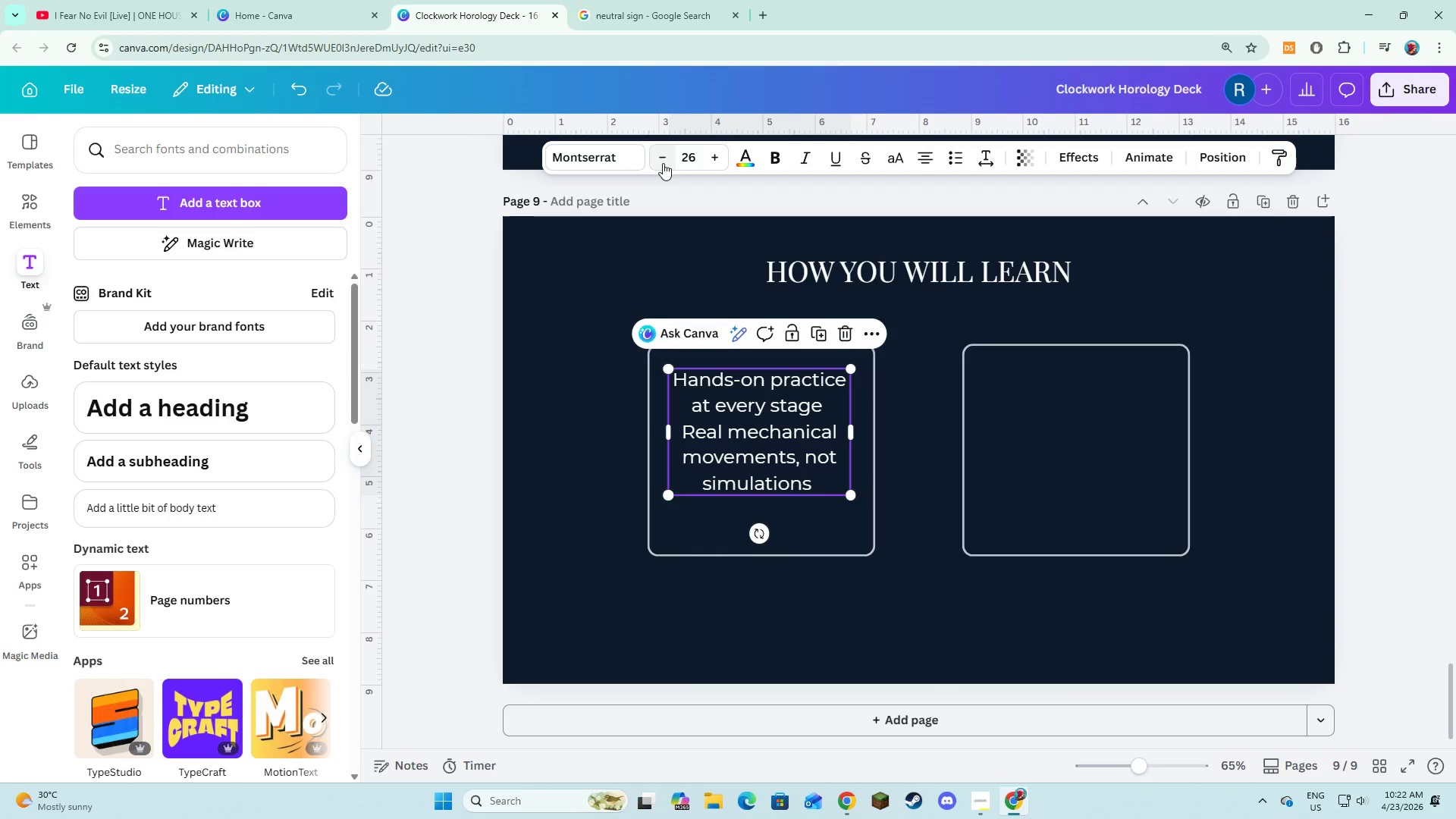 
left_click([663, 163])
 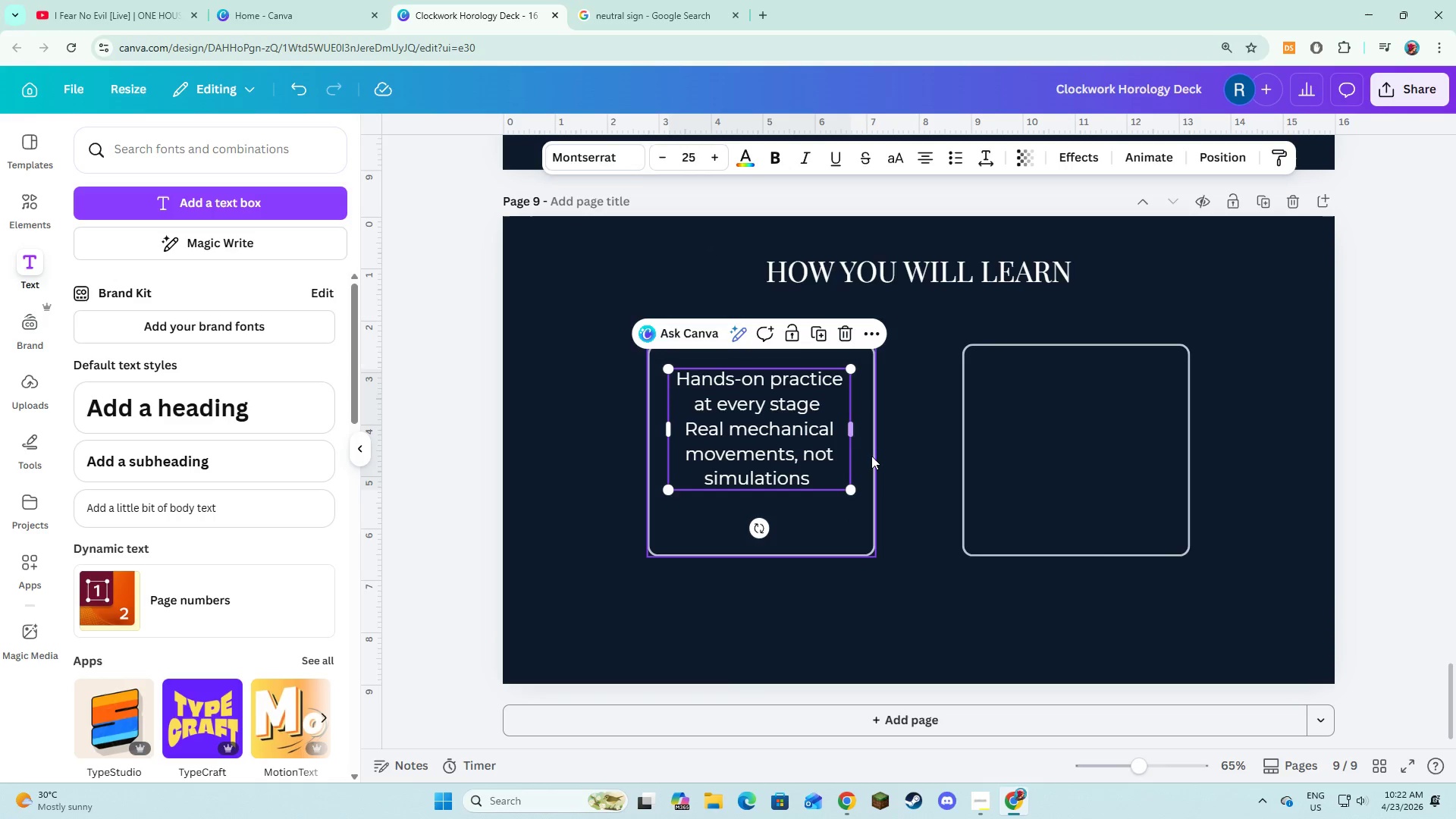 
left_click([878, 462])
 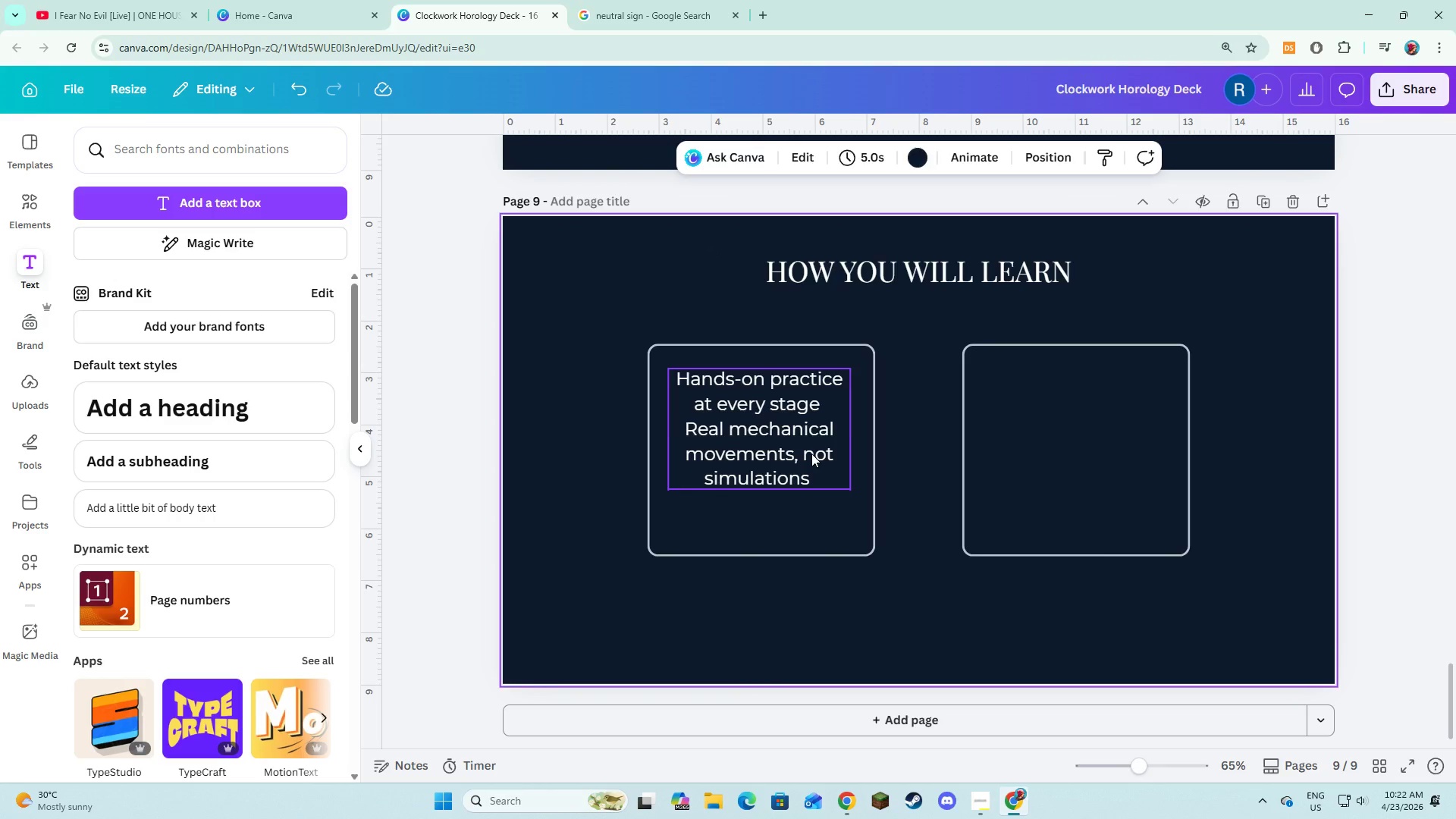 
left_click([811, 453])
 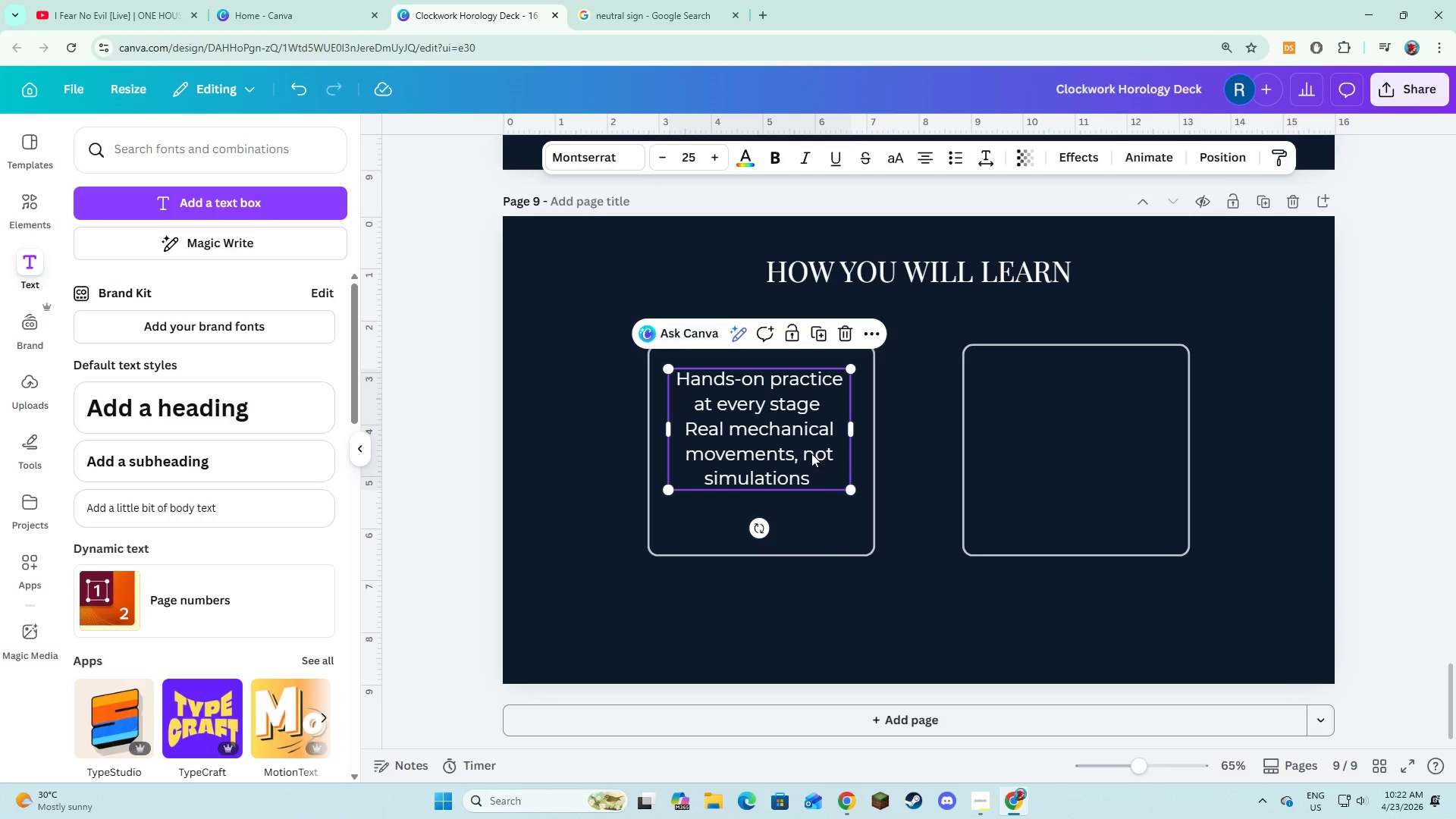 
left_click_drag(start_coordinate=[811, 453], to_coordinate=[811, 475])
 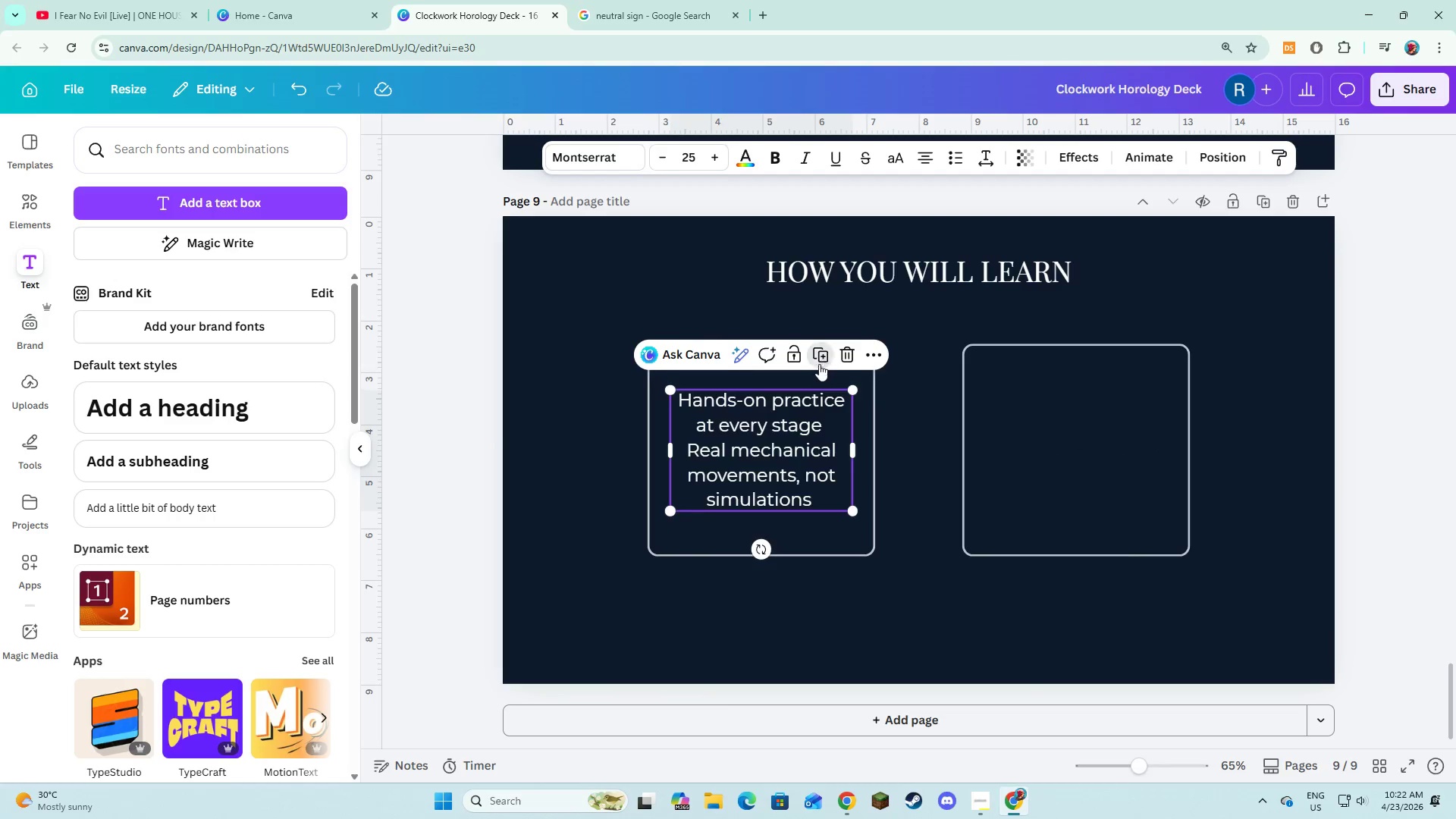 
left_click_drag(start_coordinate=[771, 453], to_coordinate=[1084, 444])
 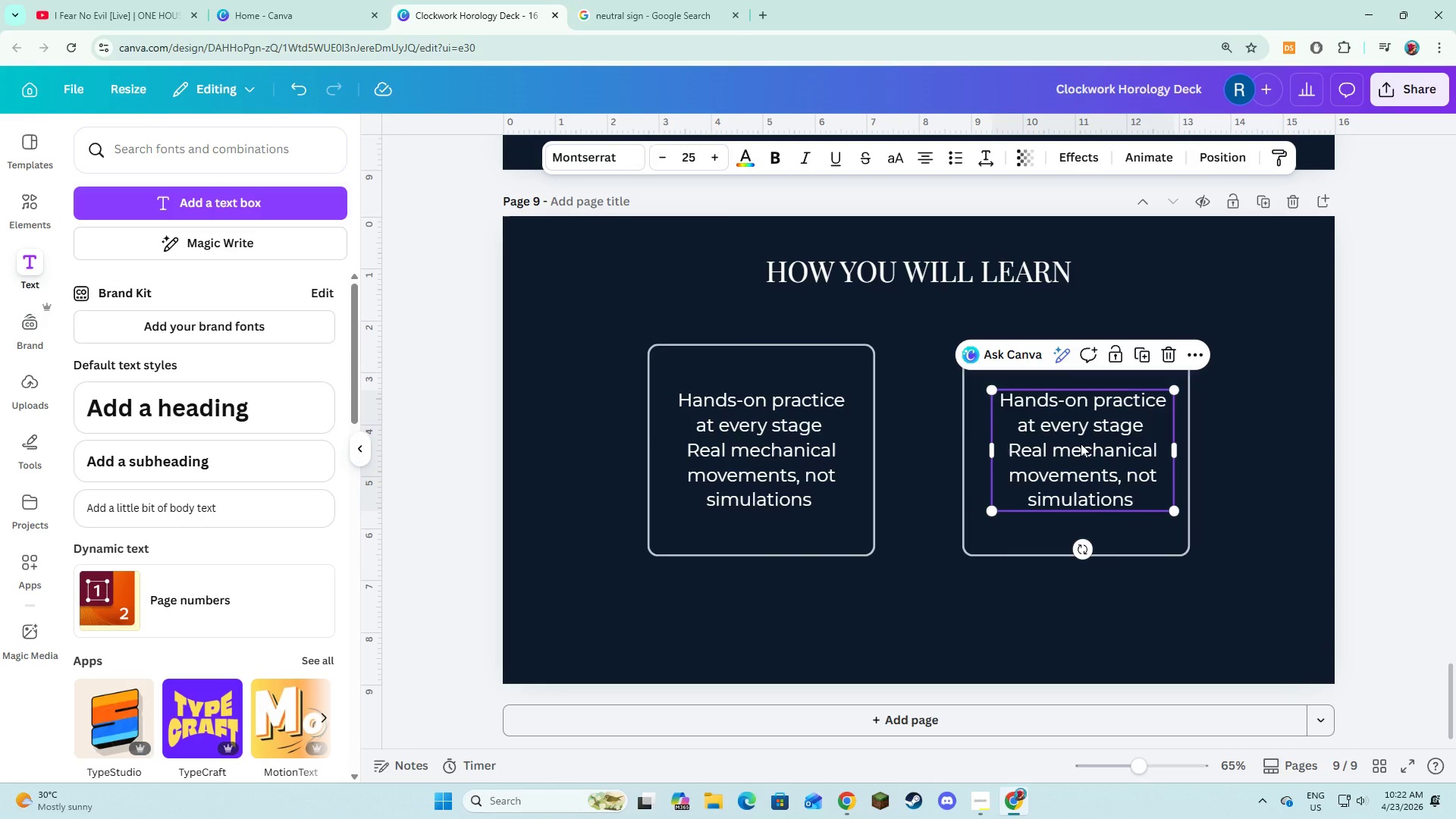 
left_click([1081, 444])
 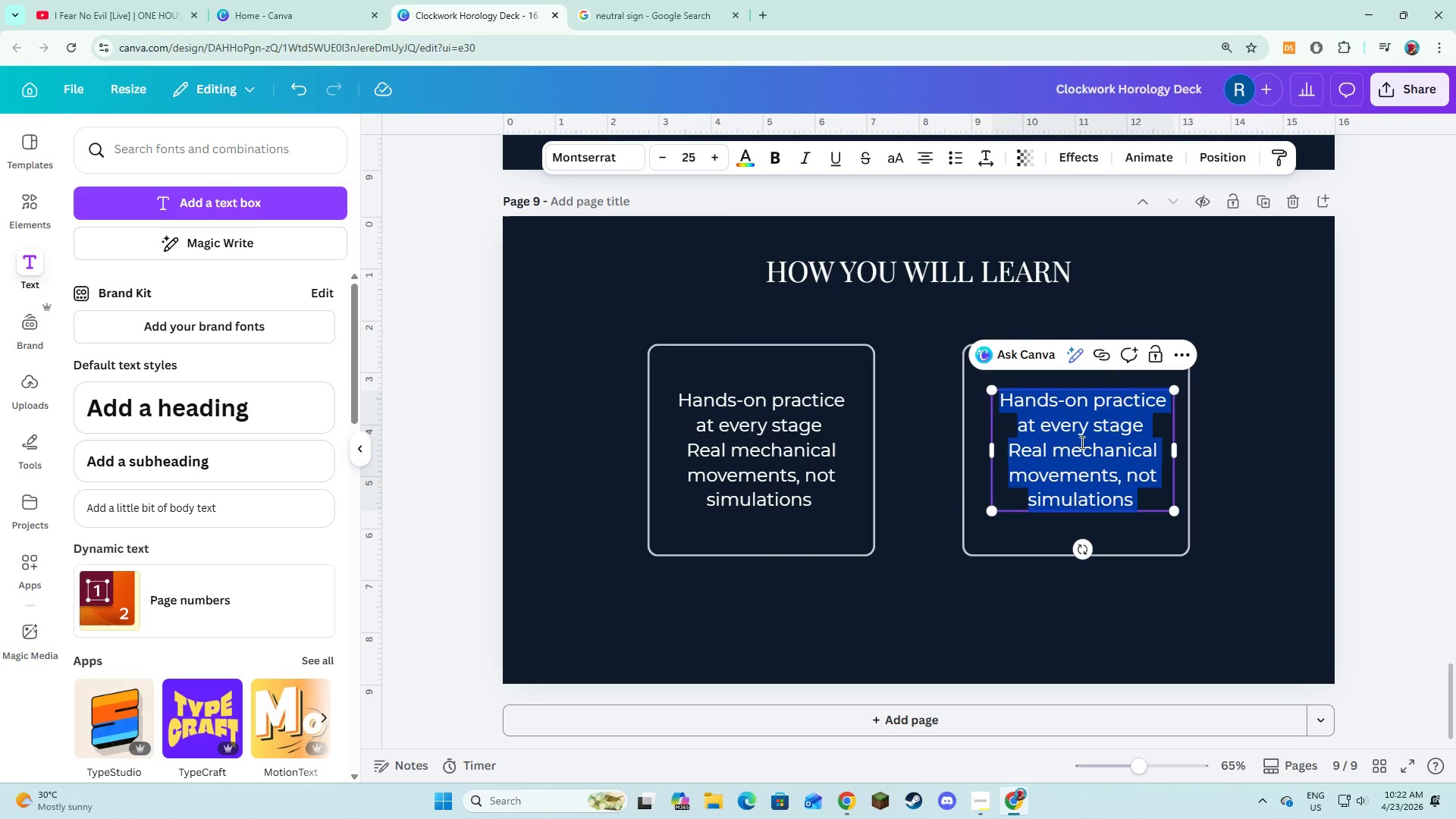 
type(Closure)
 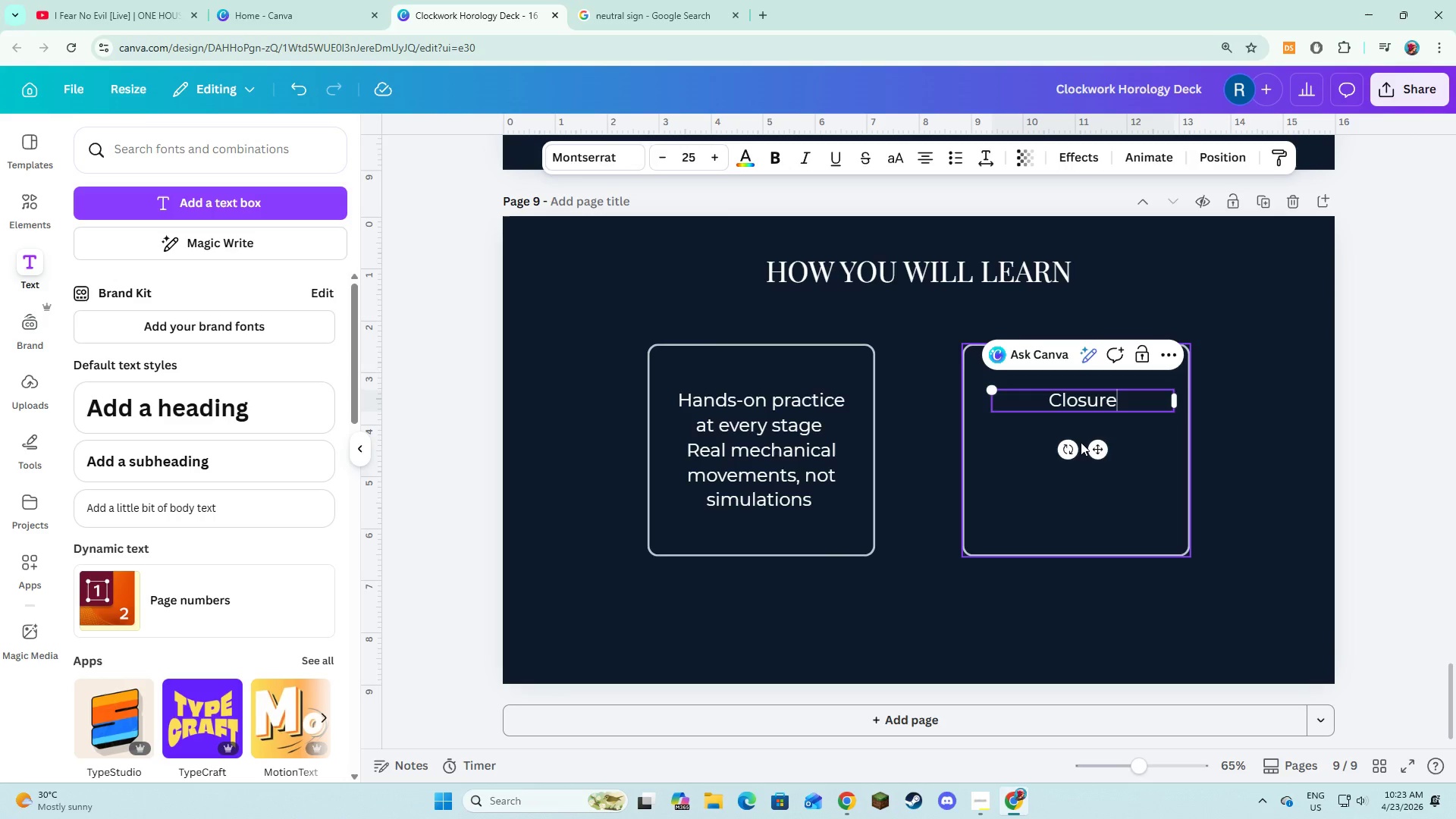 
type( mentorship from experienced horologists)
 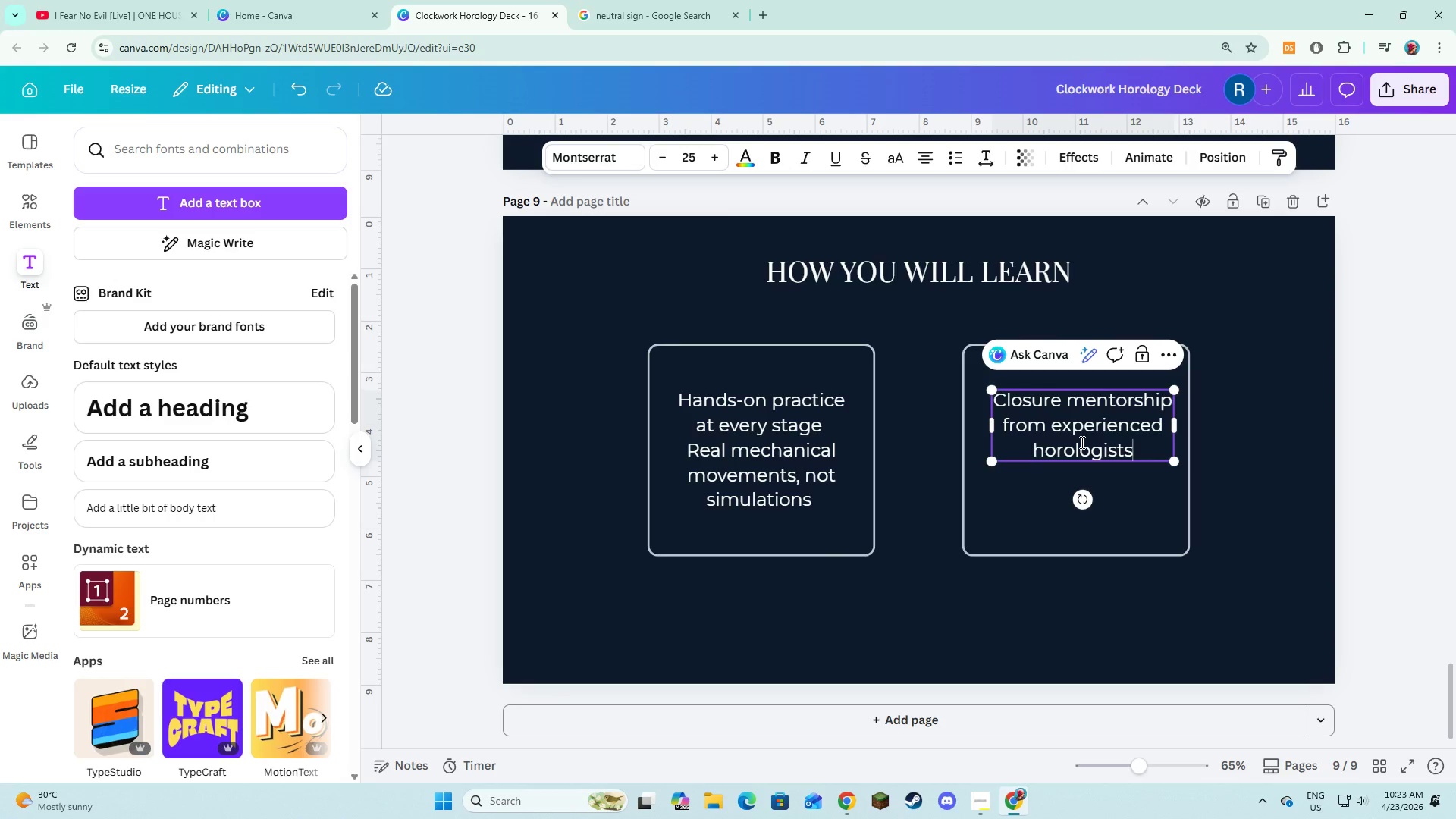 
key(Enter)
 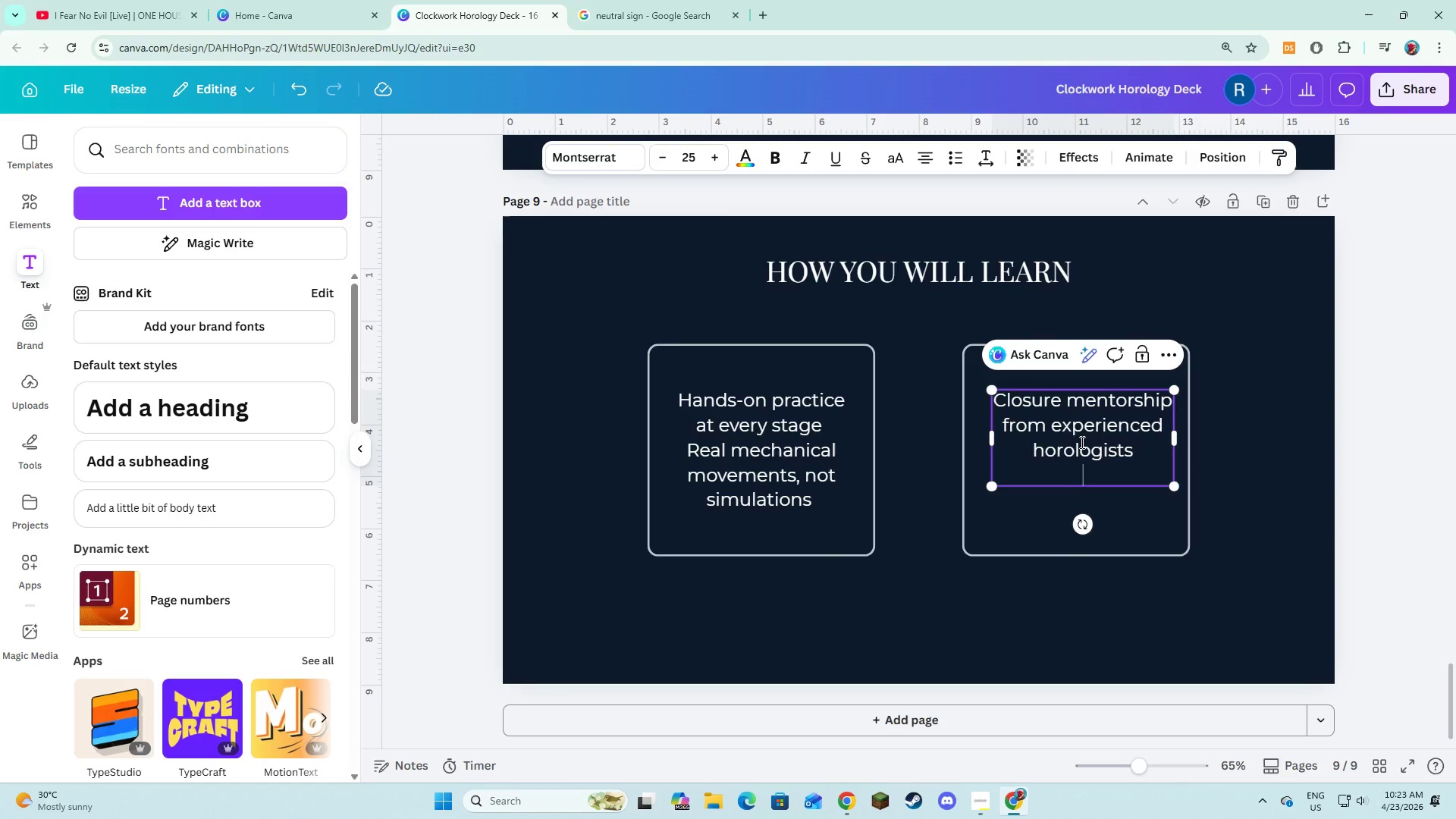 
type(Precision--)
key(Backspace)
type(focusin)
key(Backspace)
key(Backspace)
type(ed repetition and evaluation)
 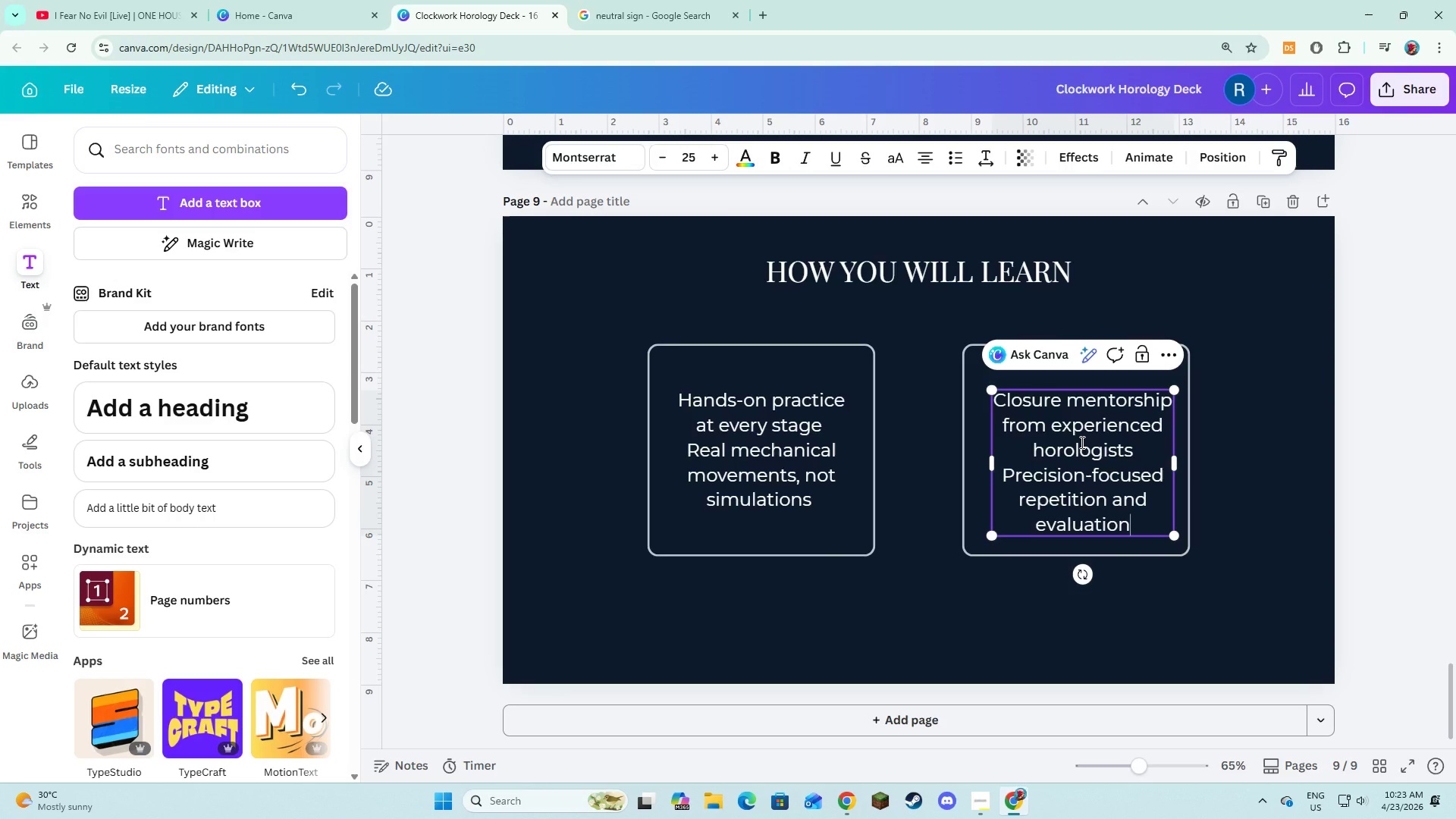 
key(Control+A)
 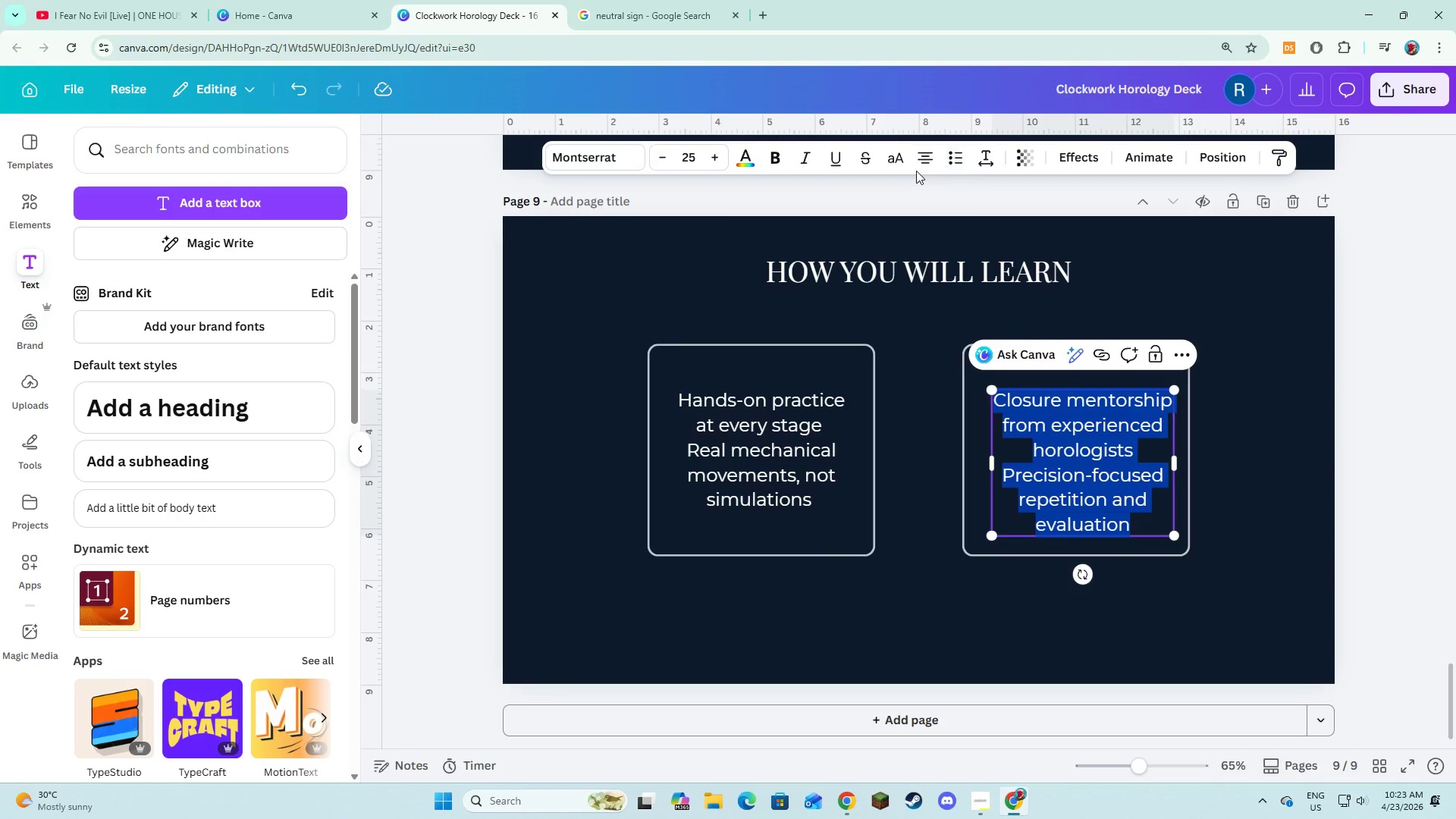 
left_click([916, 159])
 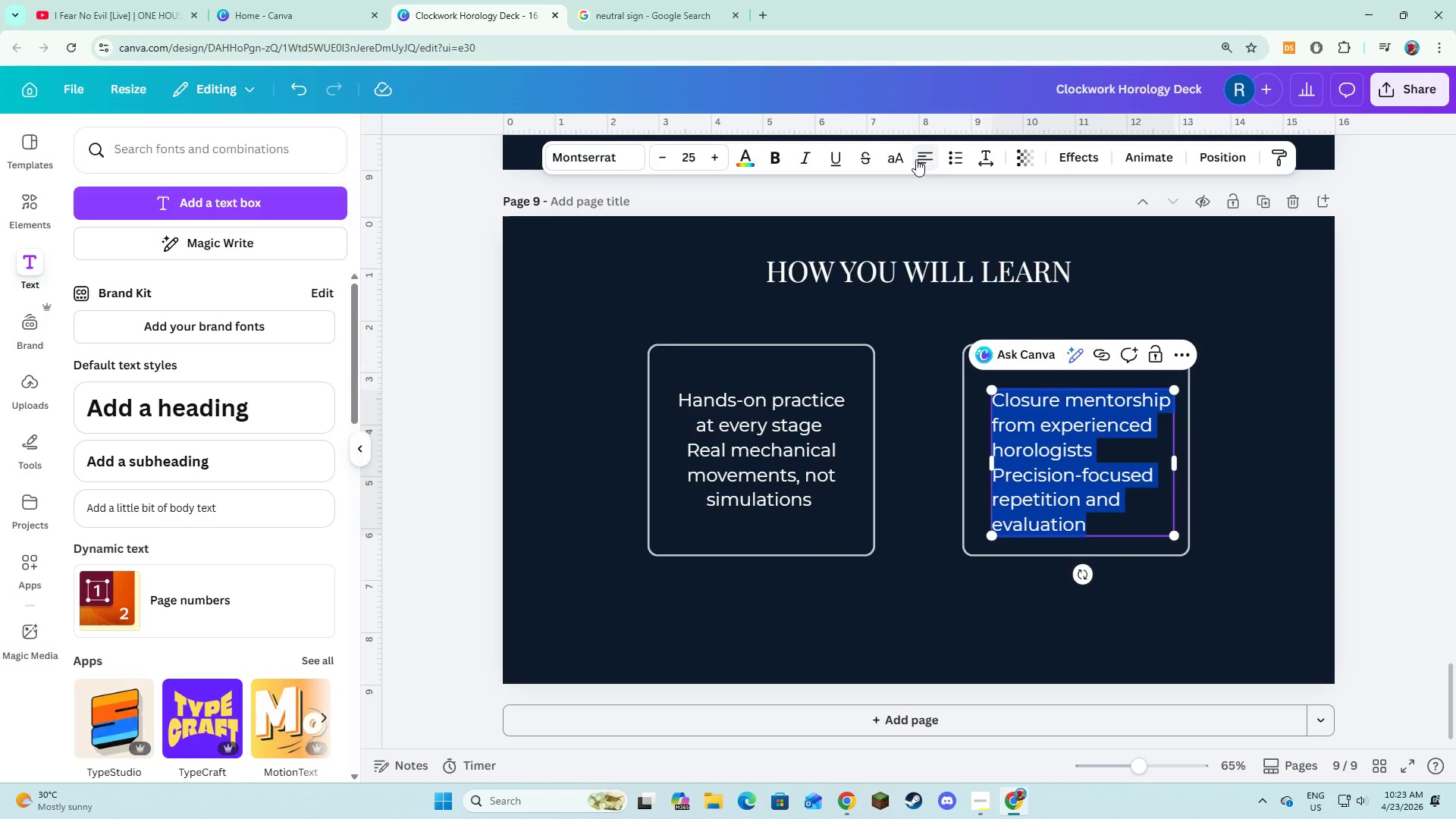 
left_click([916, 159])
 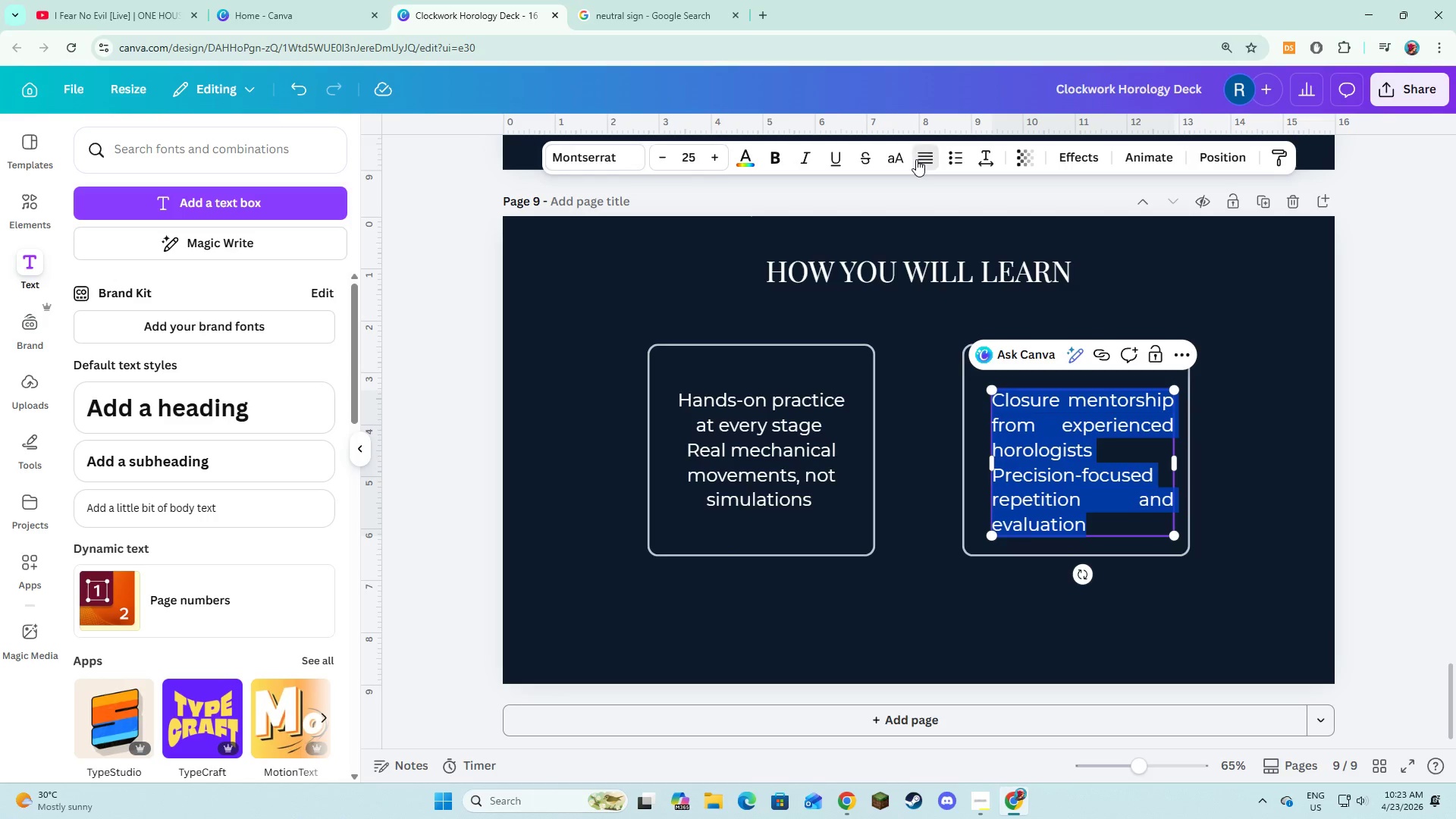 
double_click([916, 159])
 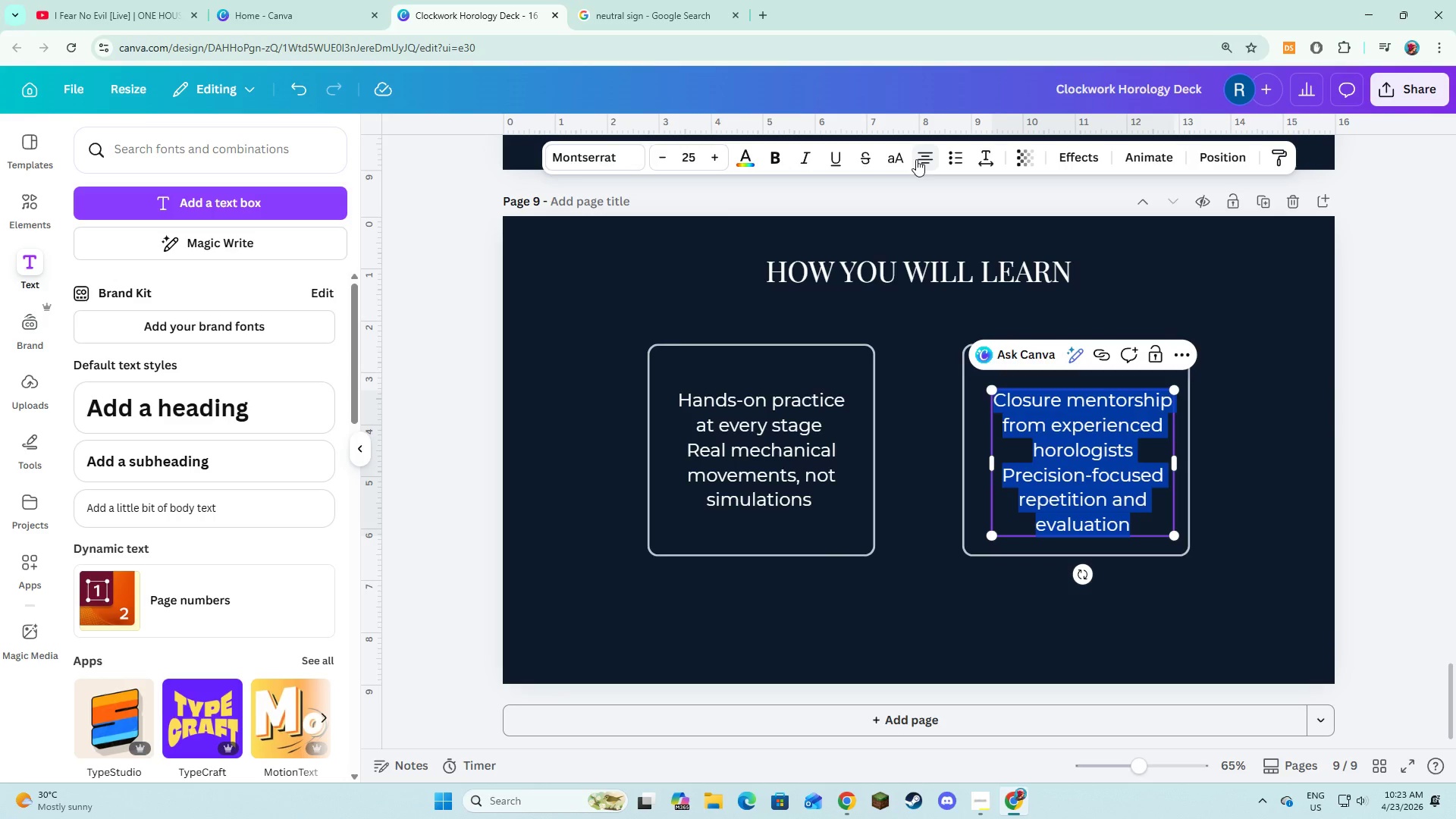 
left_click([916, 159])
 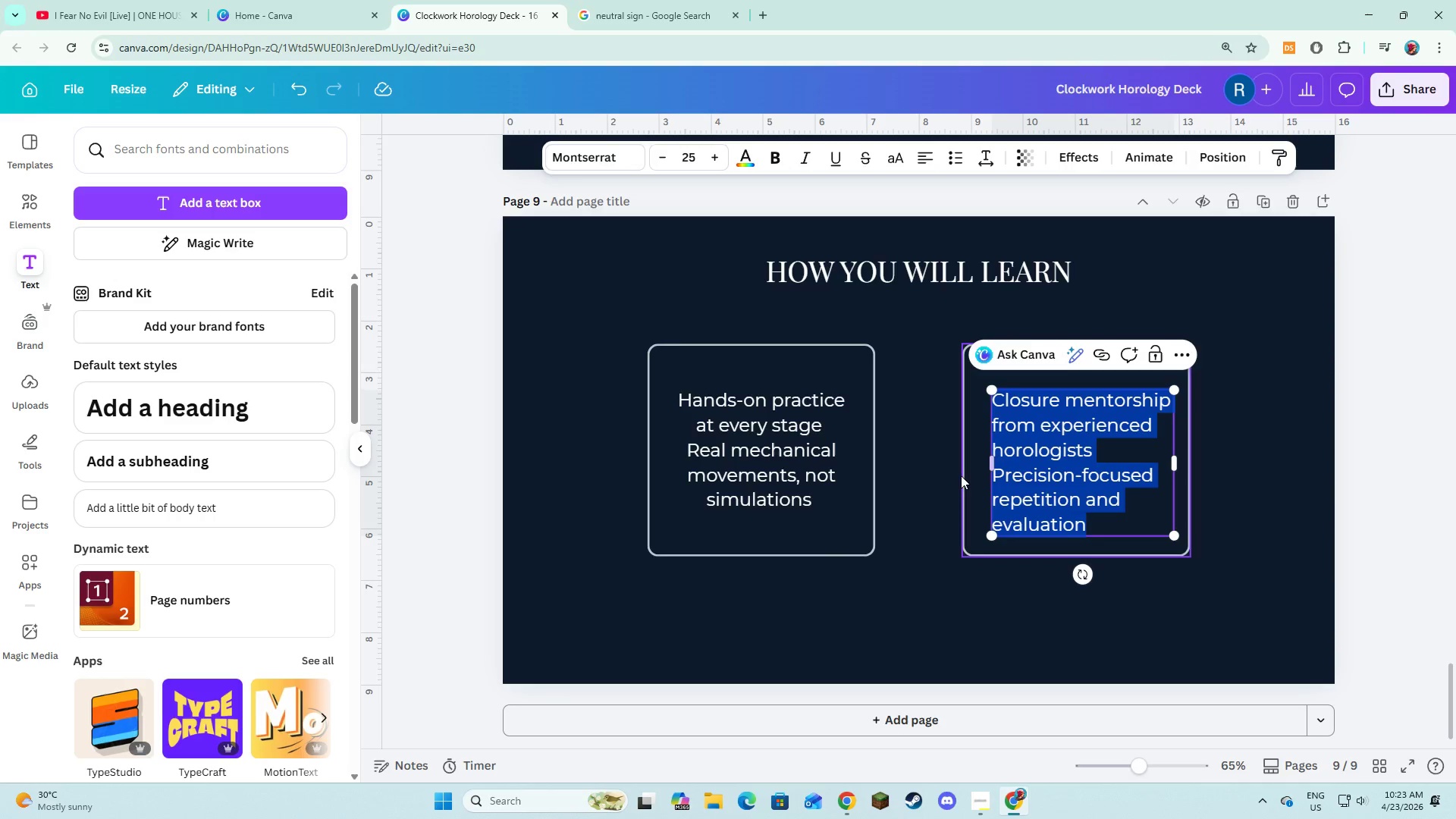 
left_click([932, 520])
 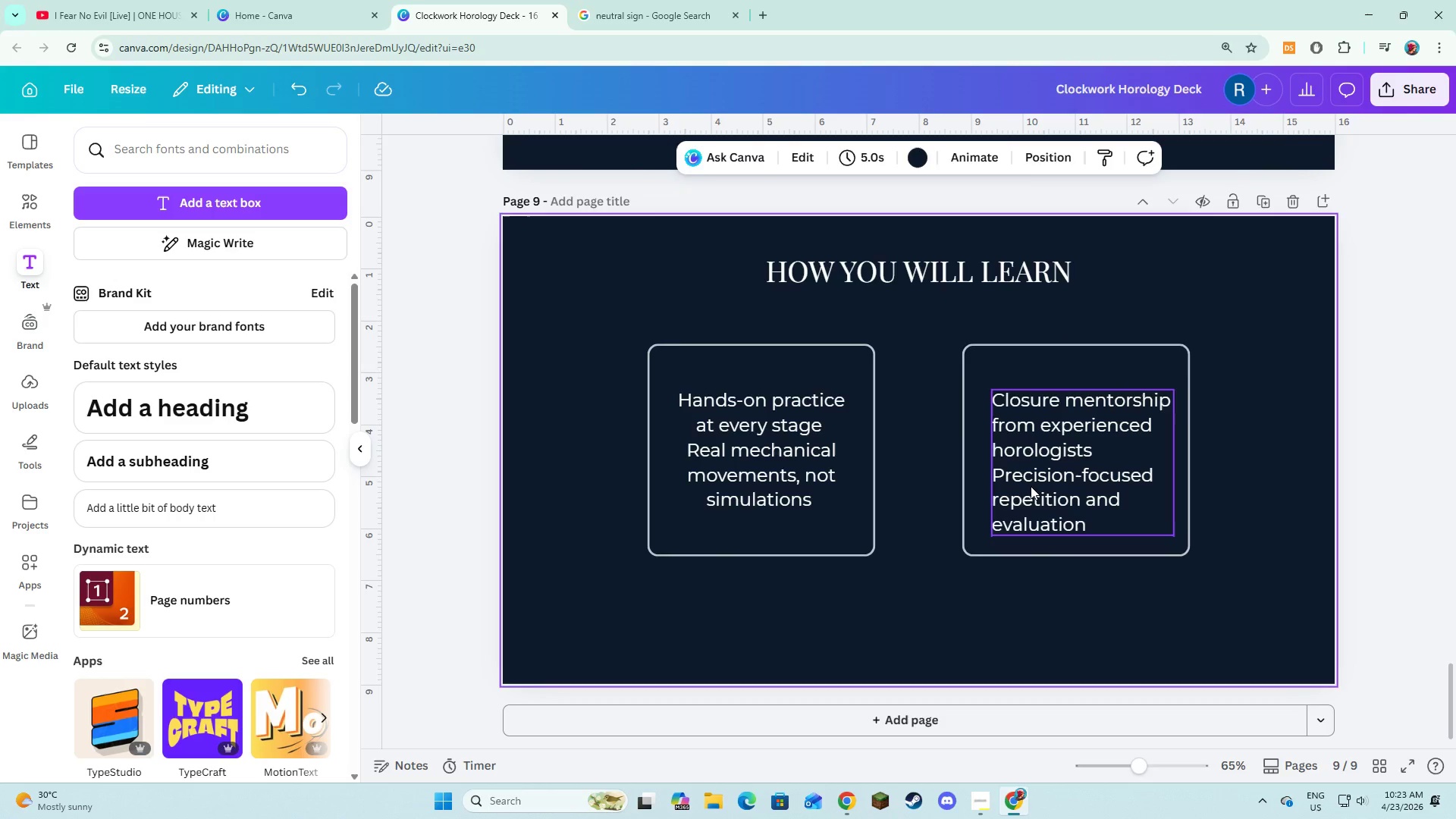 
left_click([1031, 486])
 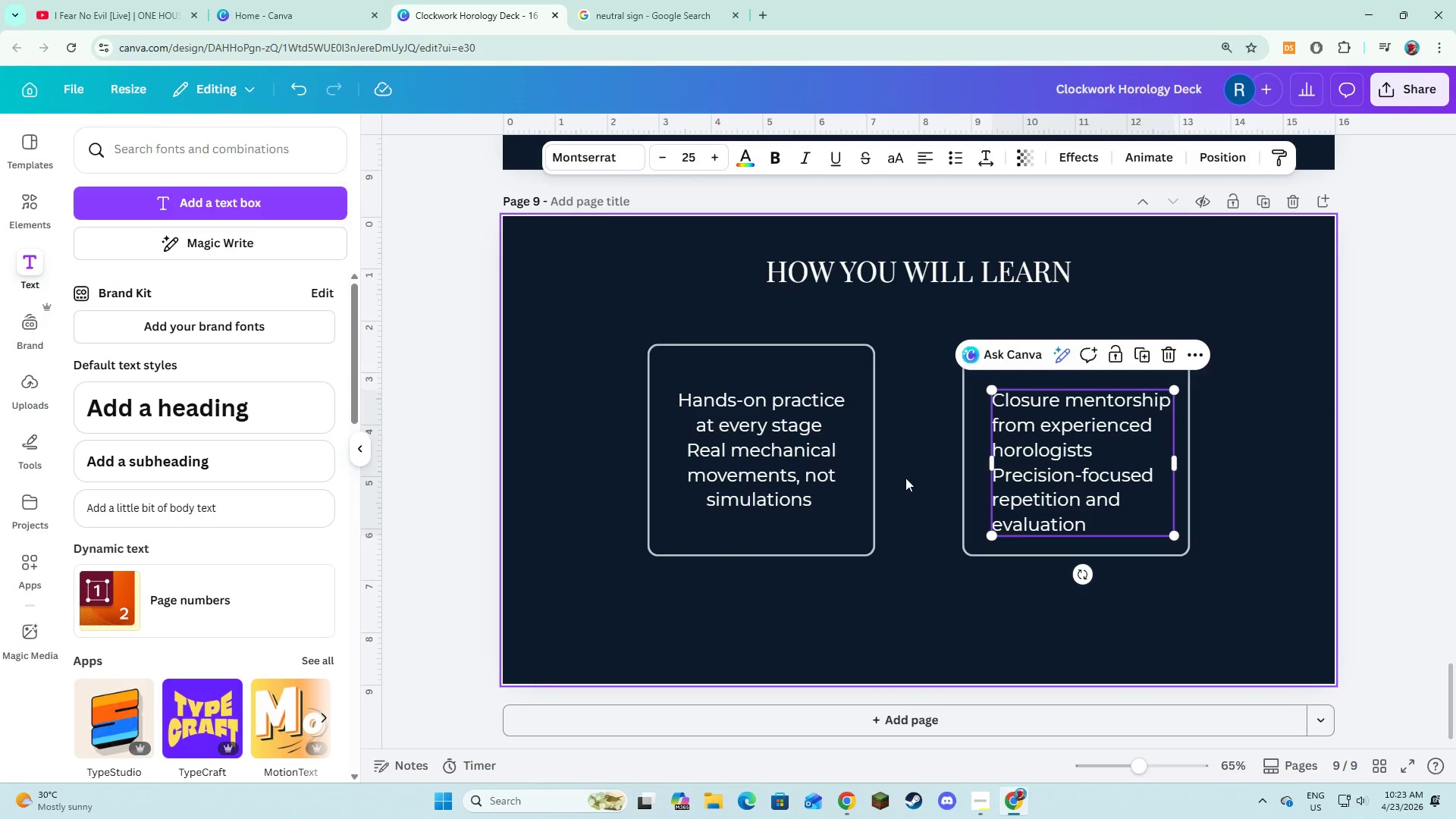 
left_click([824, 448])
 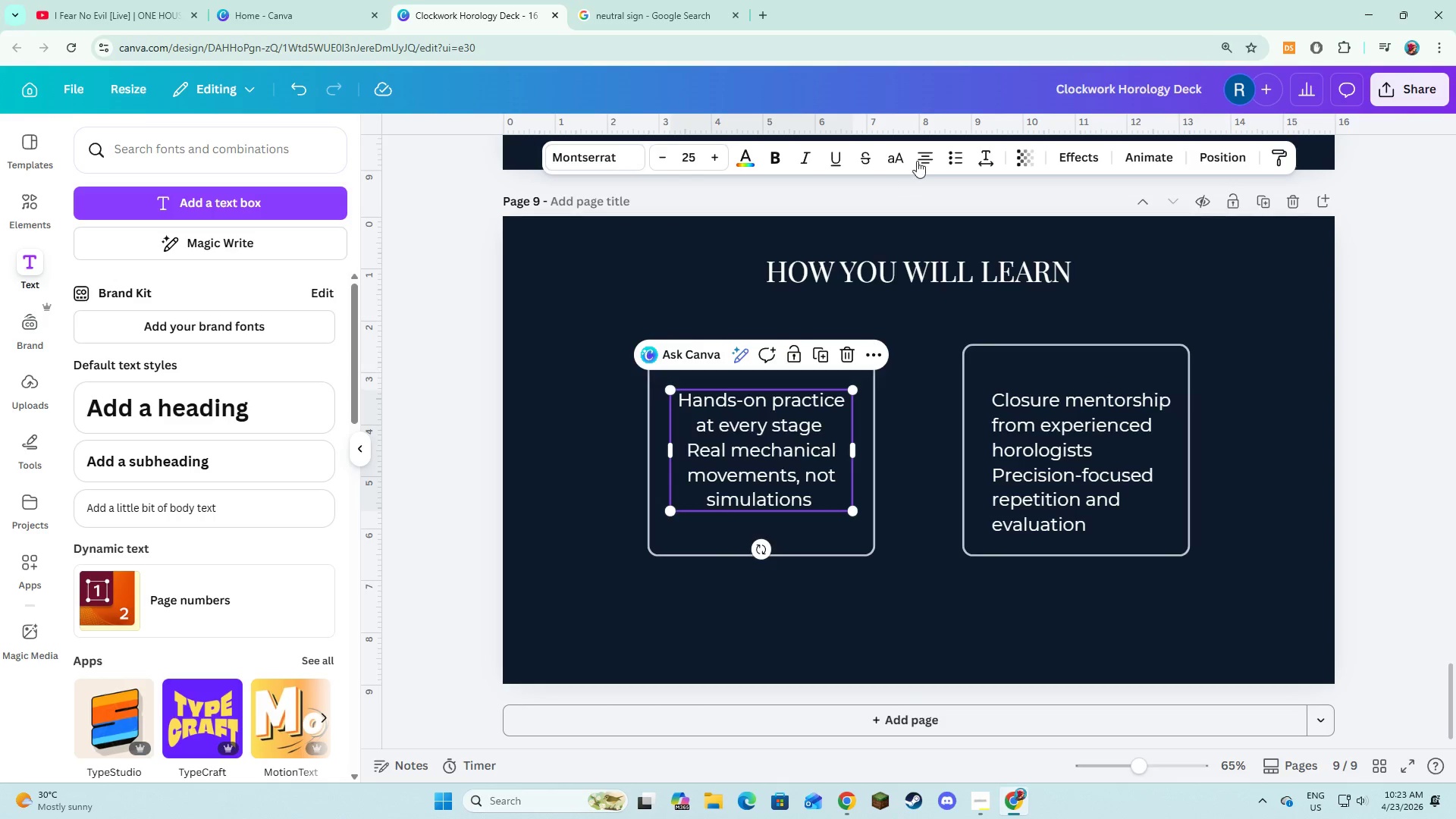 
left_click([922, 152])
 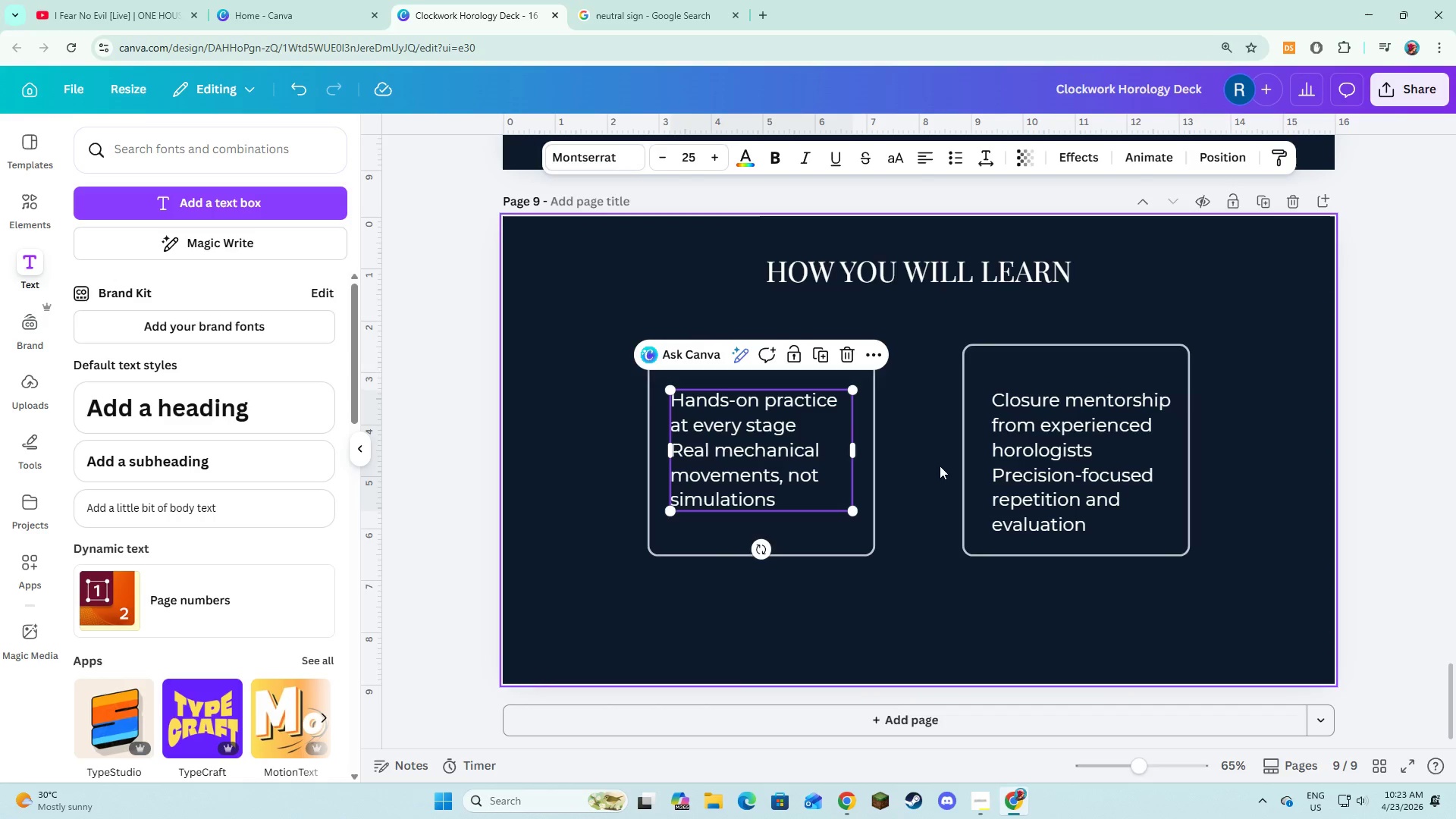 
left_click([943, 487])
 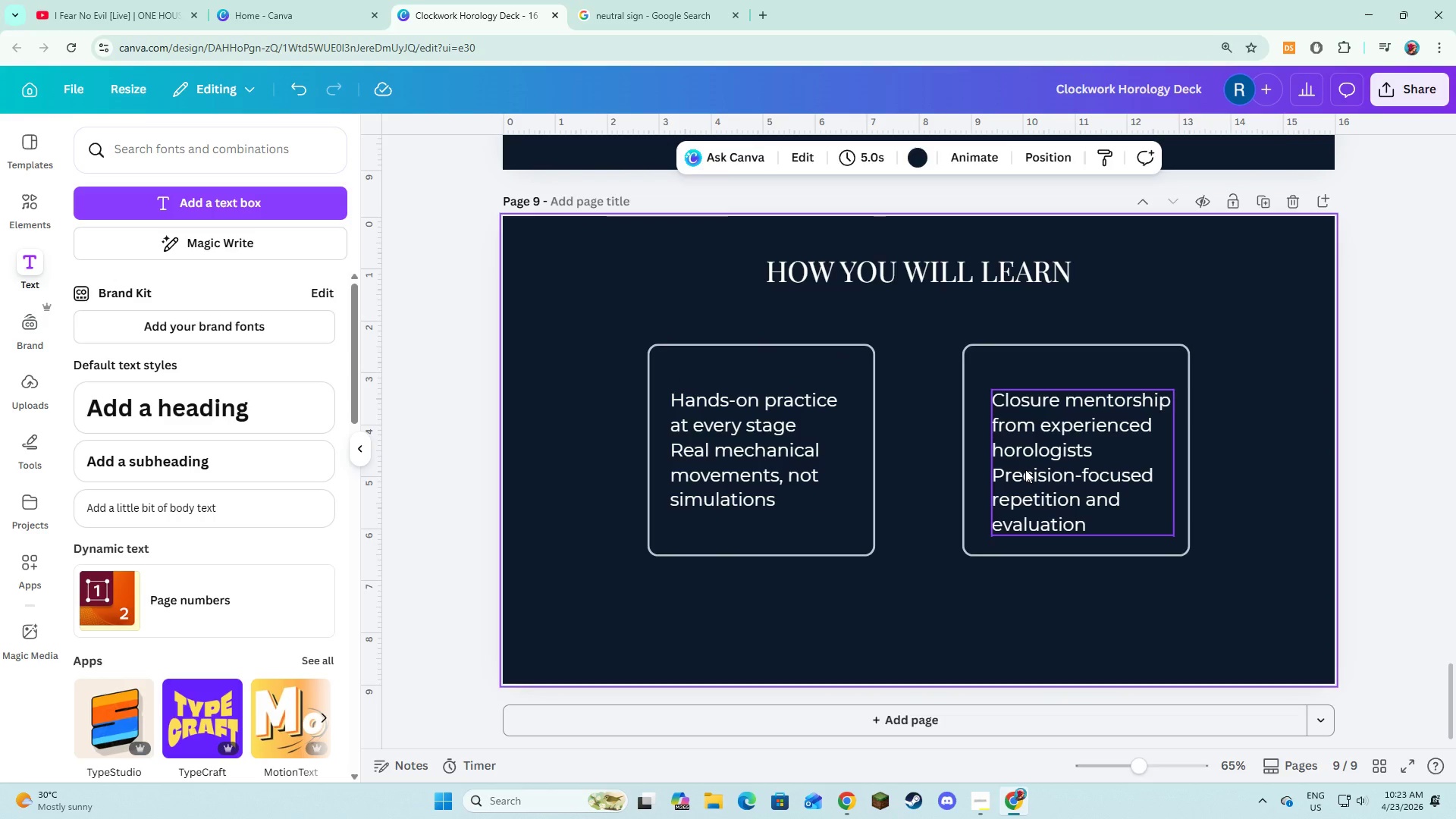 
left_click([1025, 469])
 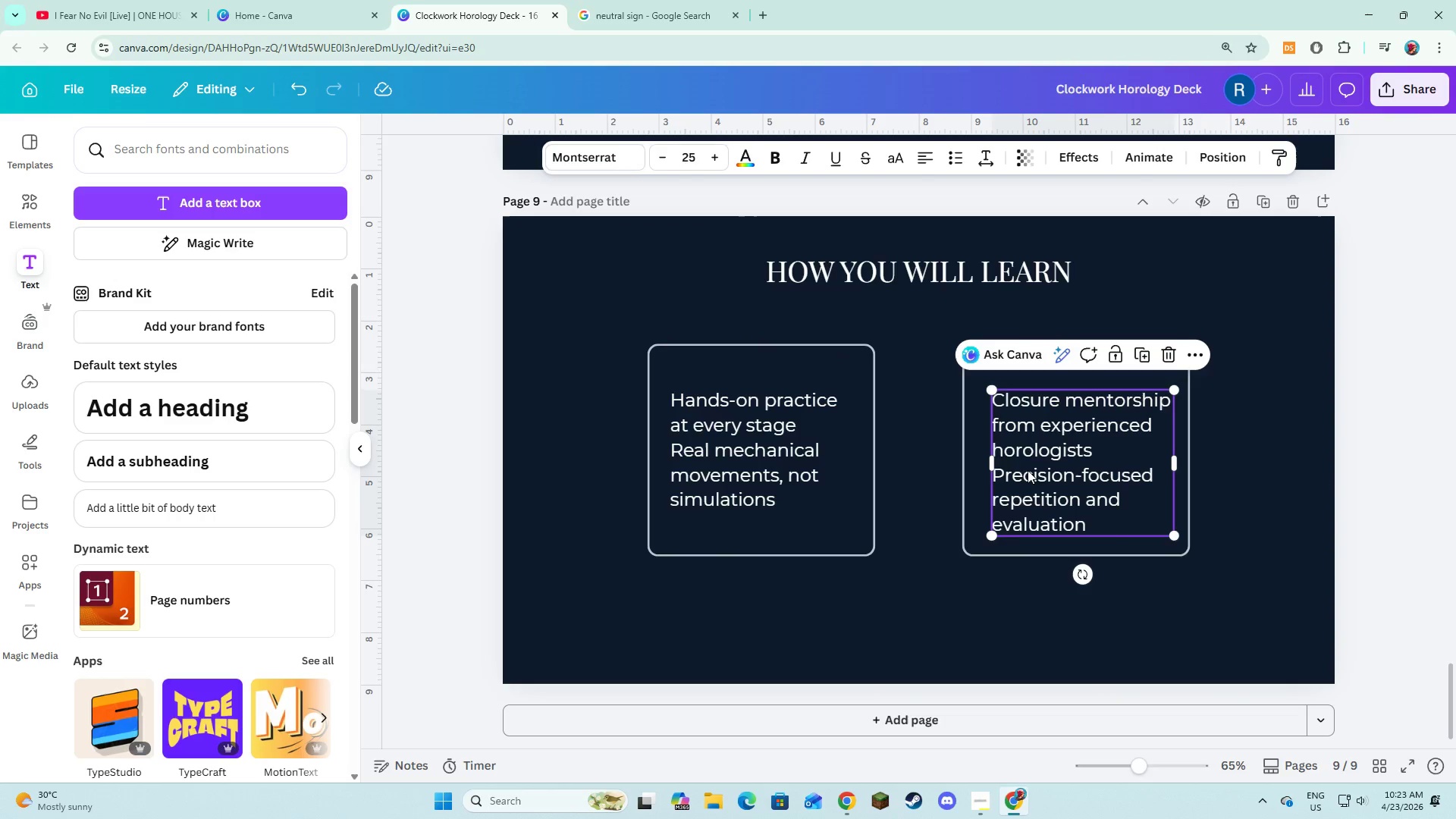 
left_click_drag(start_coordinate=[1028, 470], to_coordinate=[1023, 454])
 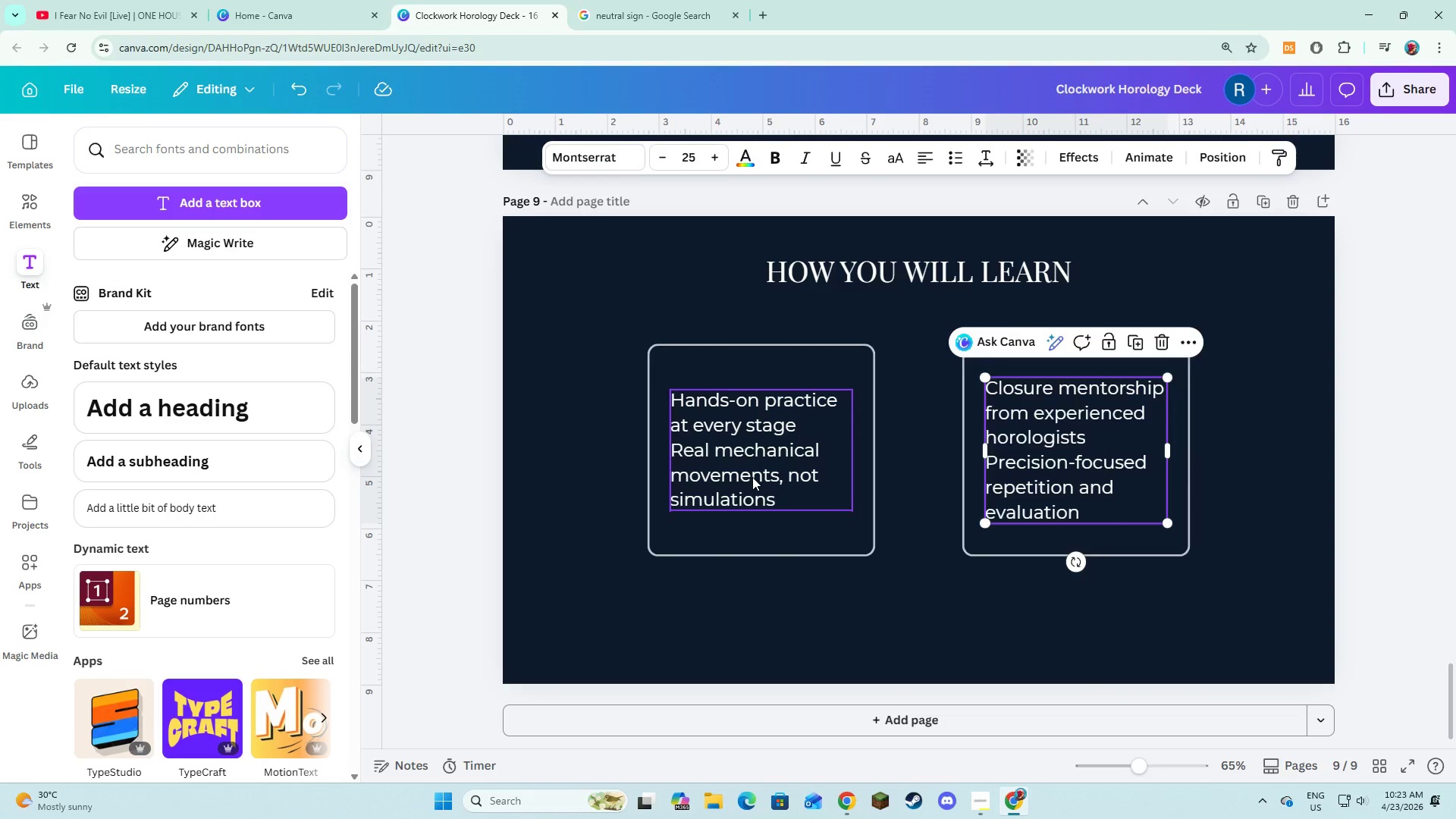 
left_click([752, 477])
 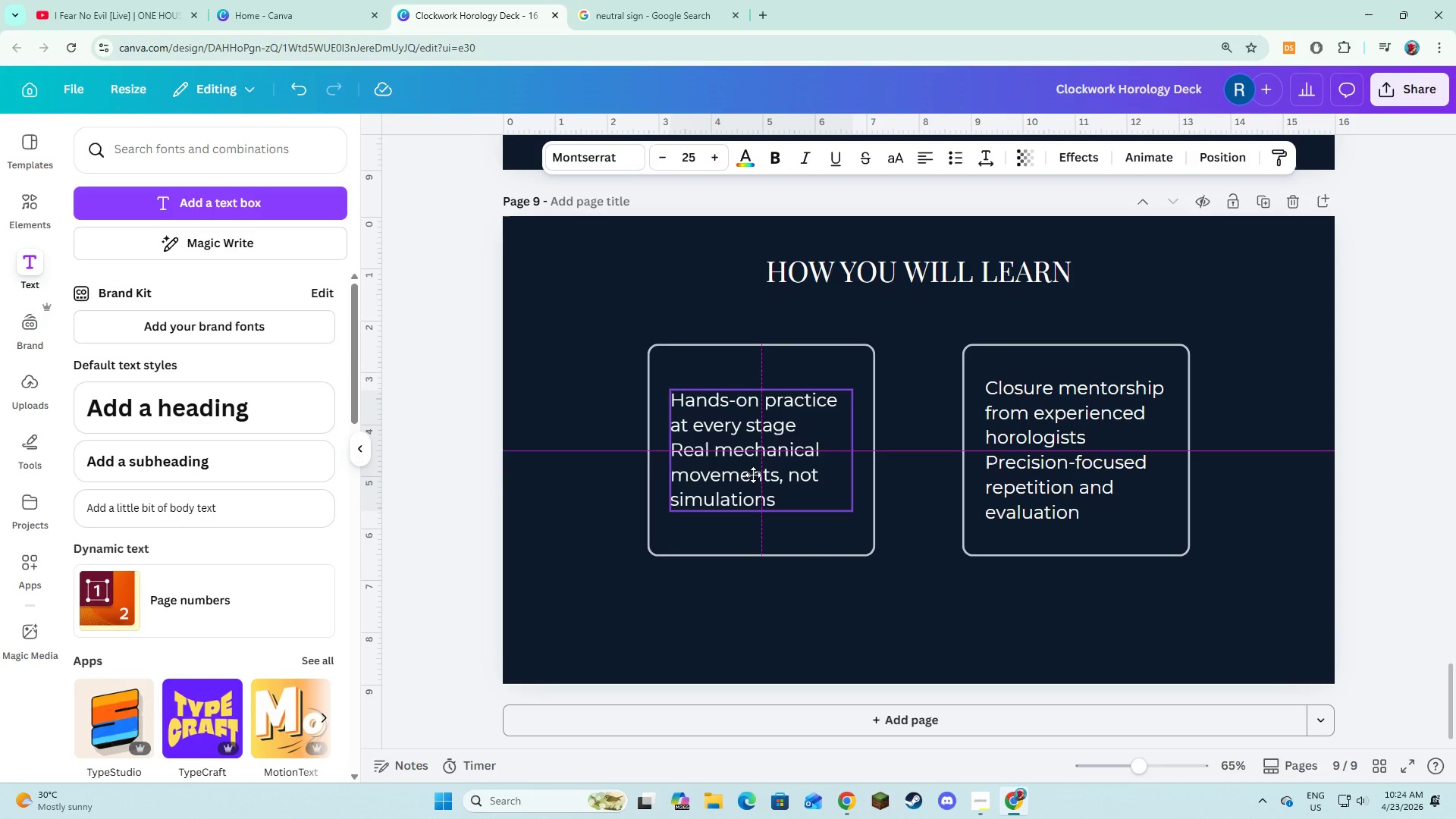 
wait(5.25)
 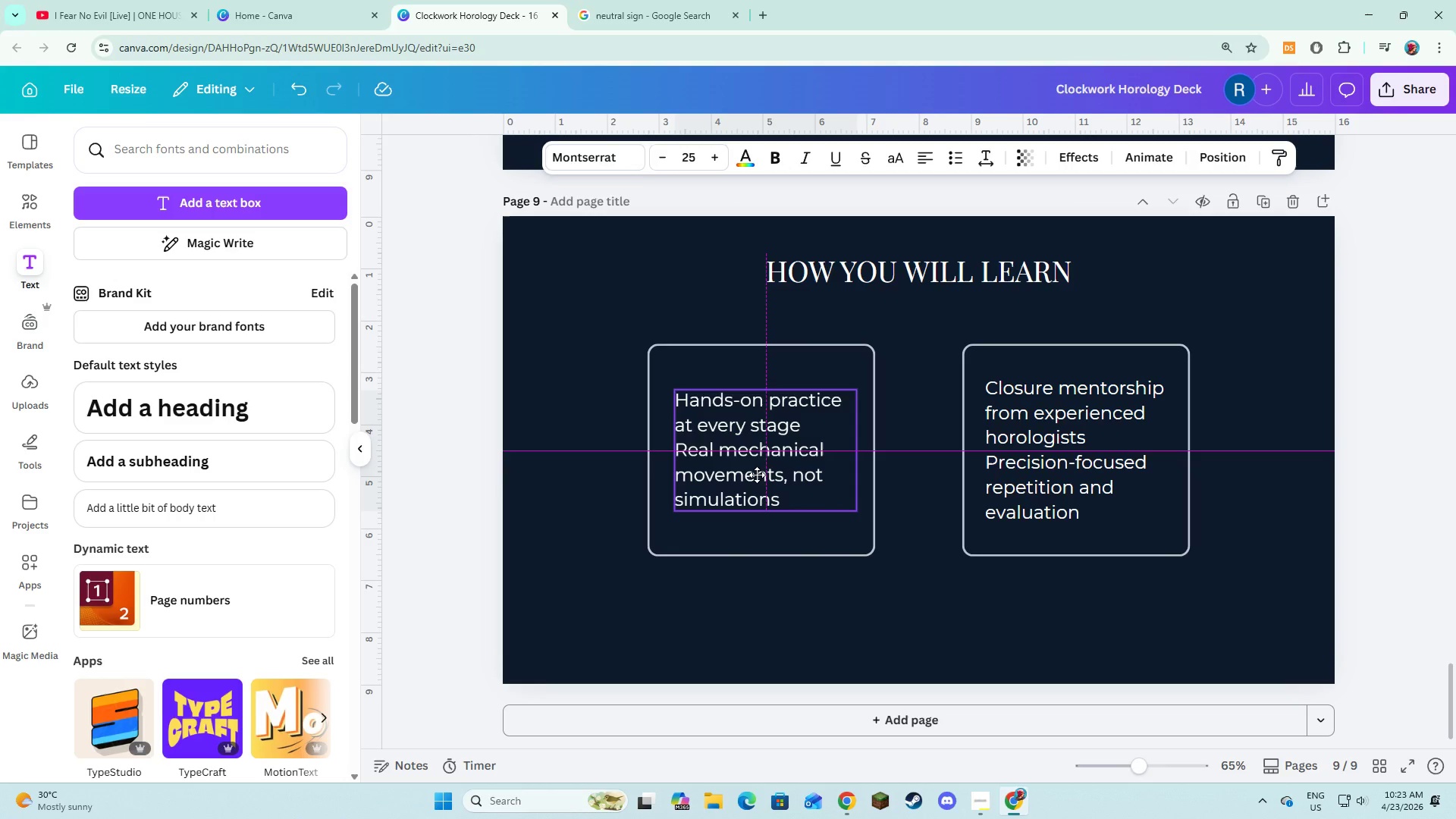 
left_click([899, 548])
 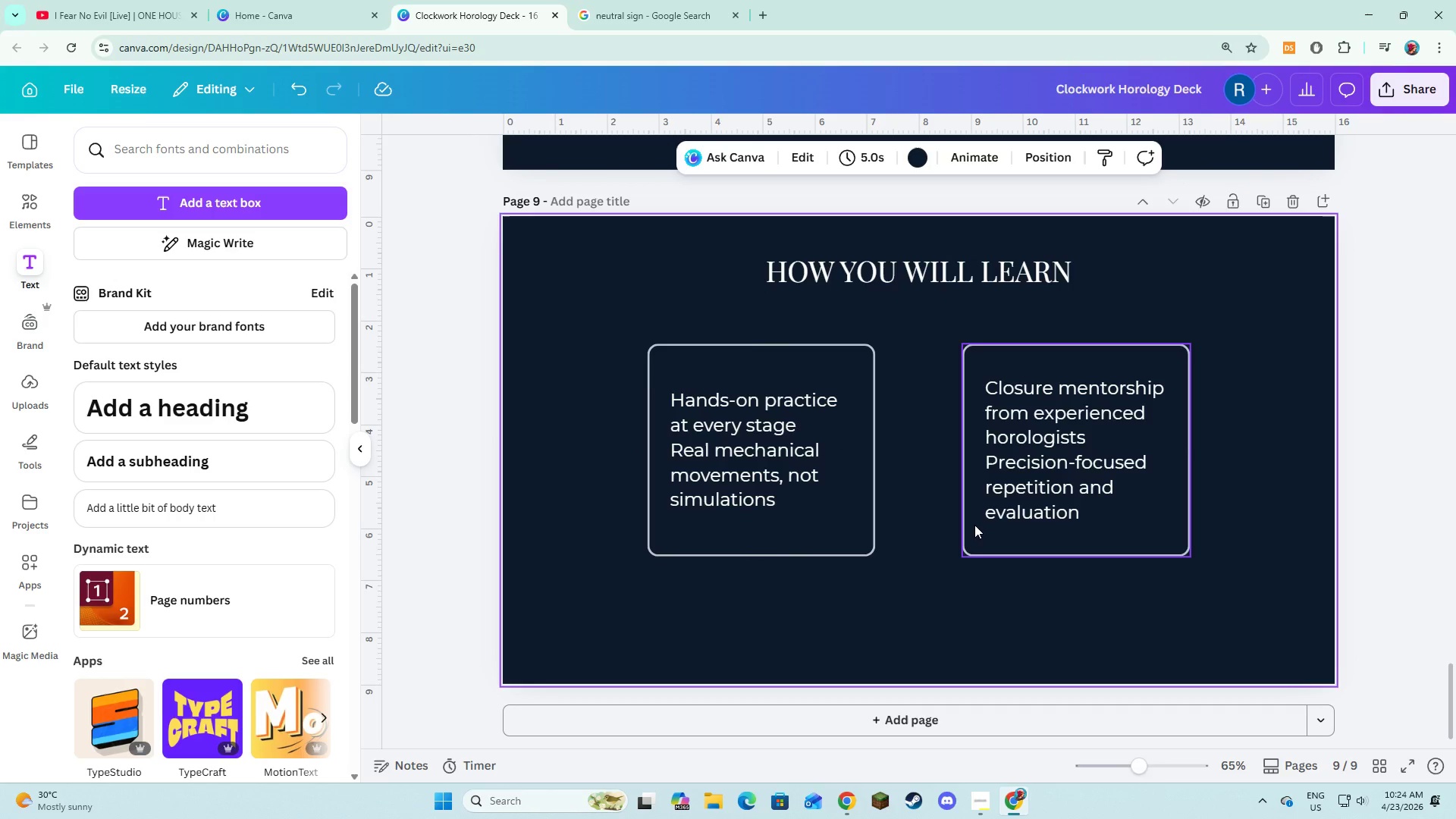 
left_click([946, 544])
 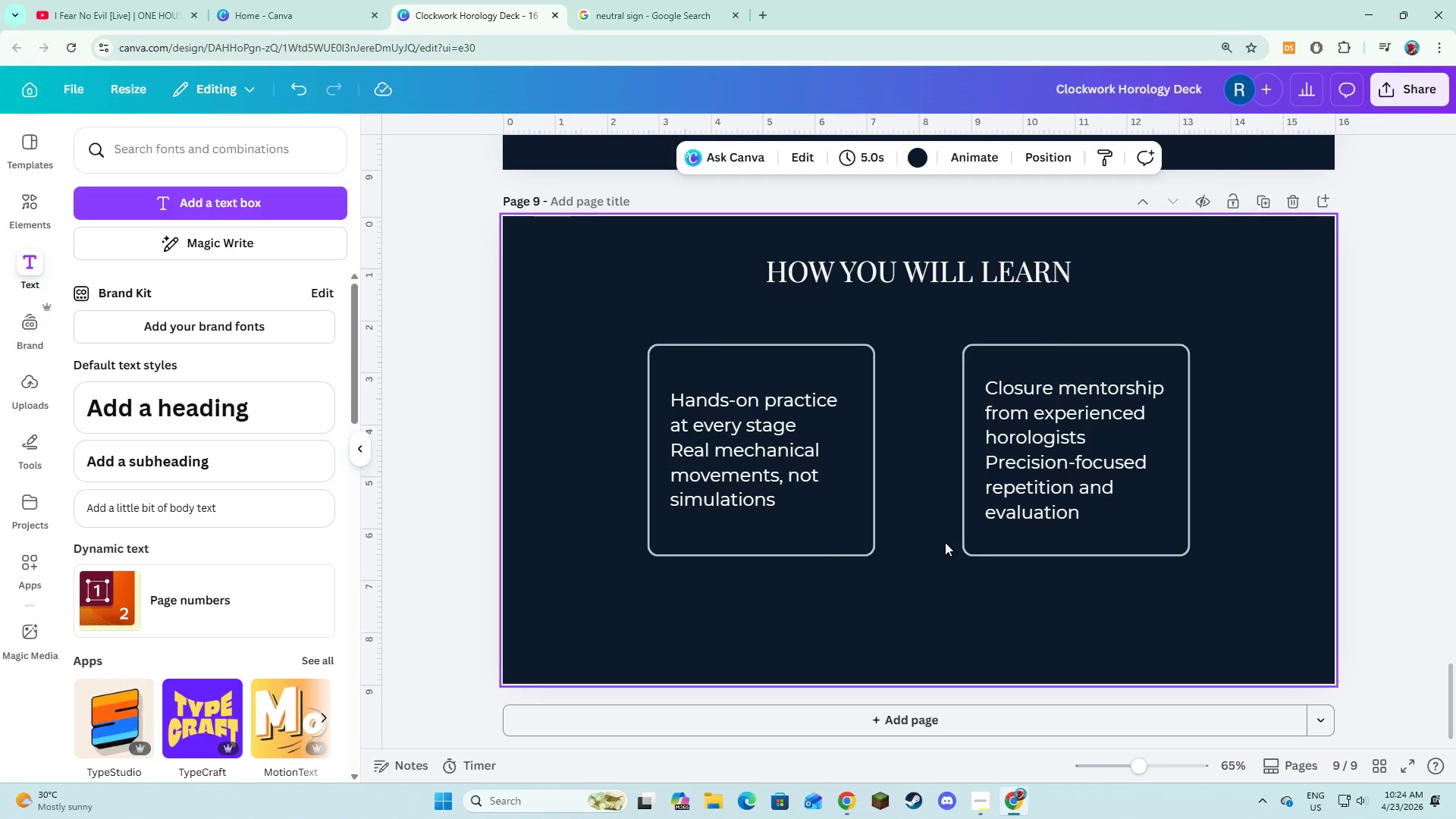 
wait(31.67)
 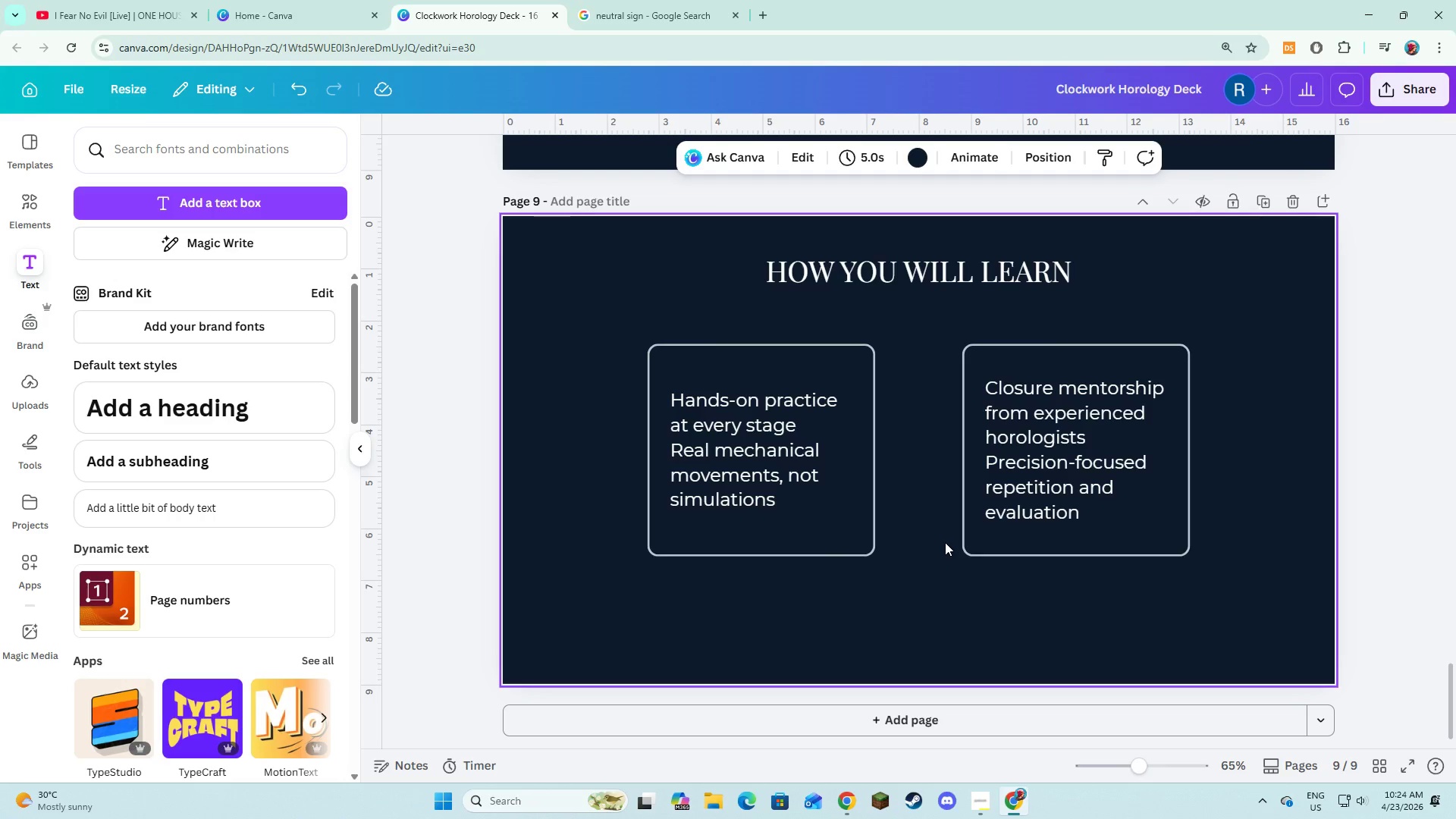 
scroll: coordinate [956, 447], scroll_direction: up, amount: 15.0
 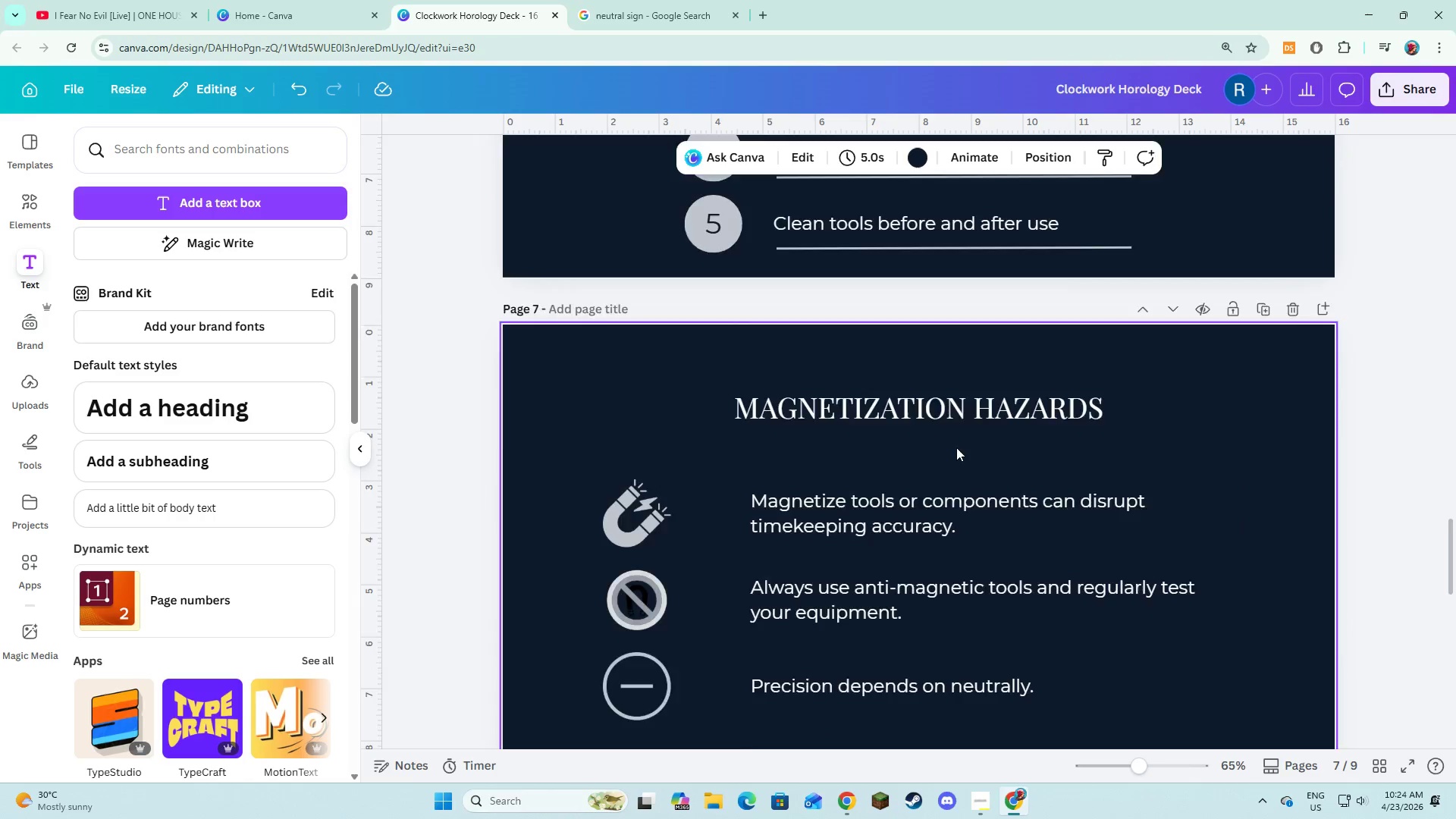 
scroll: coordinate [956, 447], scroll_direction: down, amount: 22.0
 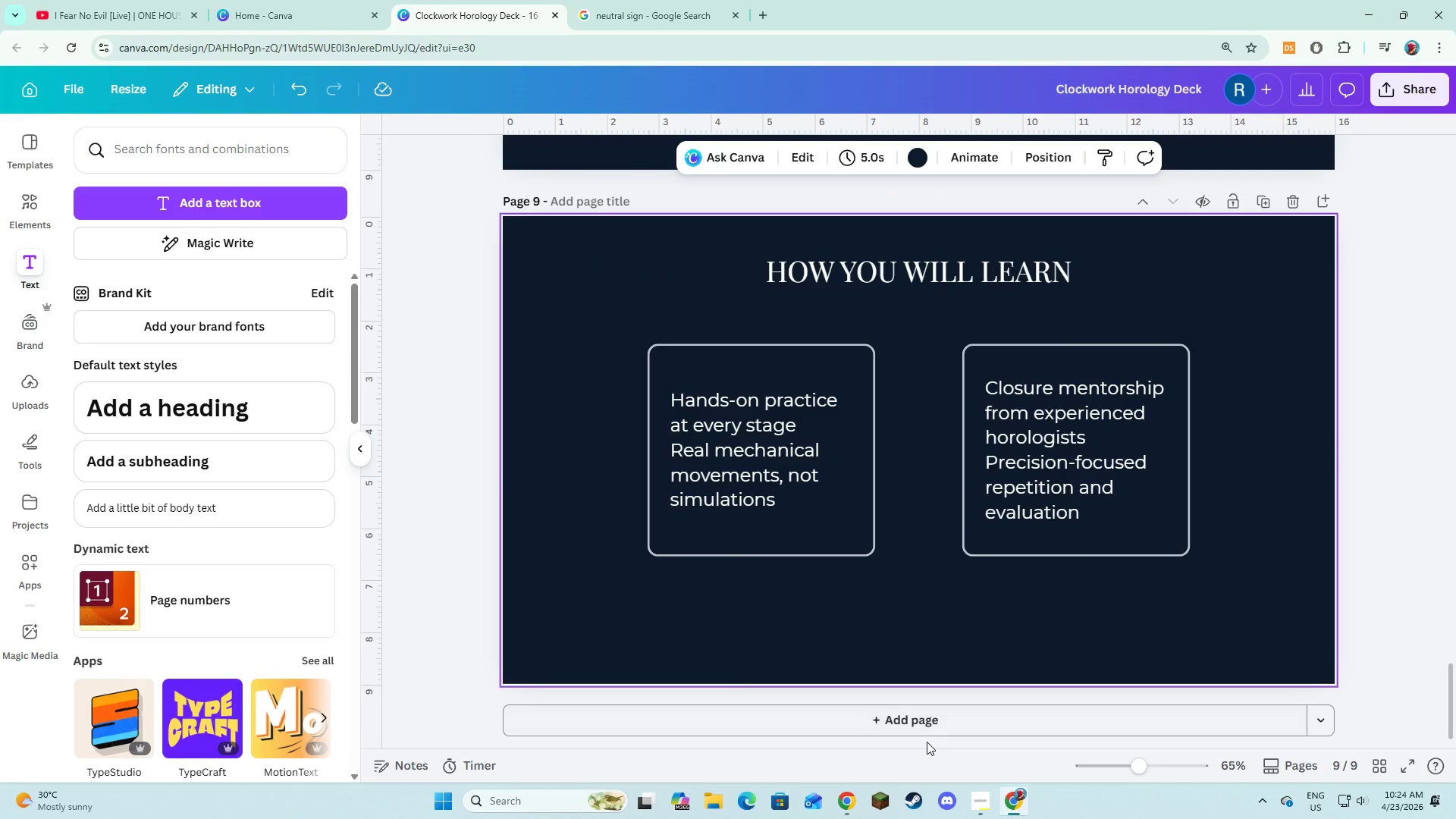 
left_click([928, 715])
 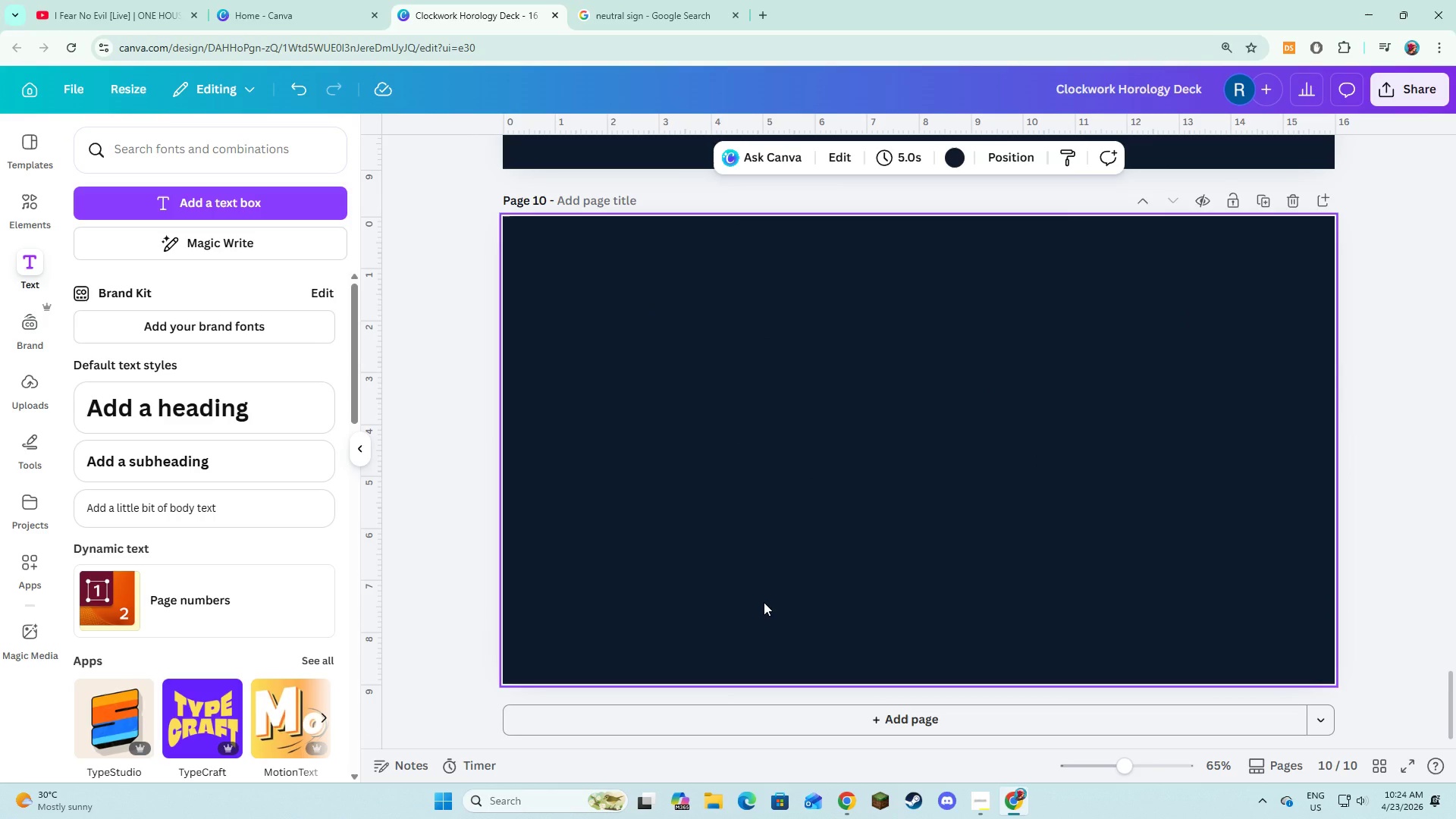 
wait(7.51)
 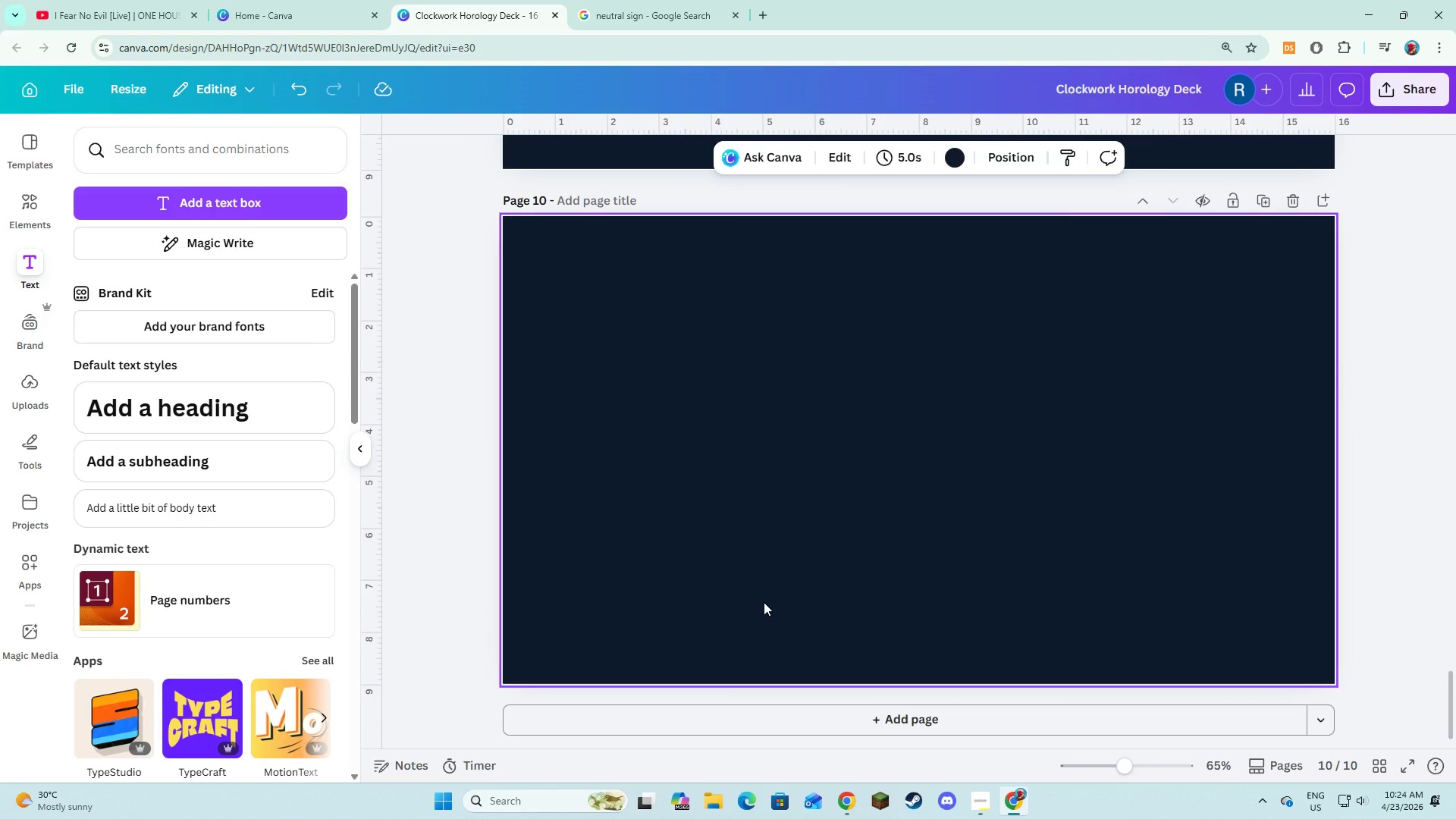 
scroll: coordinate [855, 413], scroll_direction: up, amount: 6.0
 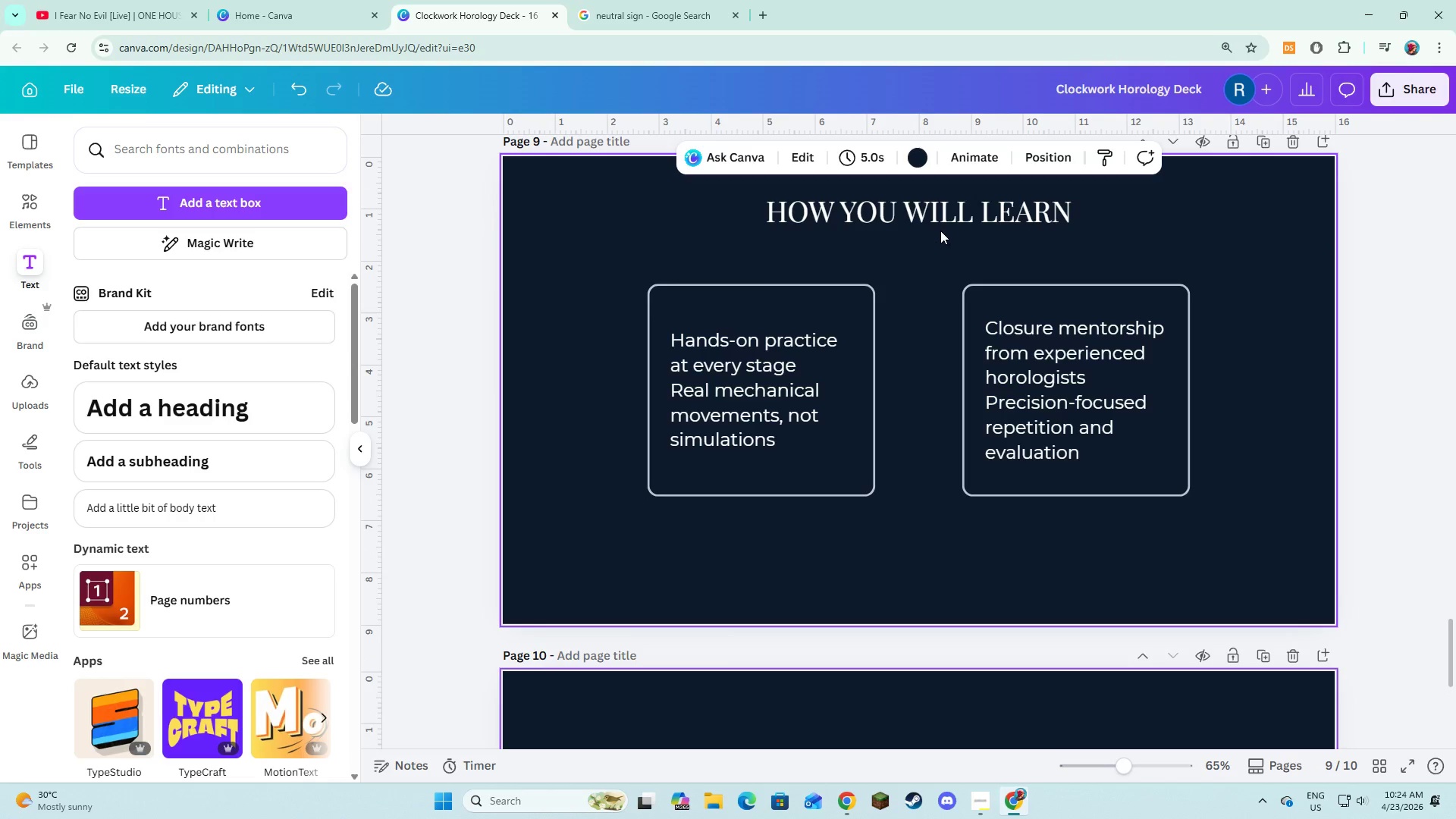 
left_click([940, 231])
 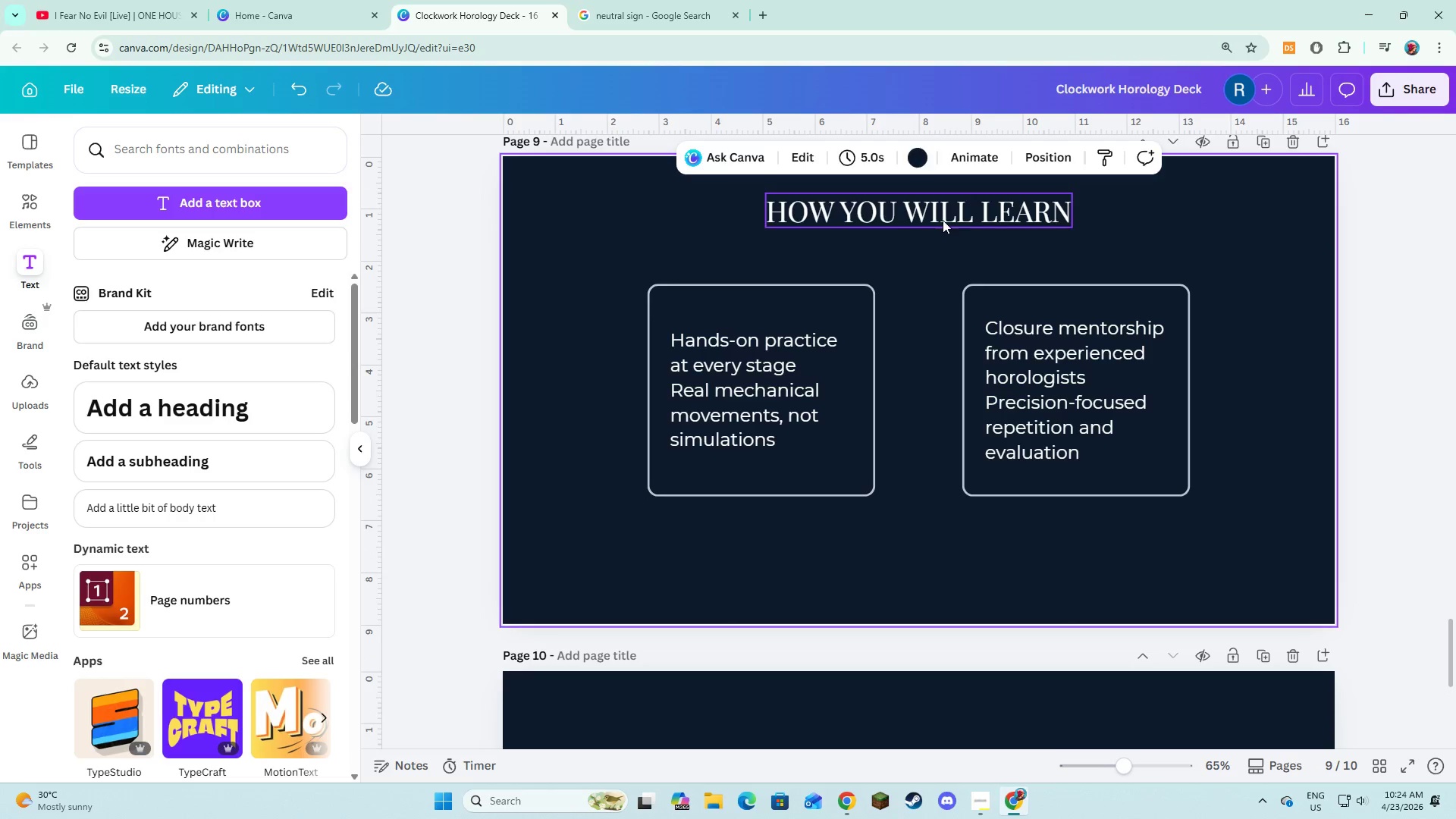 
left_click([943, 220])
 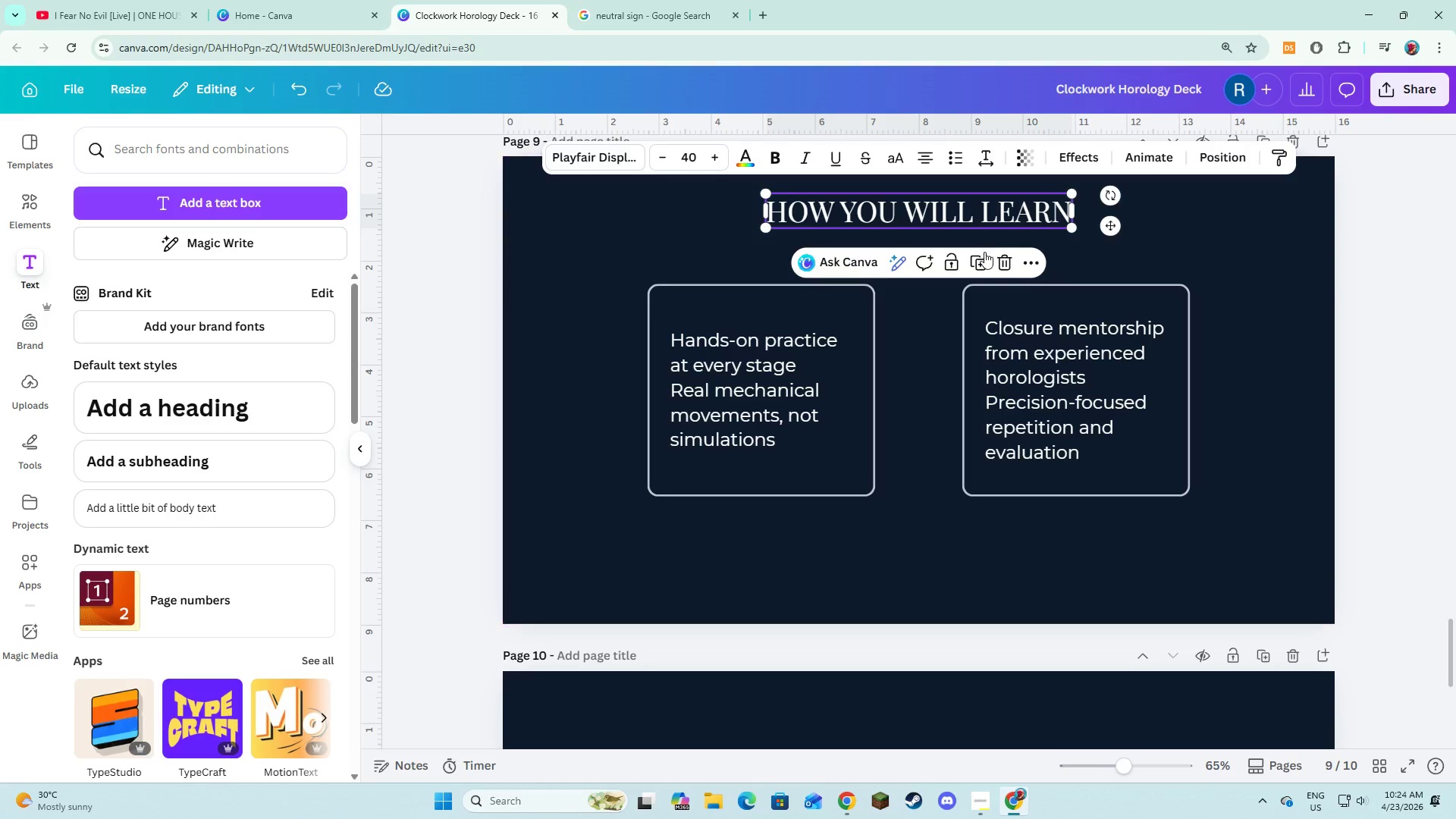 
left_click([981, 255])
 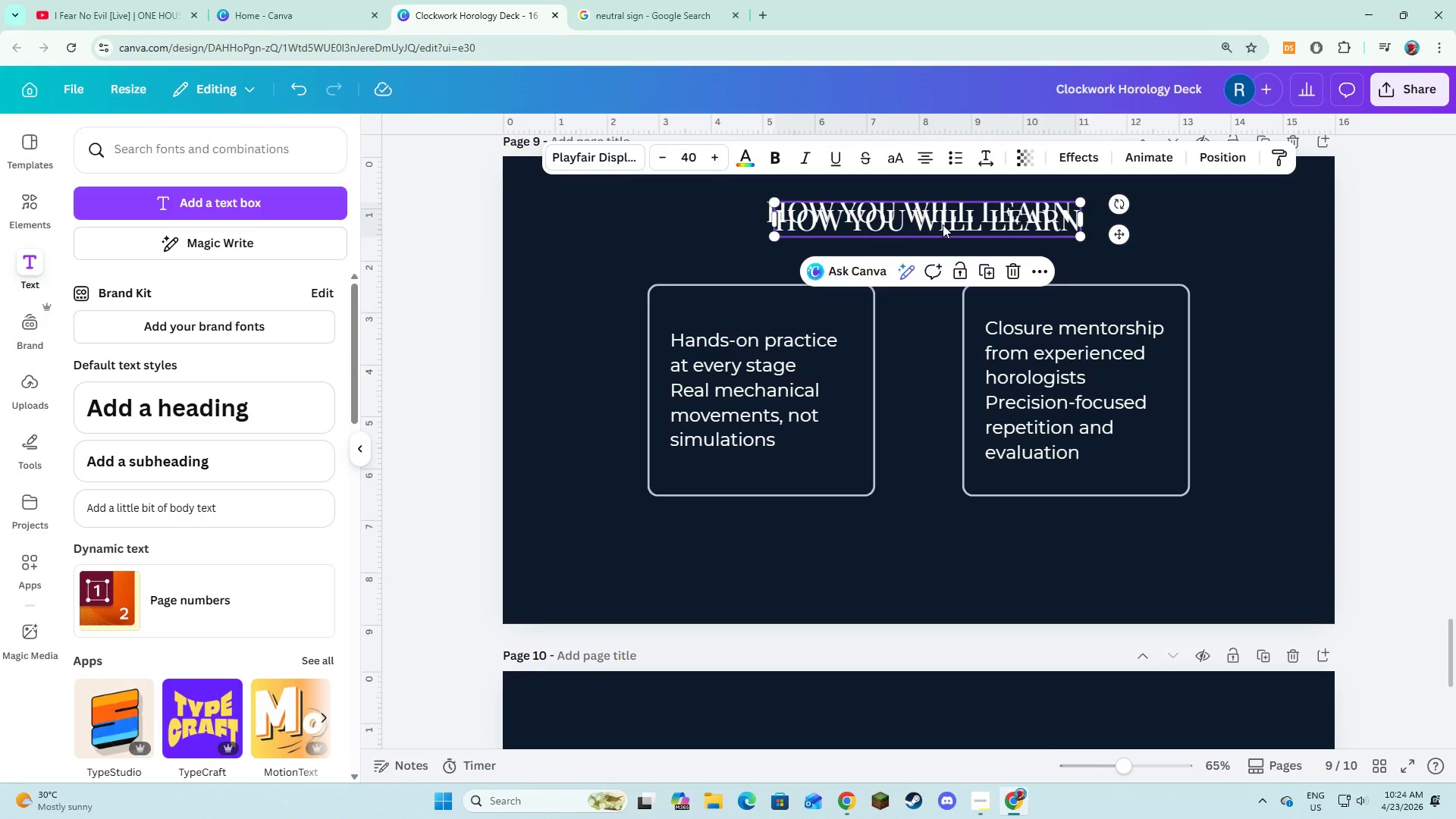 
left_click_drag(start_coordinate=[943, 224], to_coordinate=[925, 365])
 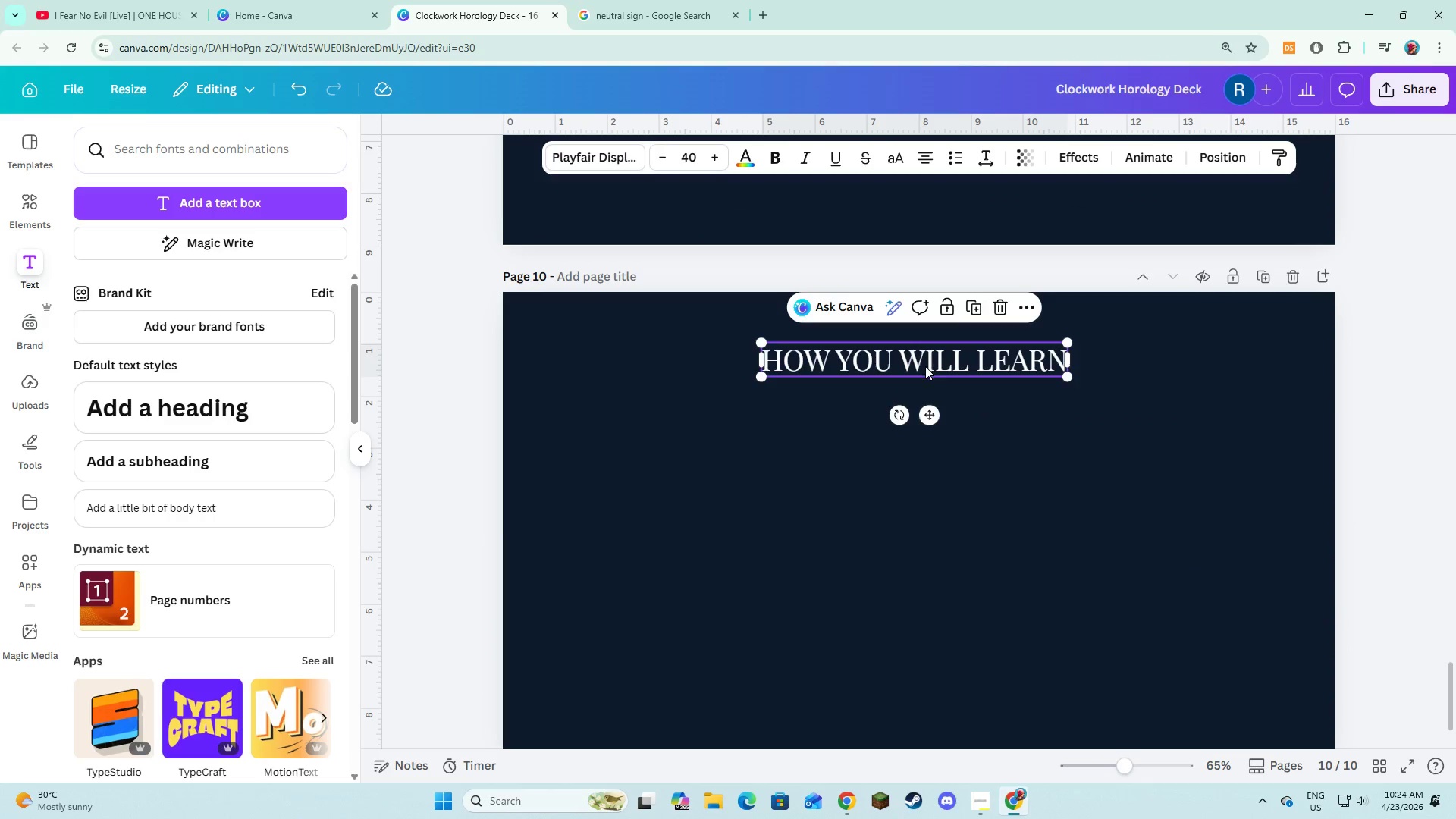 
scroll: coordinate [919, 388], scroll_direction: down, amount: 5.0
 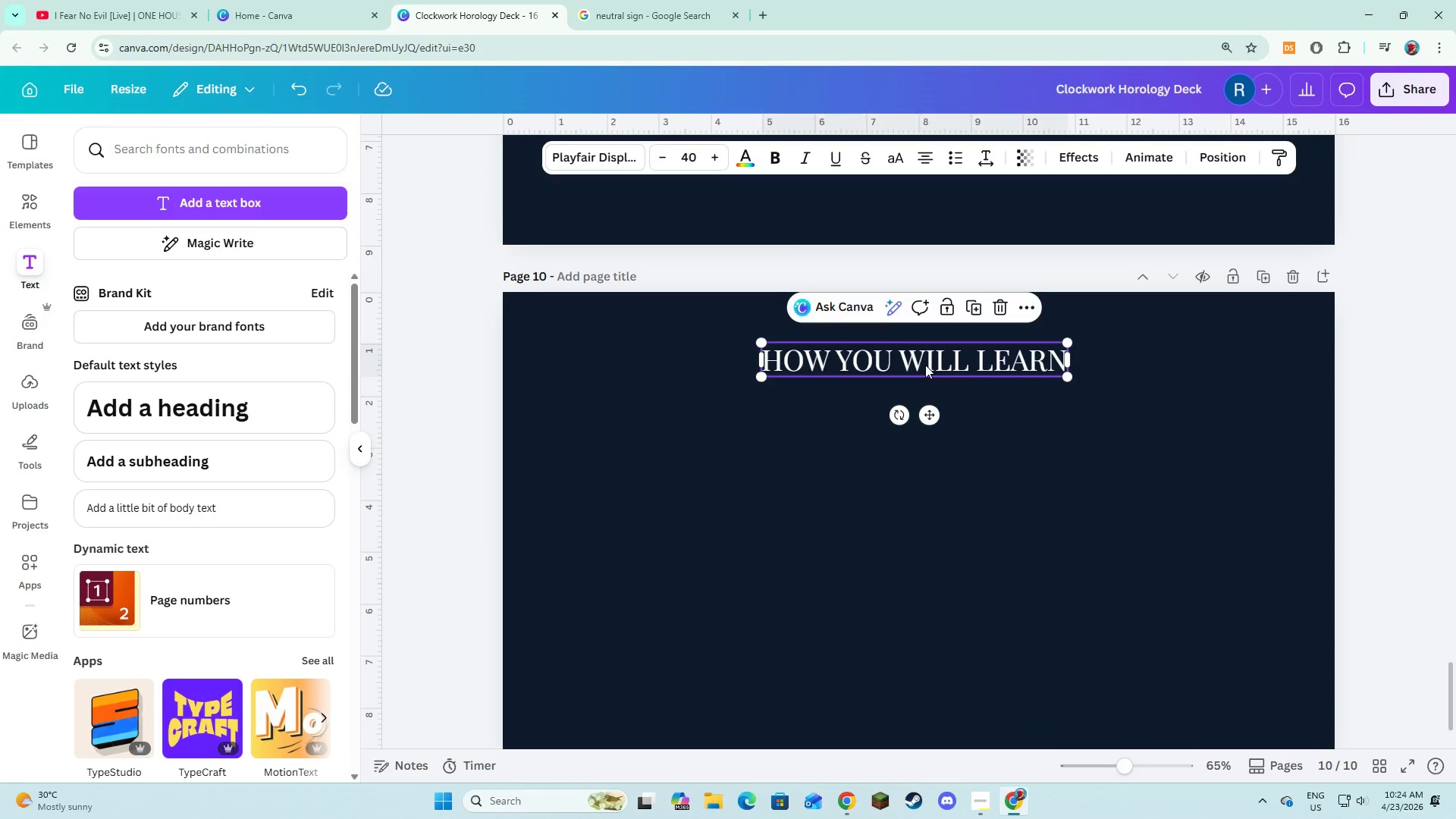 
left_click_drag(start_coordinate=[925, 365], to_coordinate=[904, 479])
 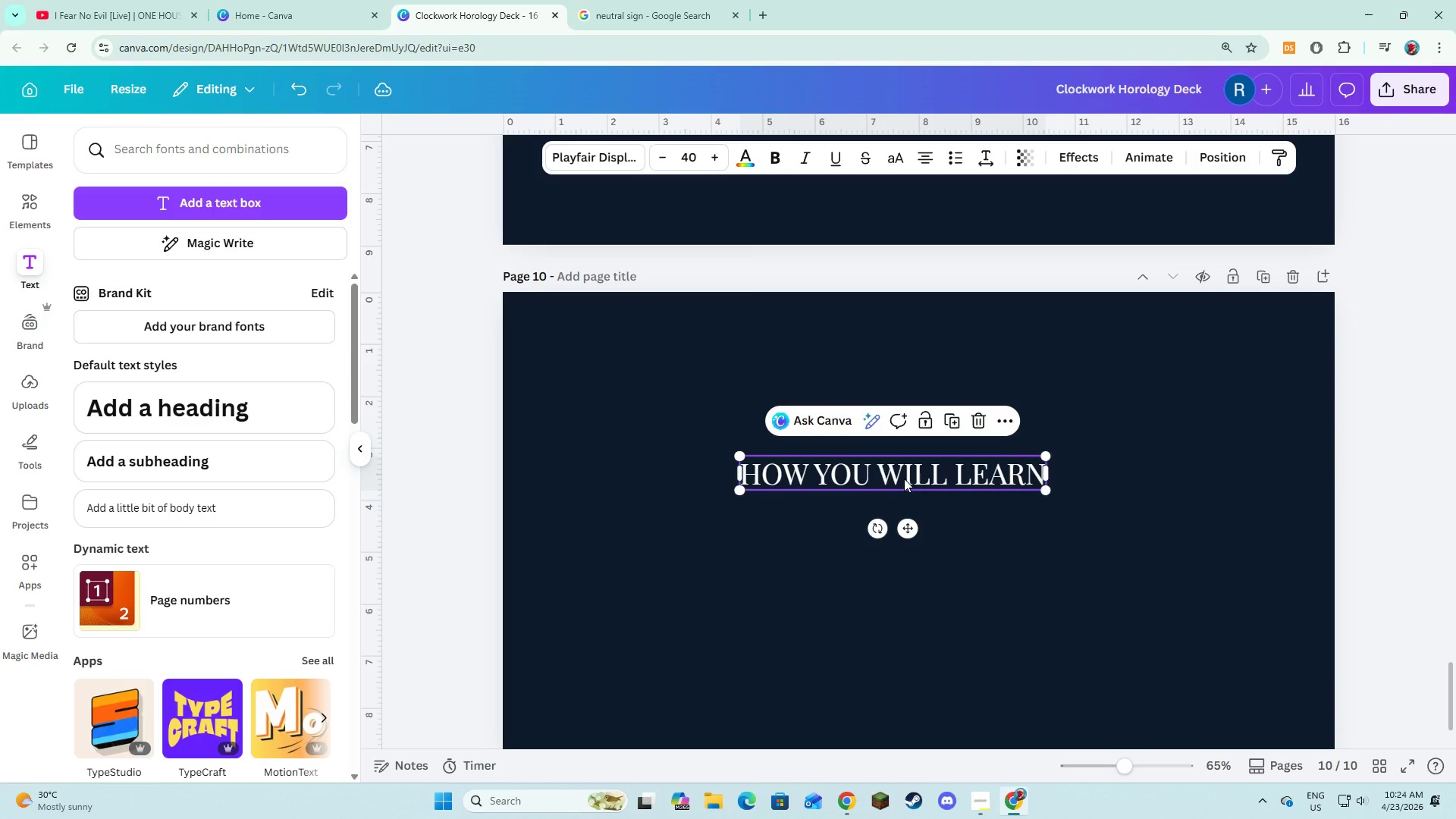 
left_click([904, 479])
 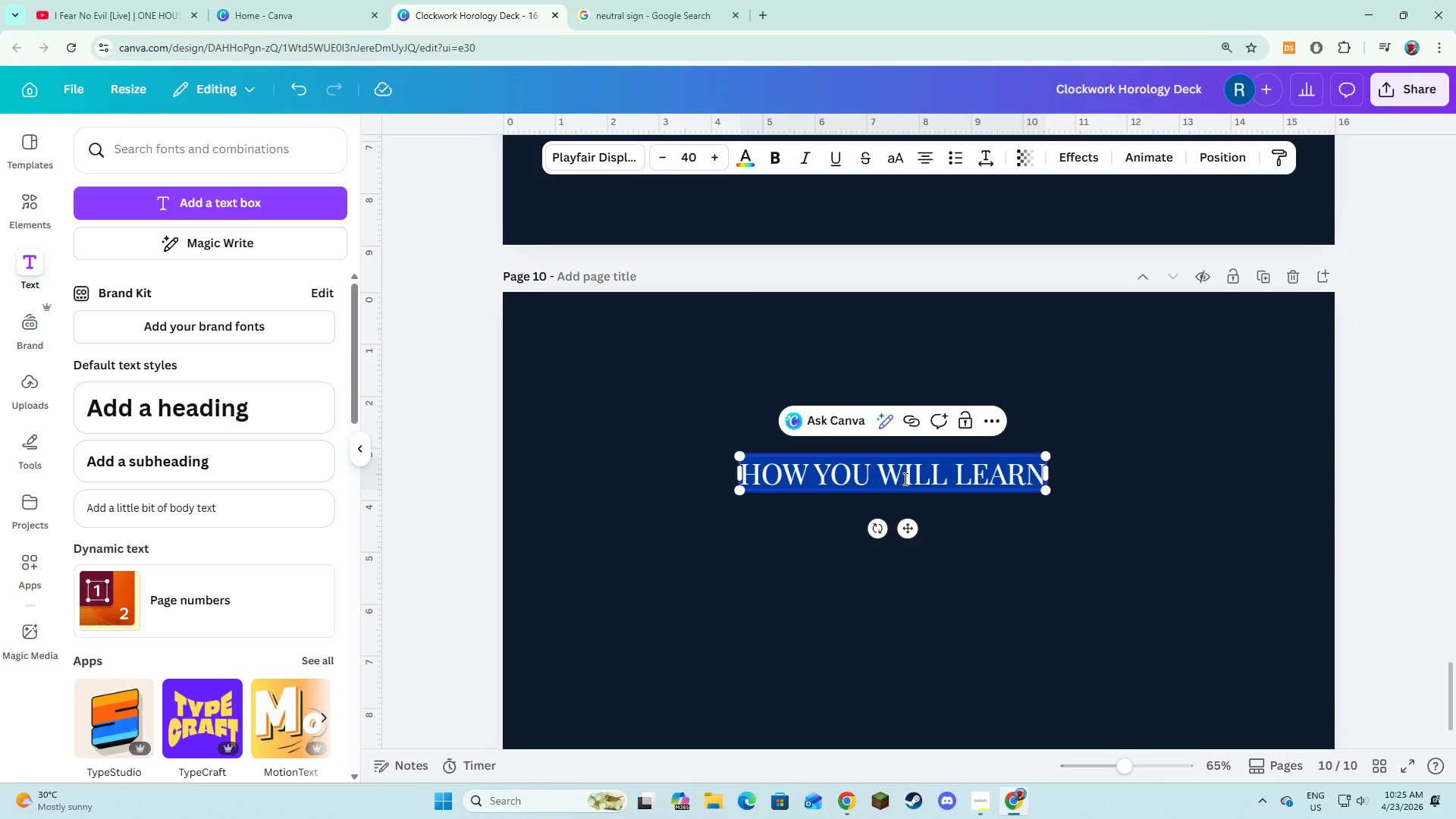 
type(STUDENTS EXPECTATIONS)
 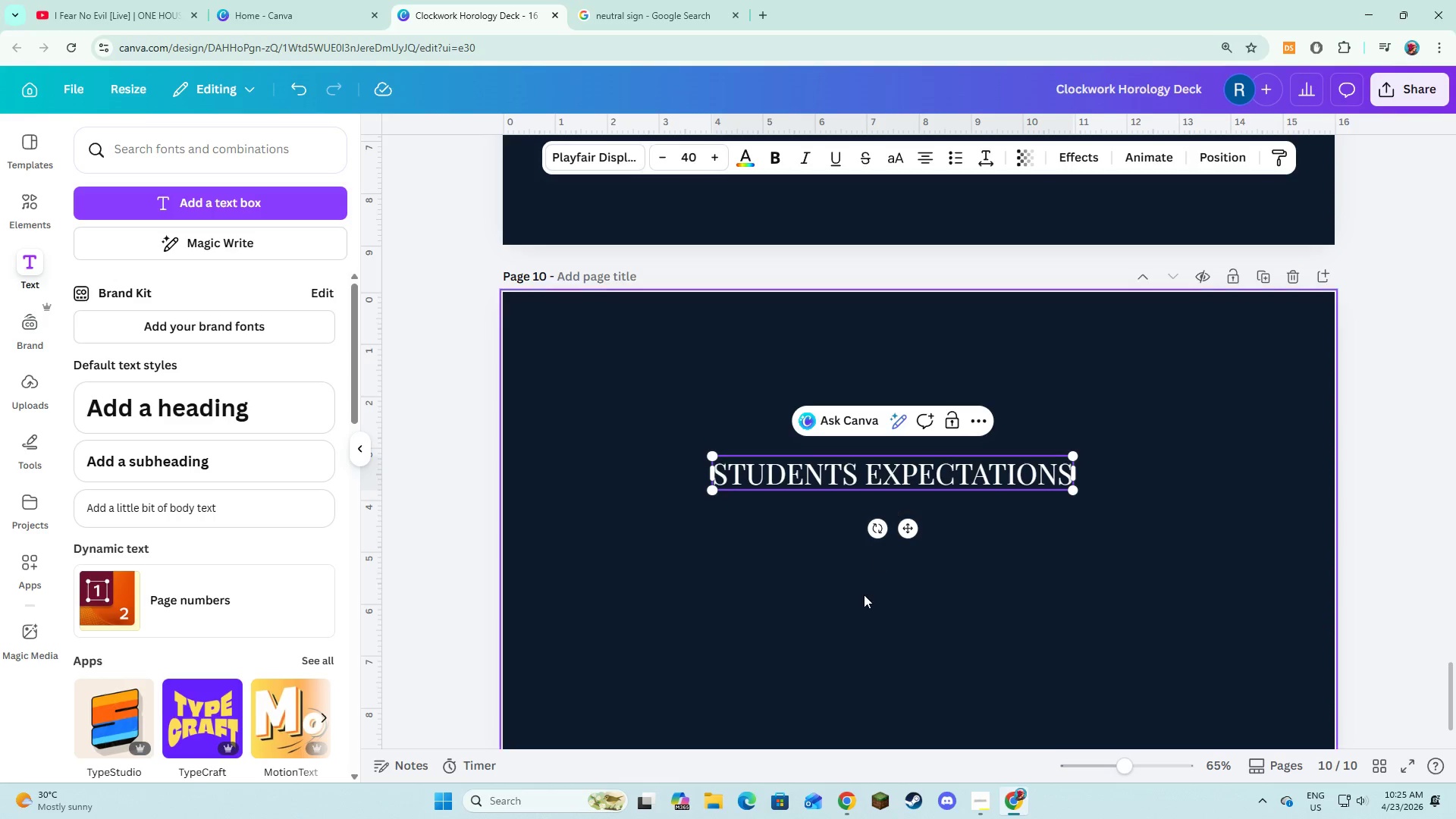 
double_click([899, 482])
 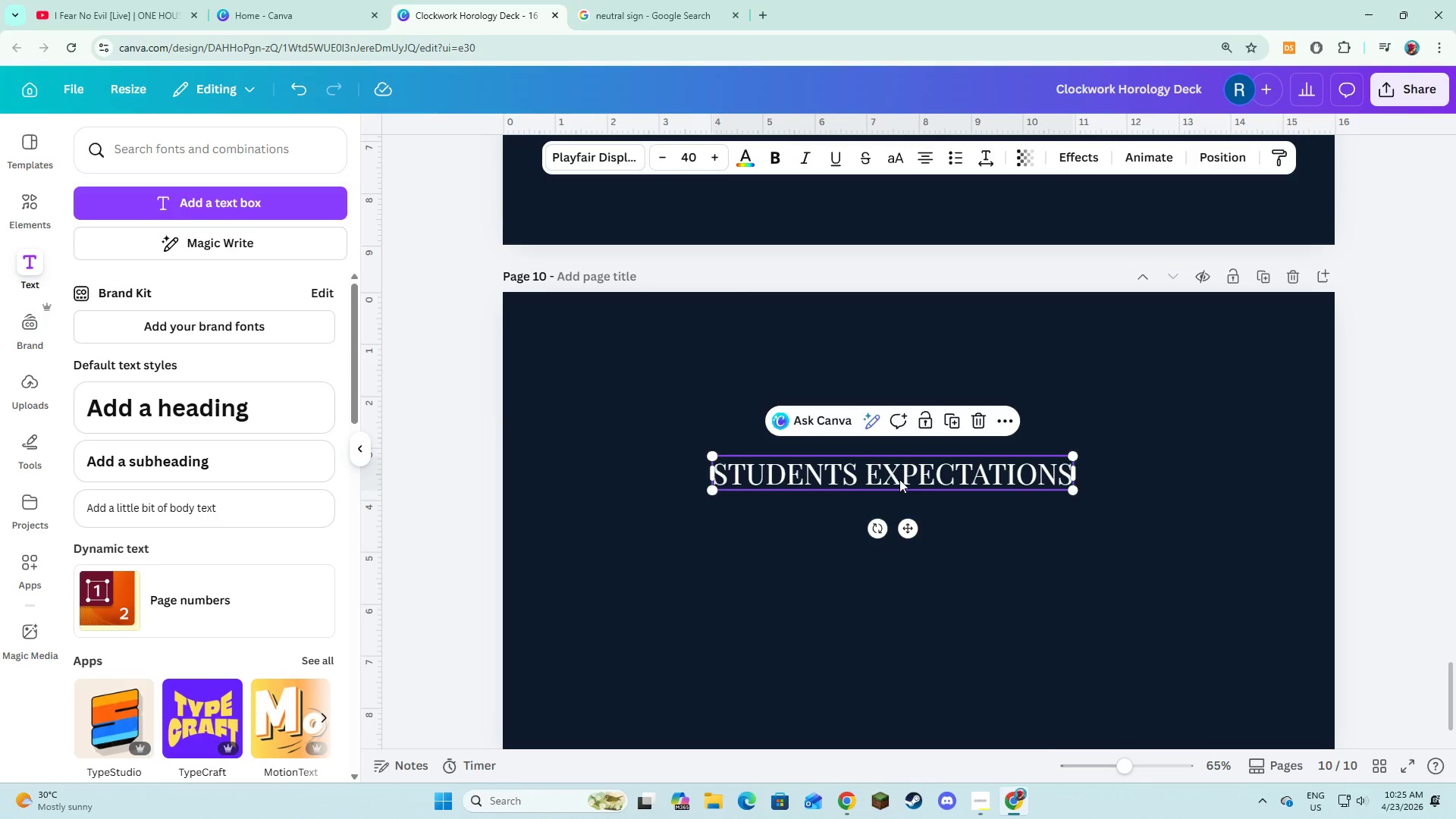 
left_click_drag(start_coordinate=[899, 478], to_coordinate=[902, 417])
 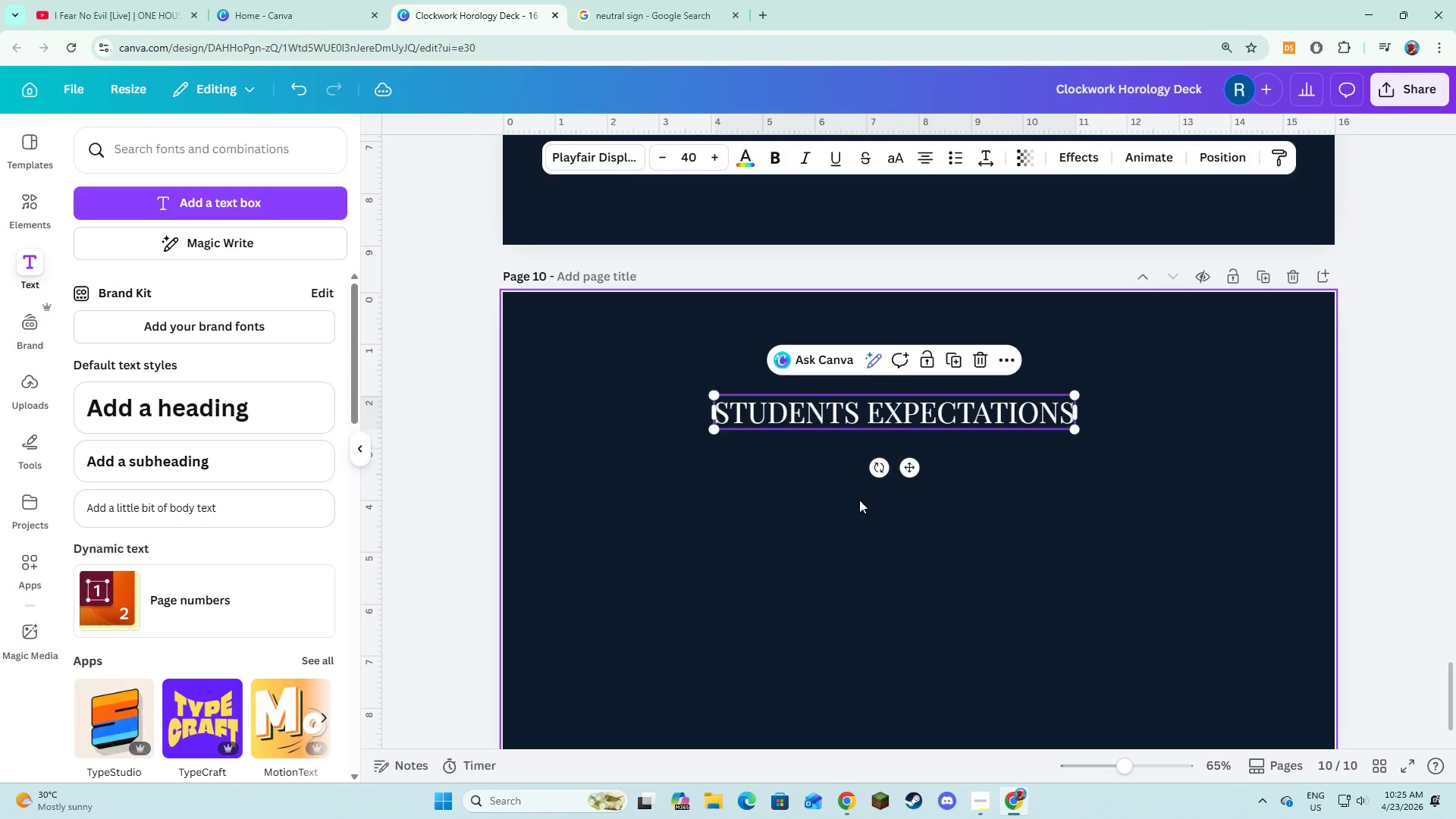 
left_click([859, 500])
 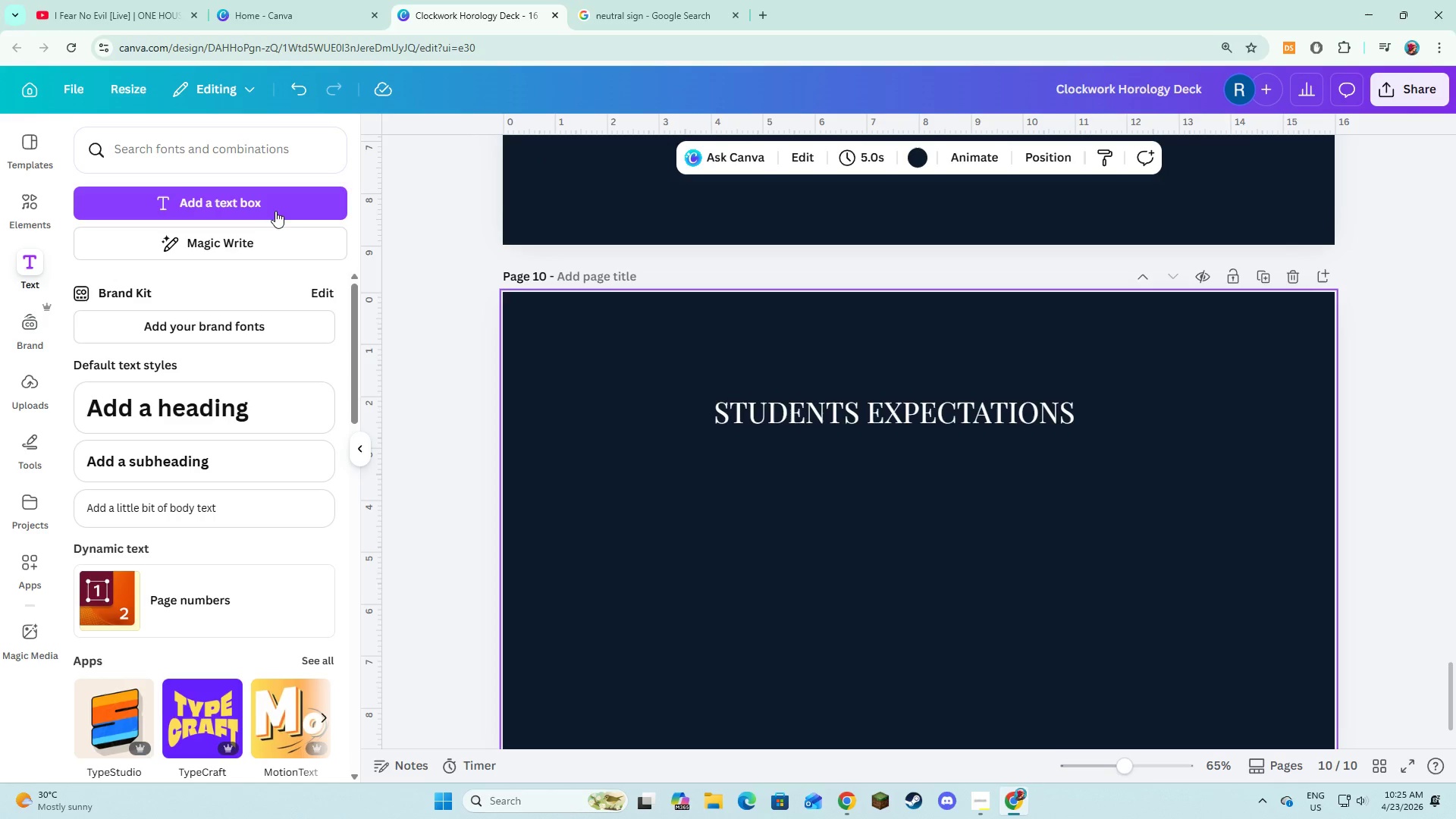 
left_click([270, 208])
 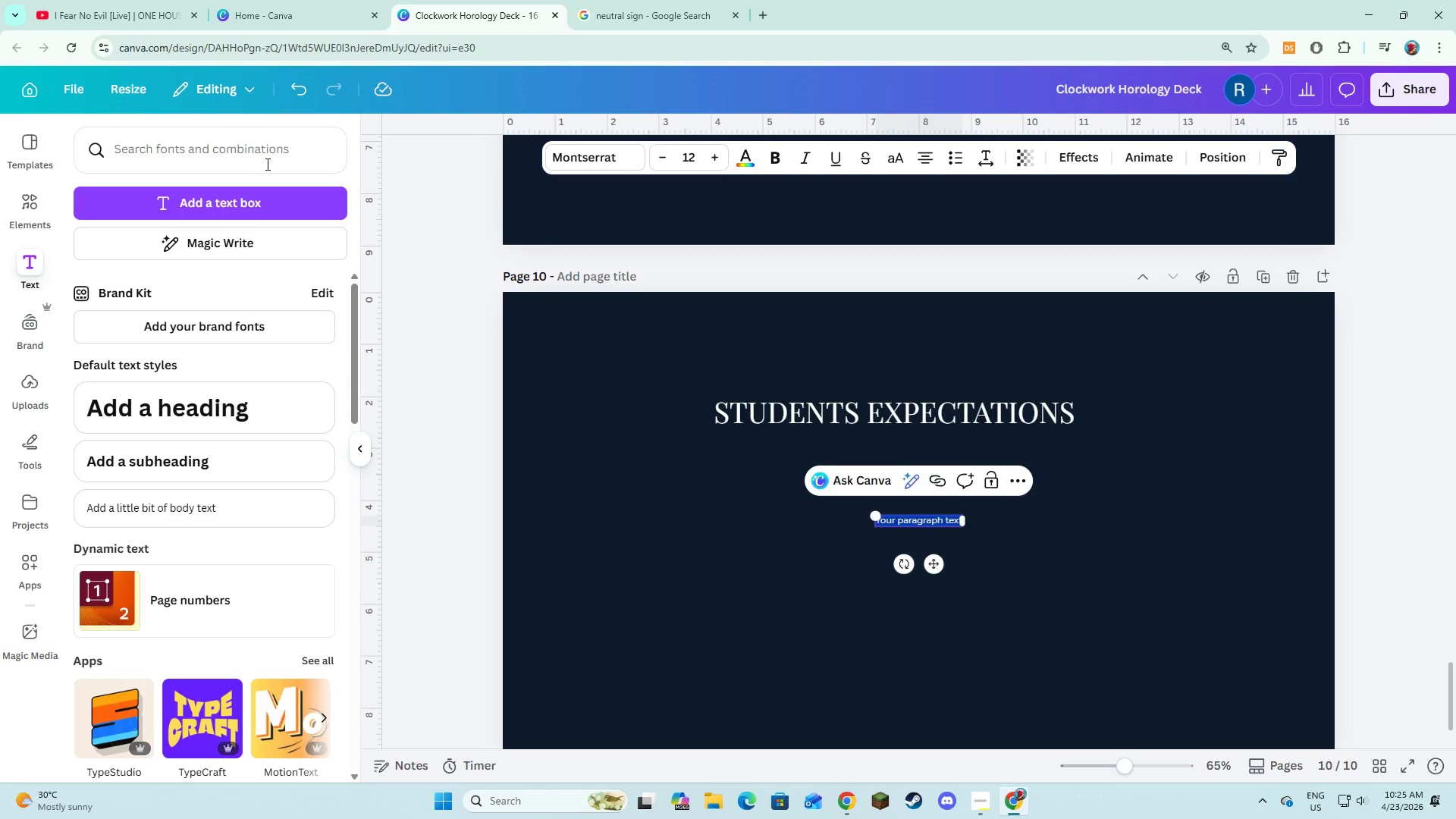 
type(Attention to detail is mandatory)
 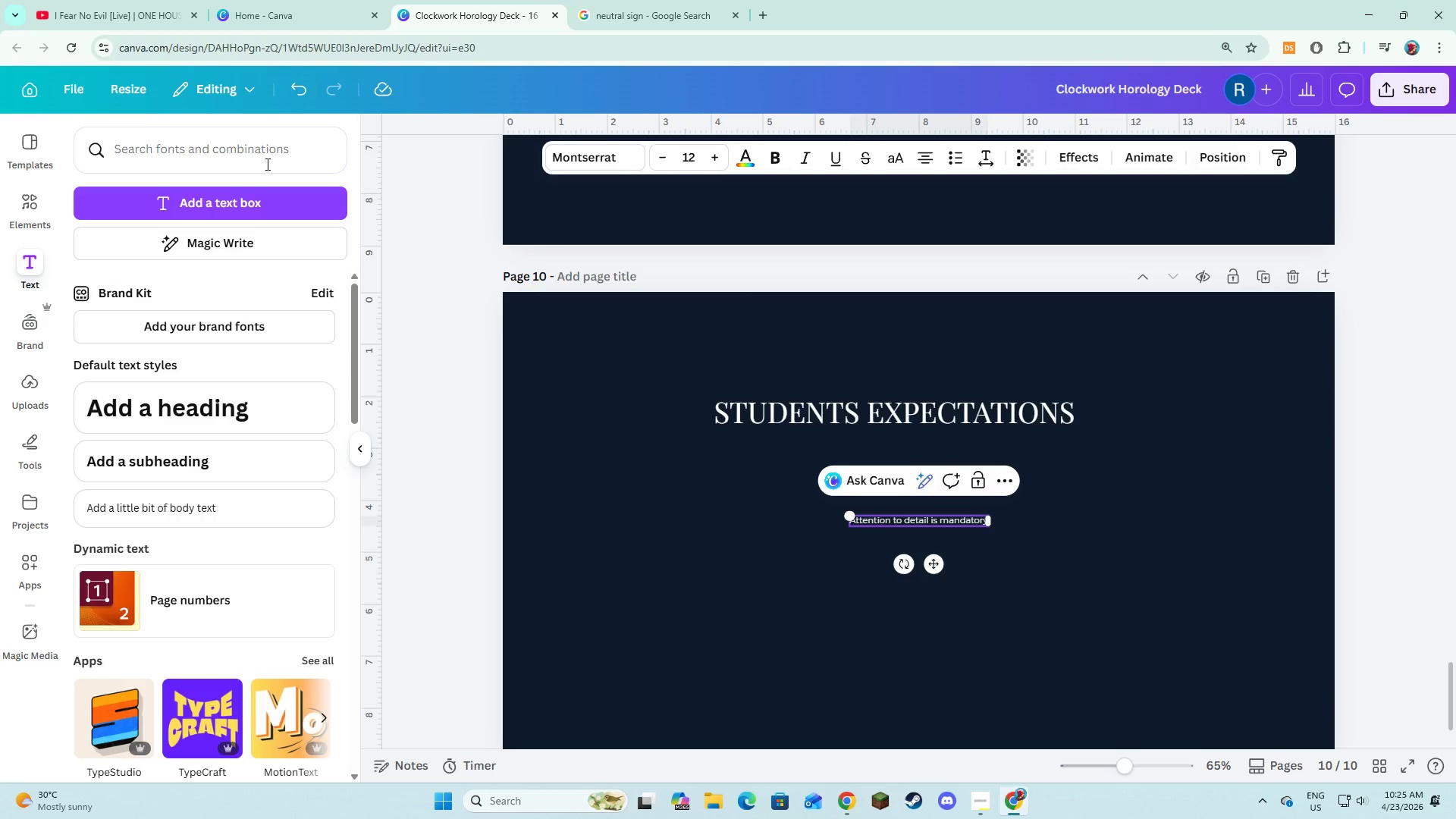 
key(Enter)
 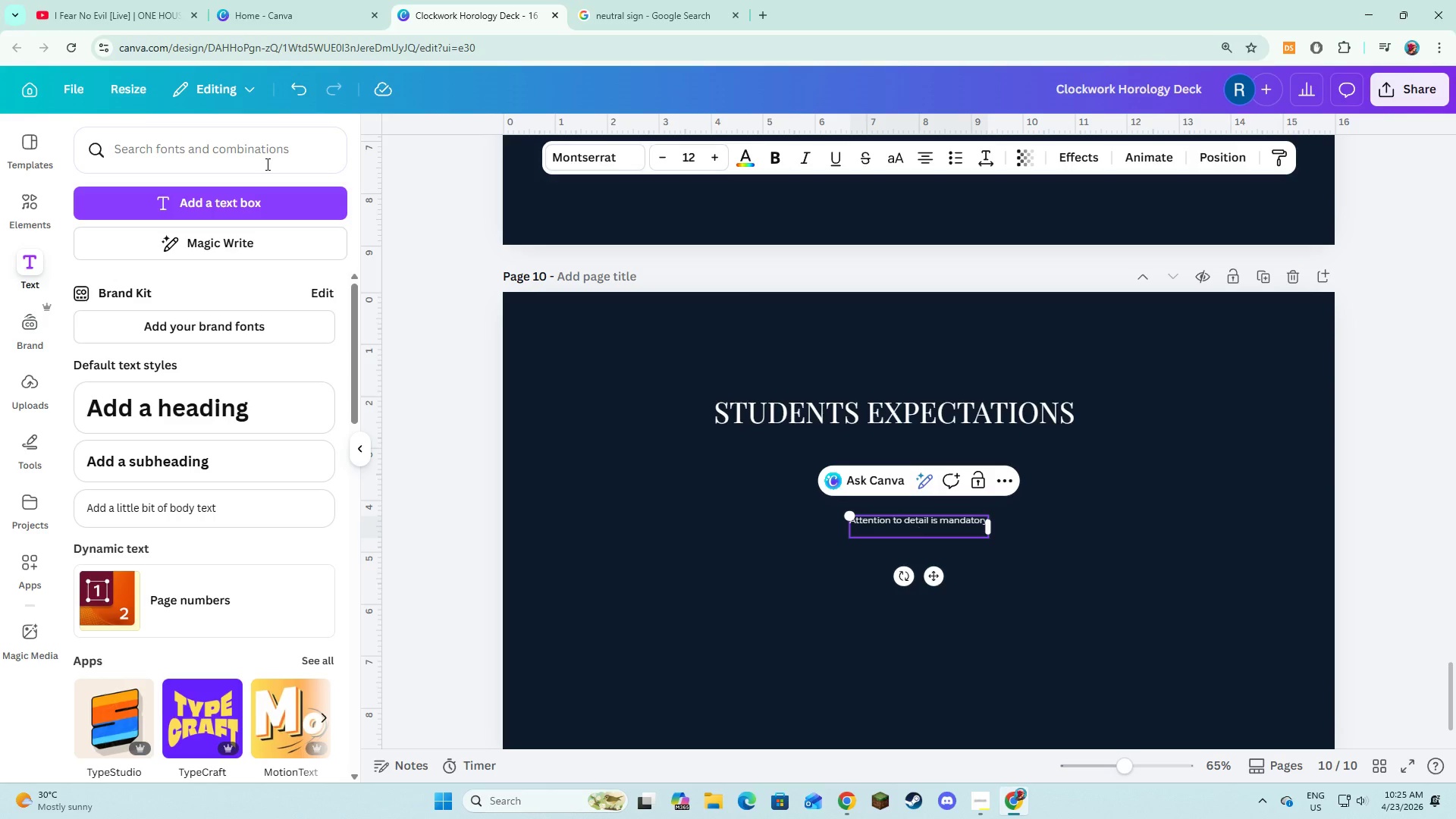 
type(Consistency is more important than speed)
 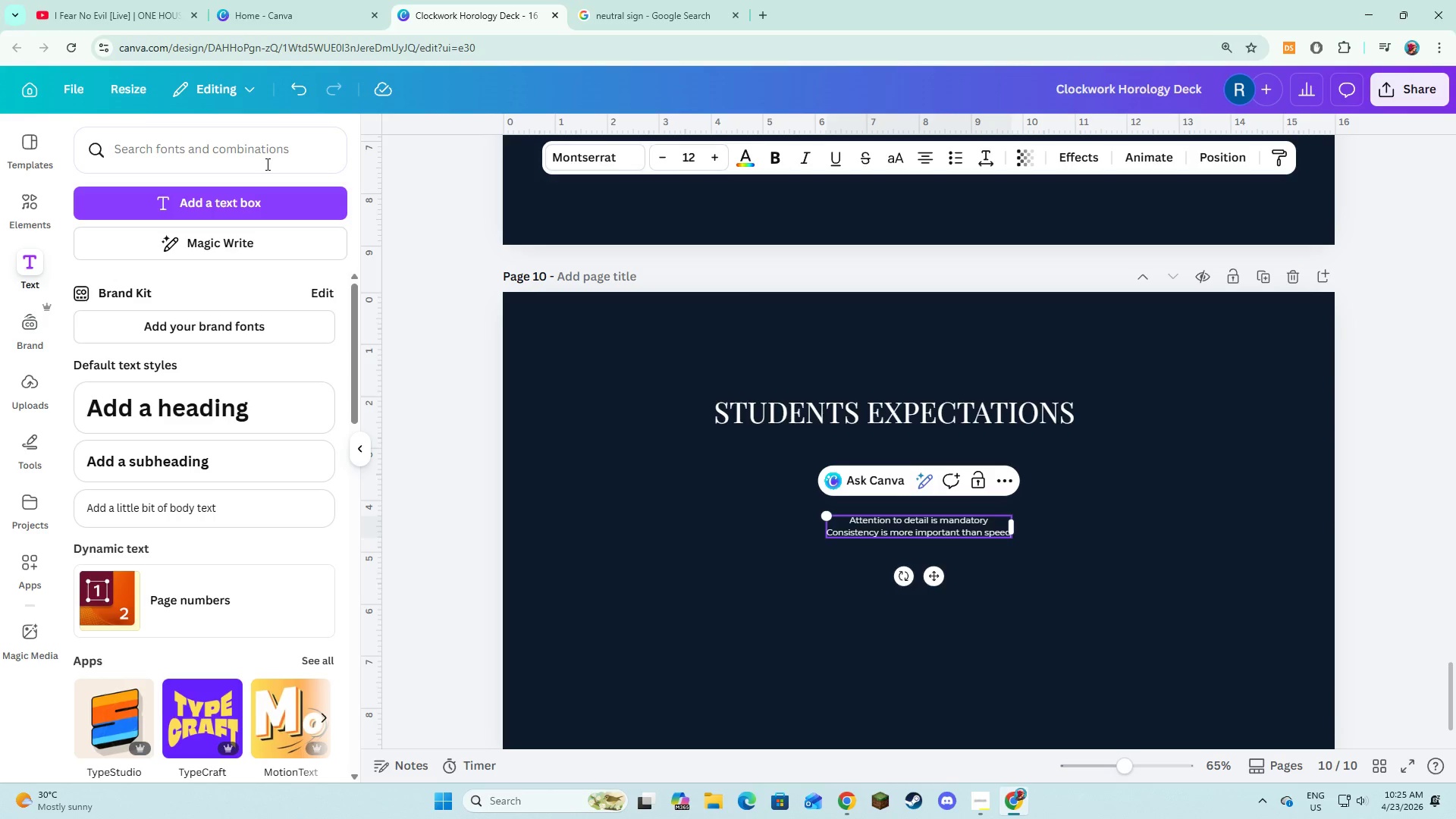 
key(Enter)
 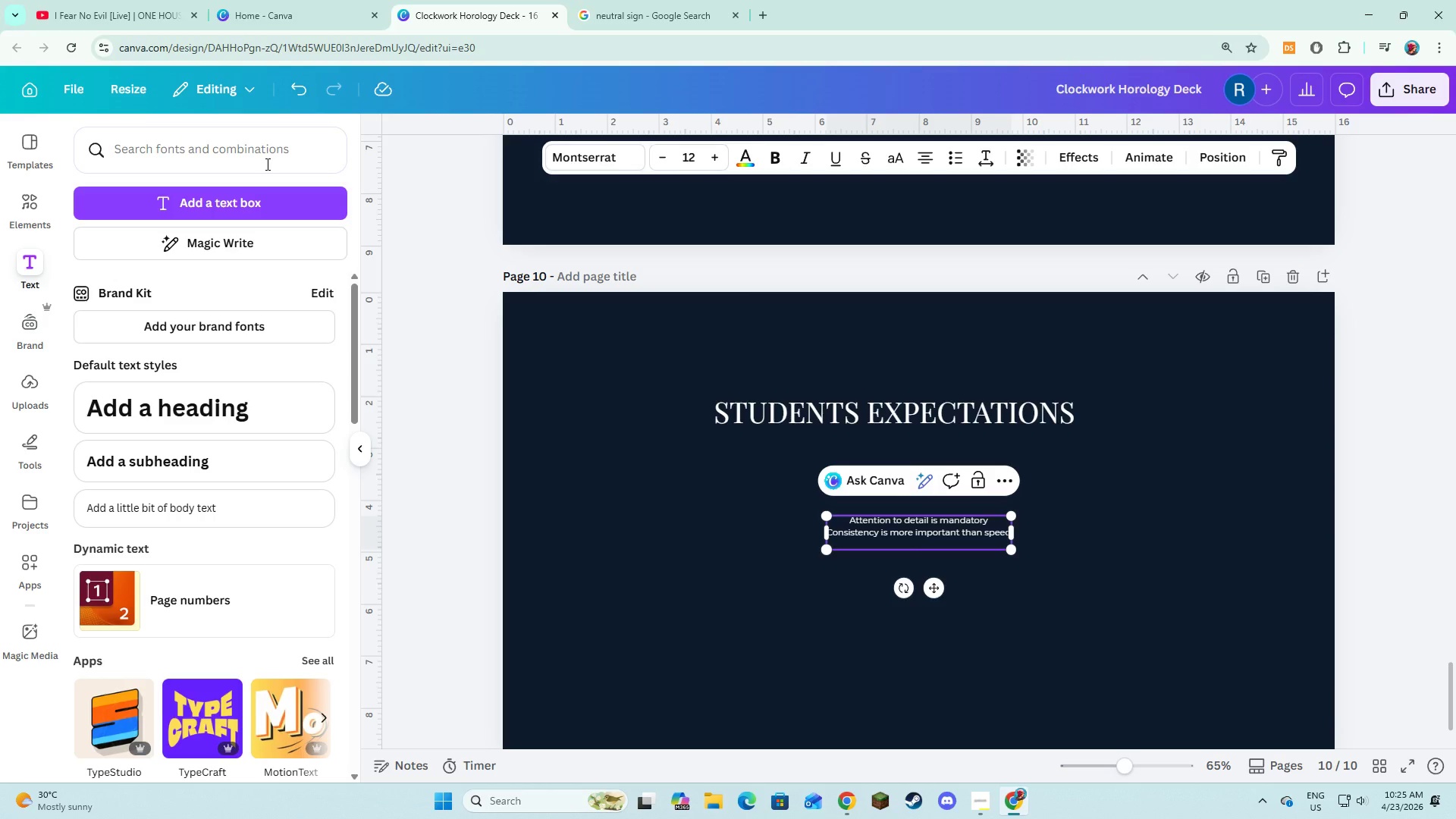 
type(Cleanliness reflects profesionall)
key(Backspace)
key(Backspace)
key(Backspace)
key(Backspace)
key(Backspace)
key(Backspace)
type(sionalism )
 